 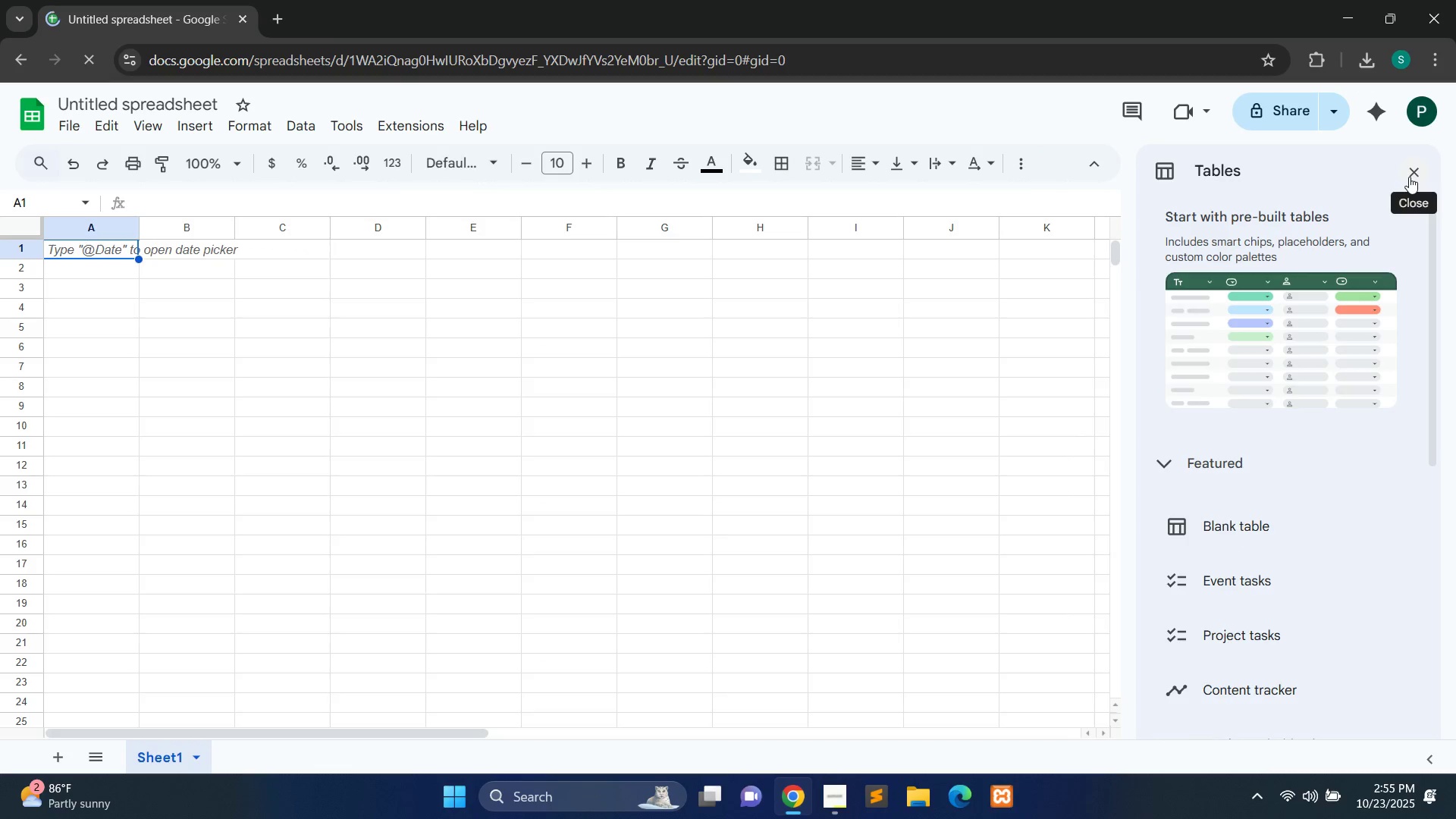 
left_click([1417, 168])
 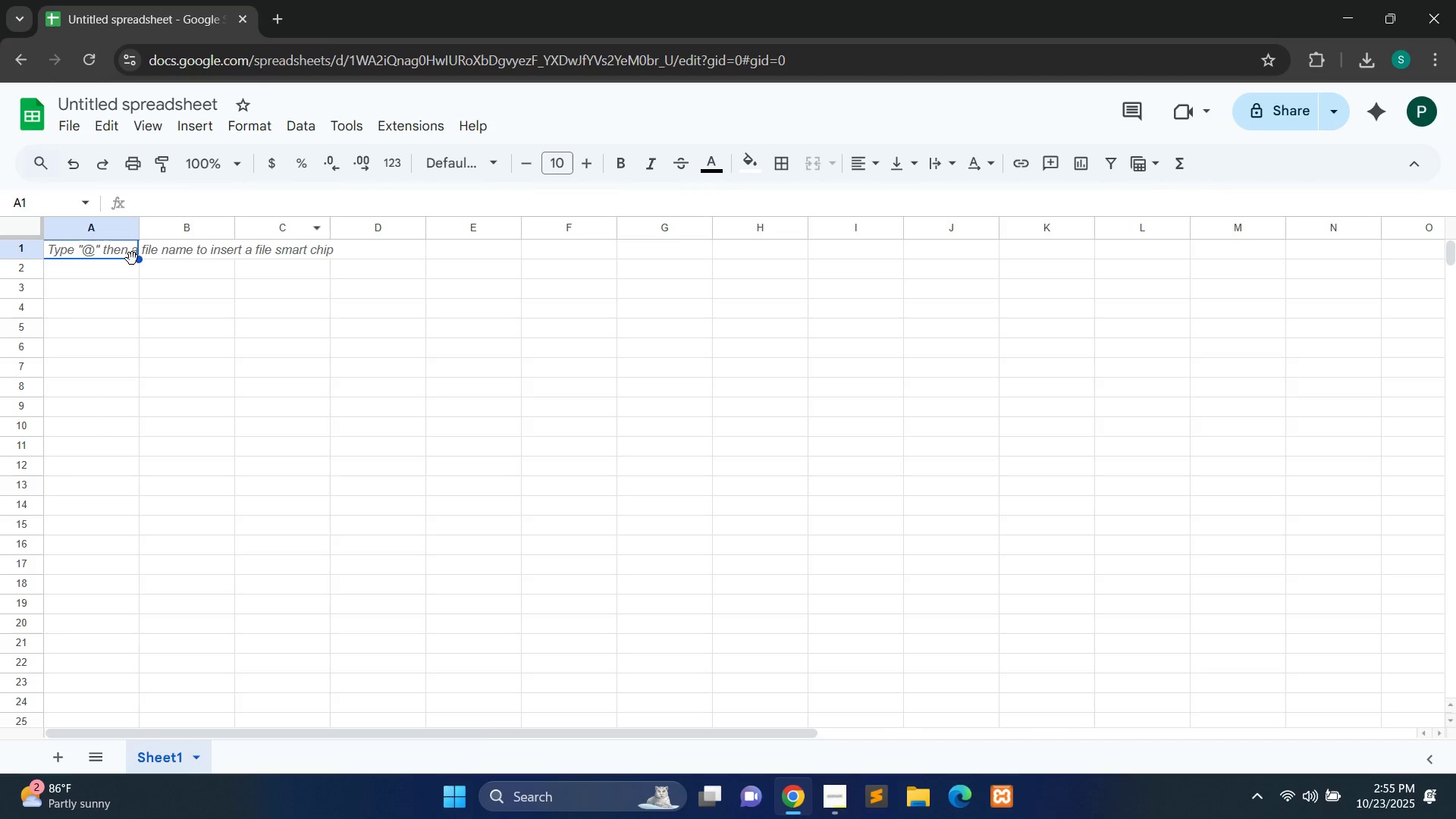 
double_click([117, 251])
 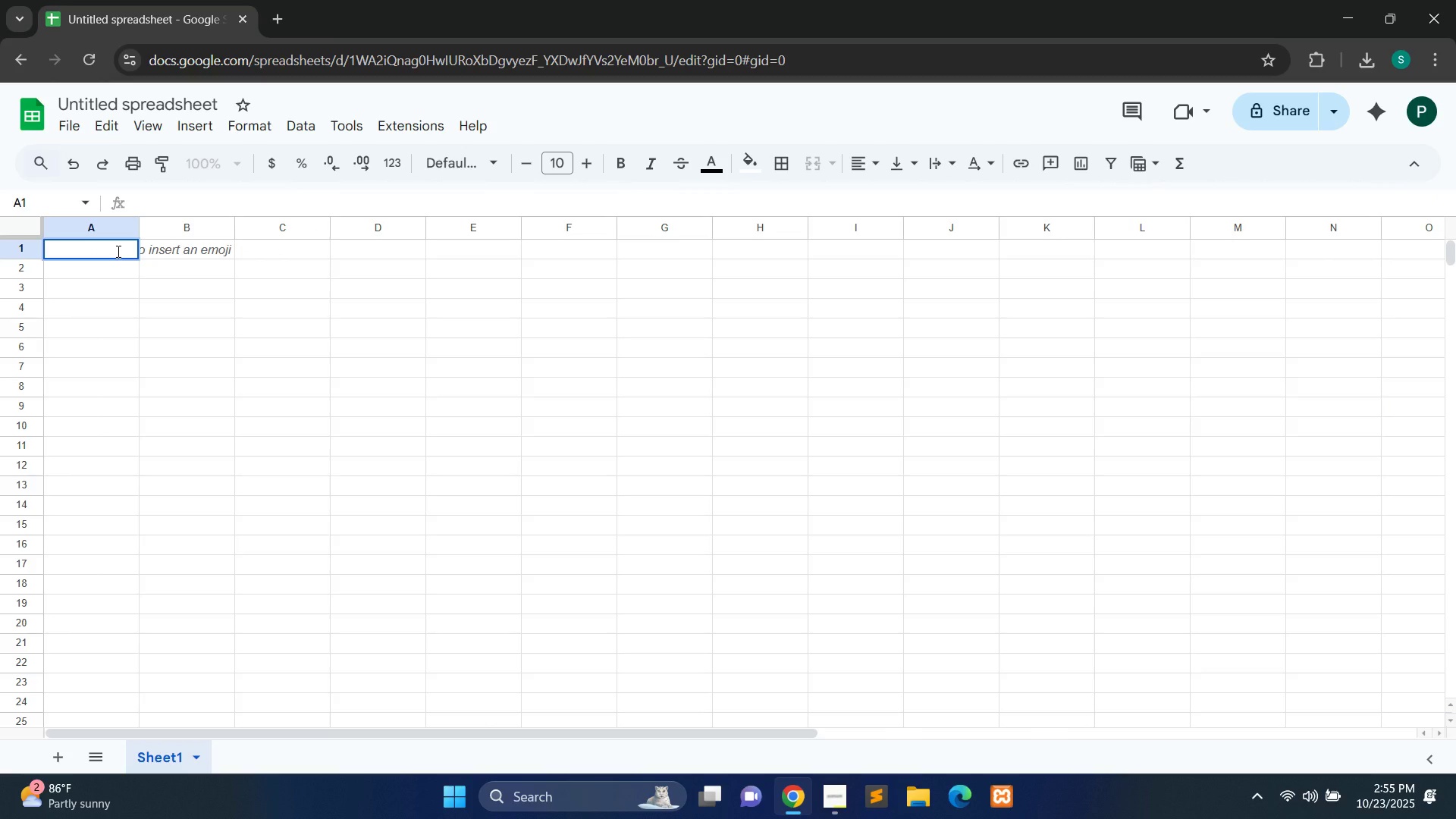 
type(Sma)
 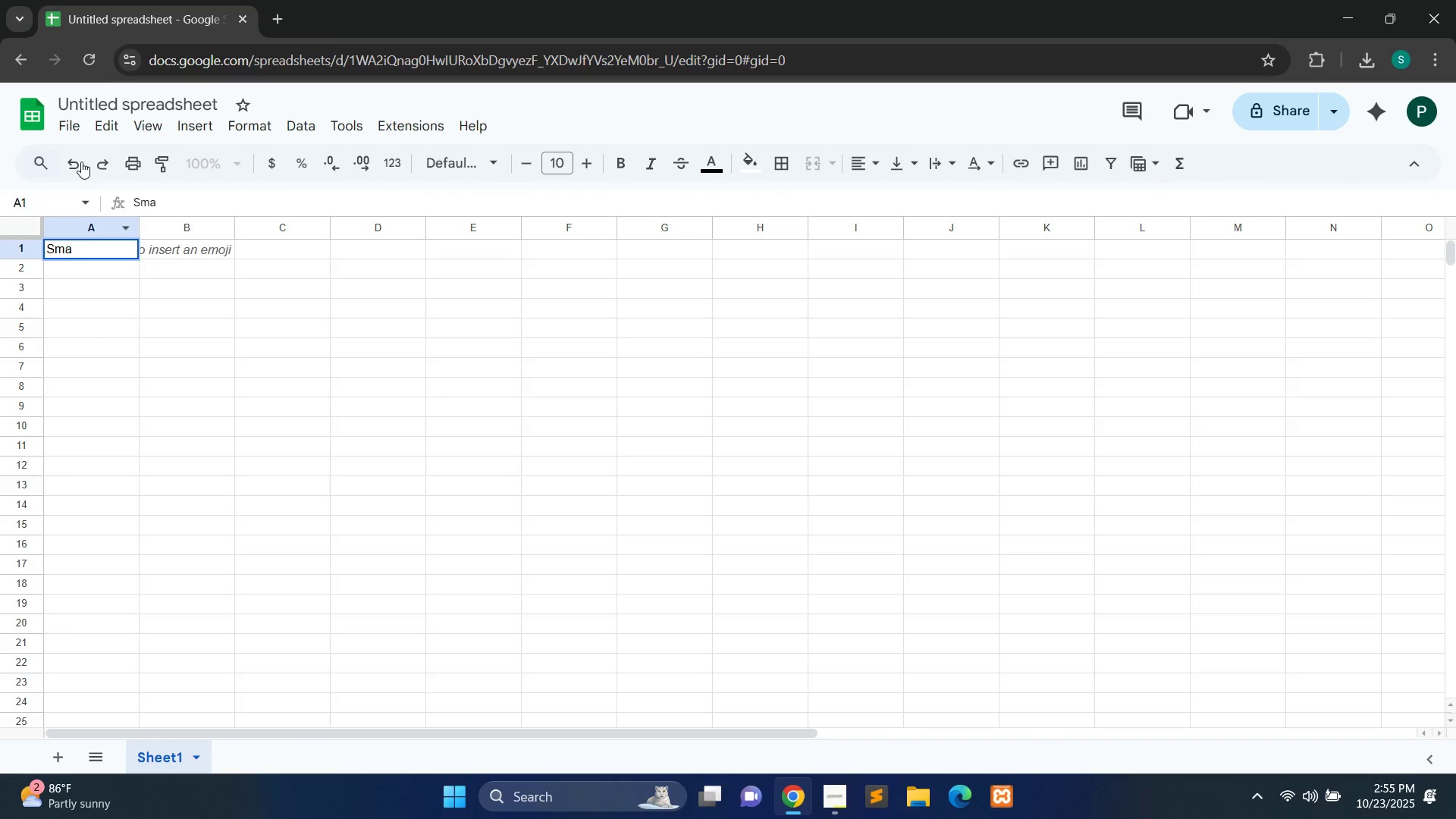 
mouse_move([134, 105])
 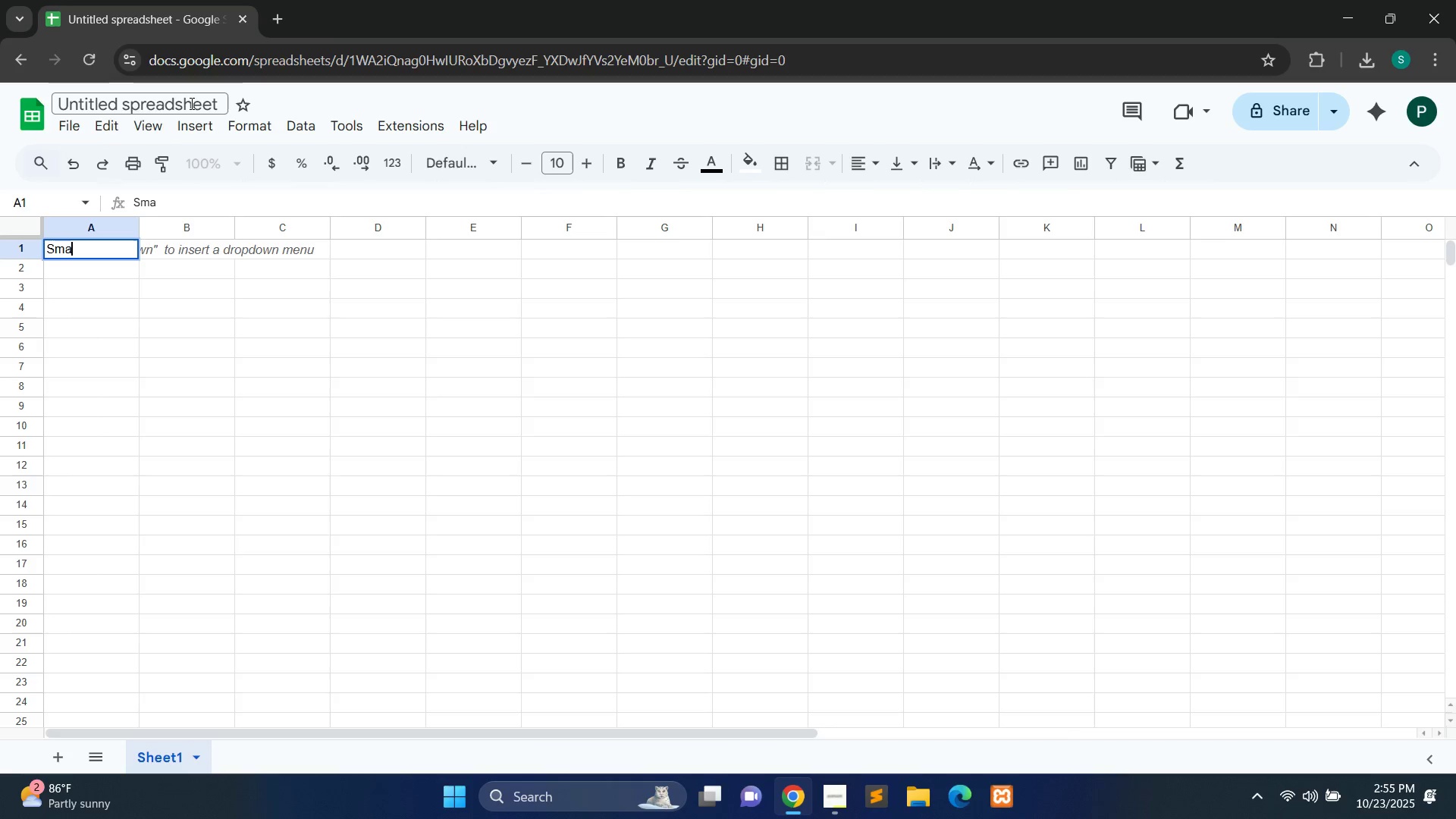 
double_click([190, 103])
 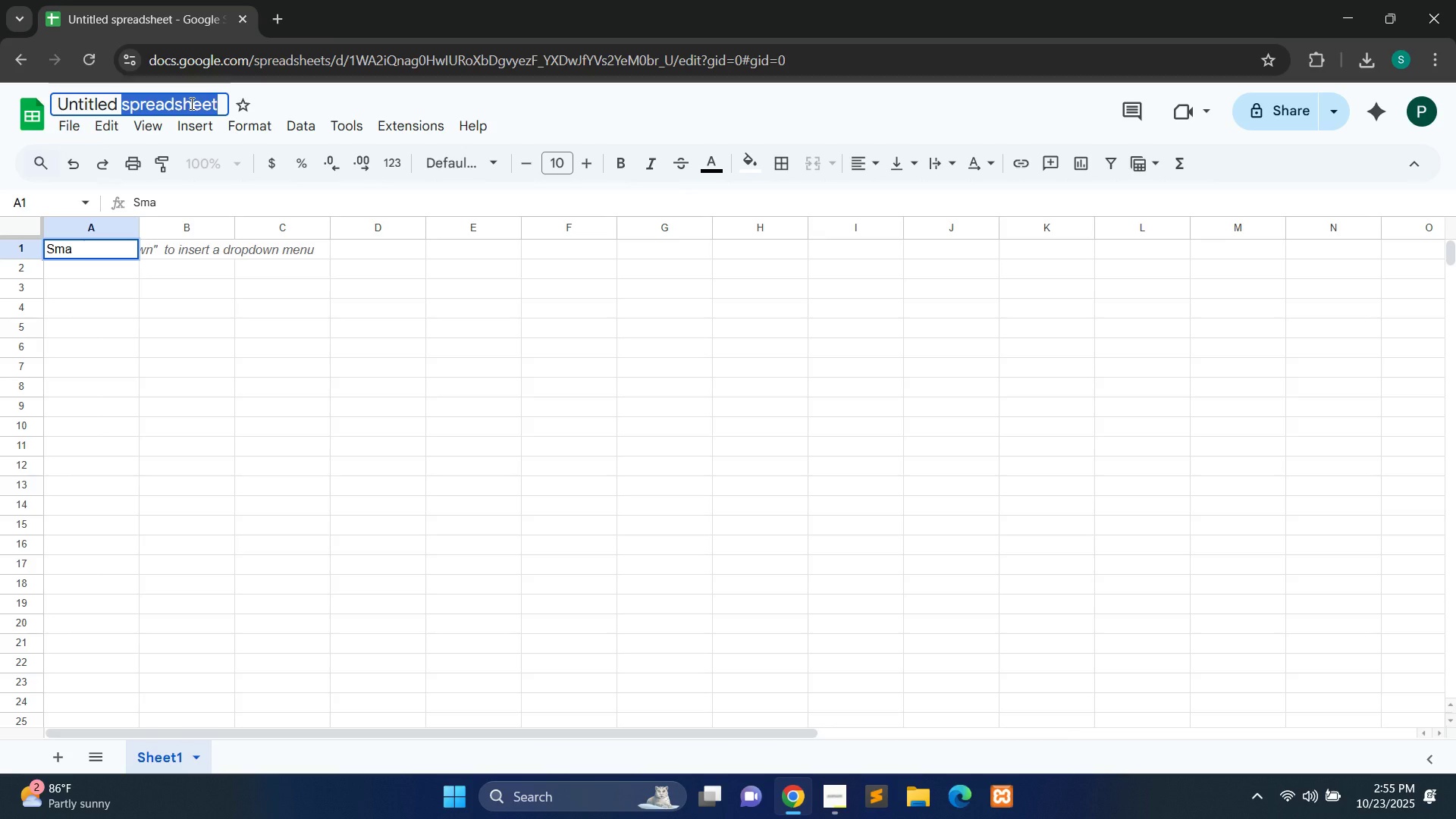 
hold_key(key=ControlLeft, duration=0.38)
 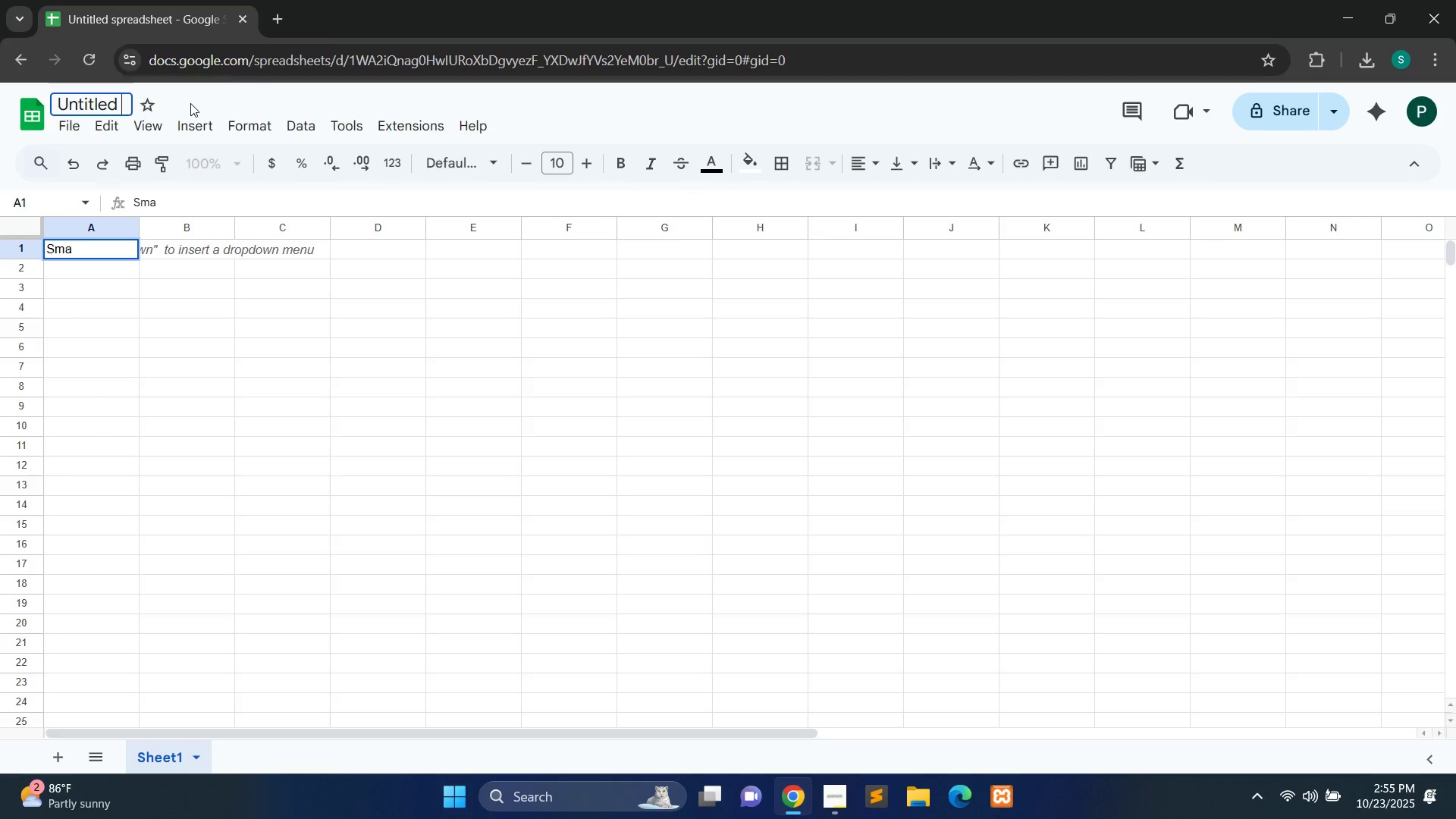 
hold_key(key=Backspace, duration=1.01)
 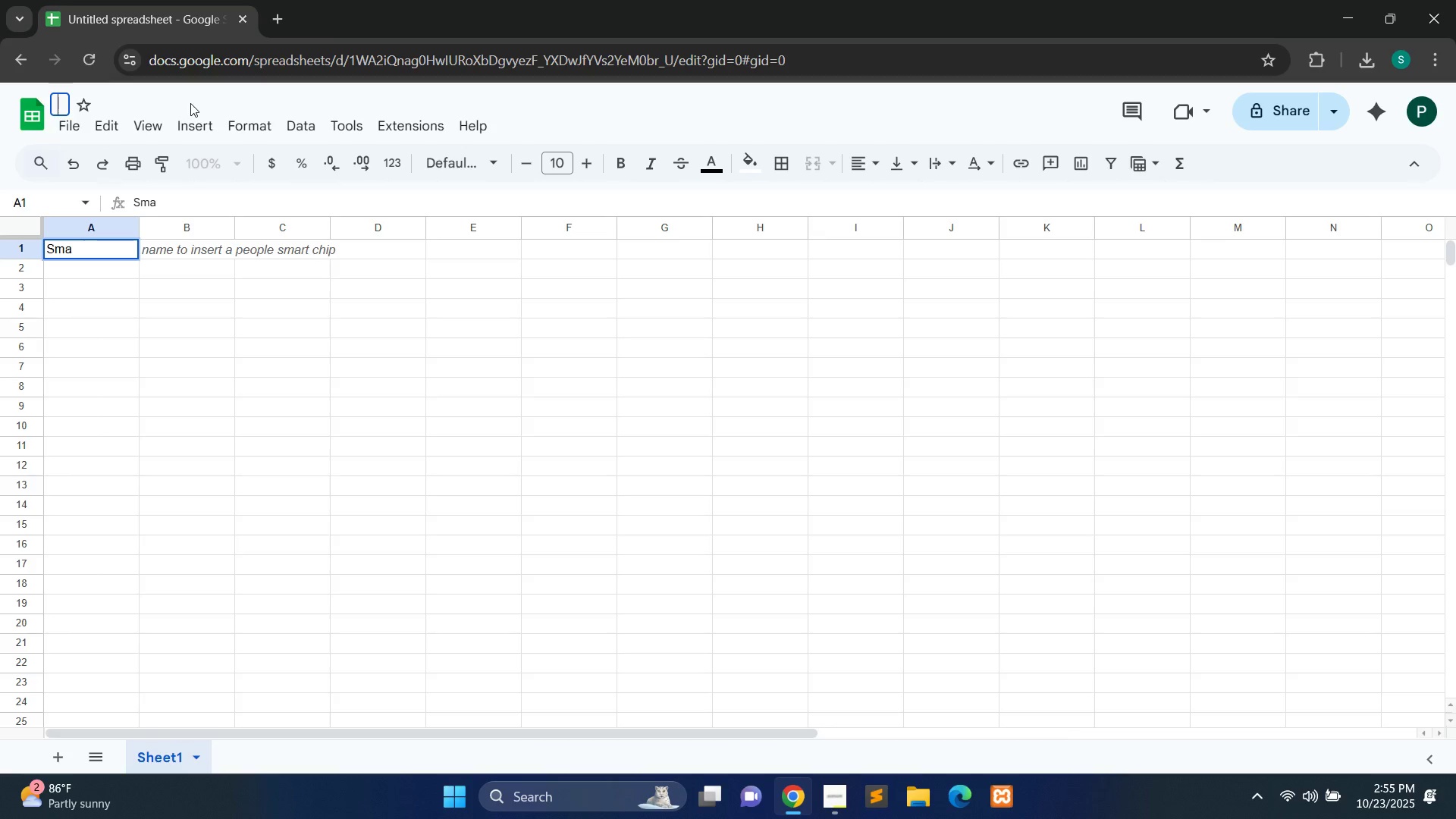 
type(Smart Invoice Tracker & Dashboars)
key(Backspace)
type(d)
 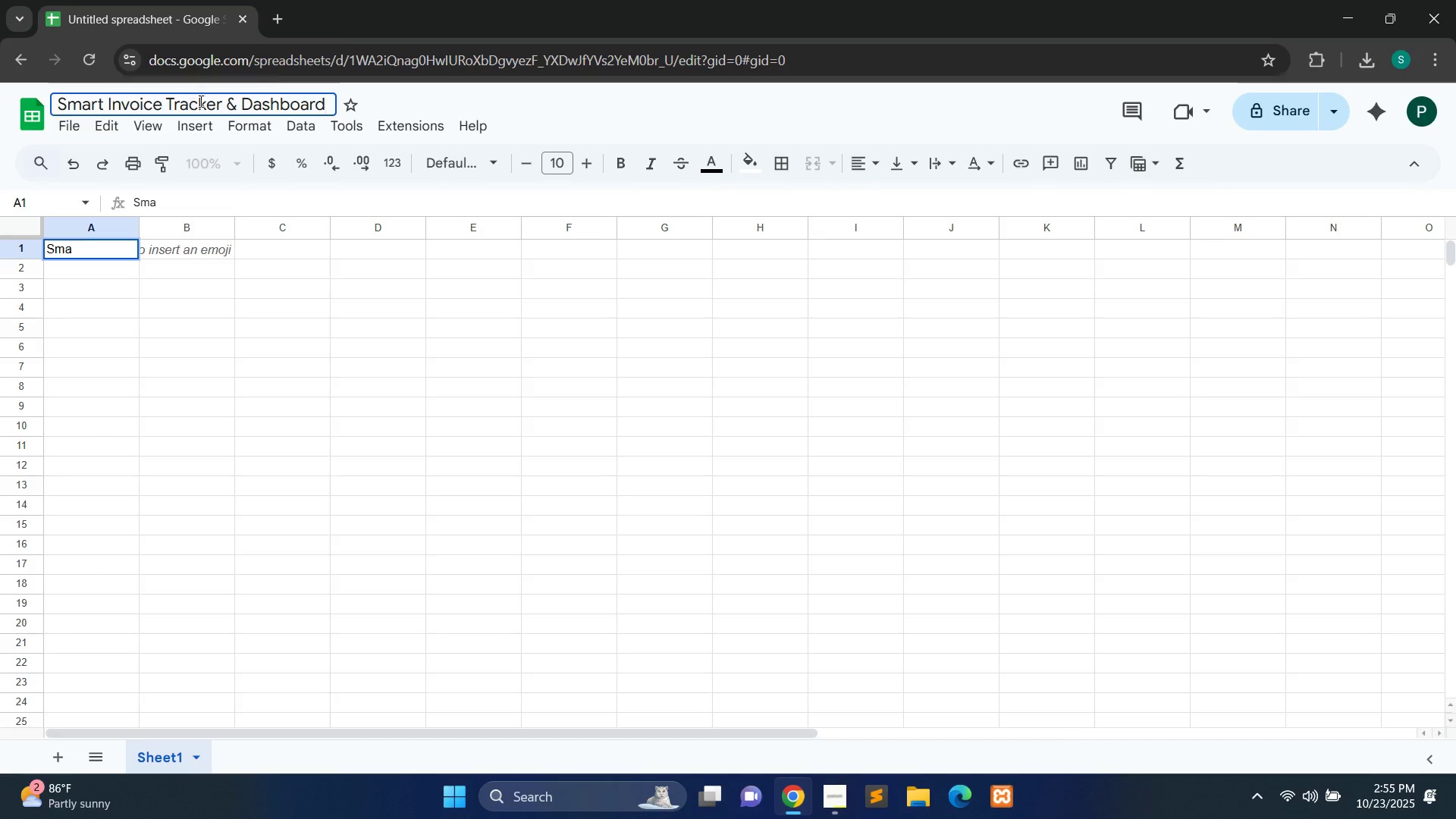 
left_click([512, 105])
 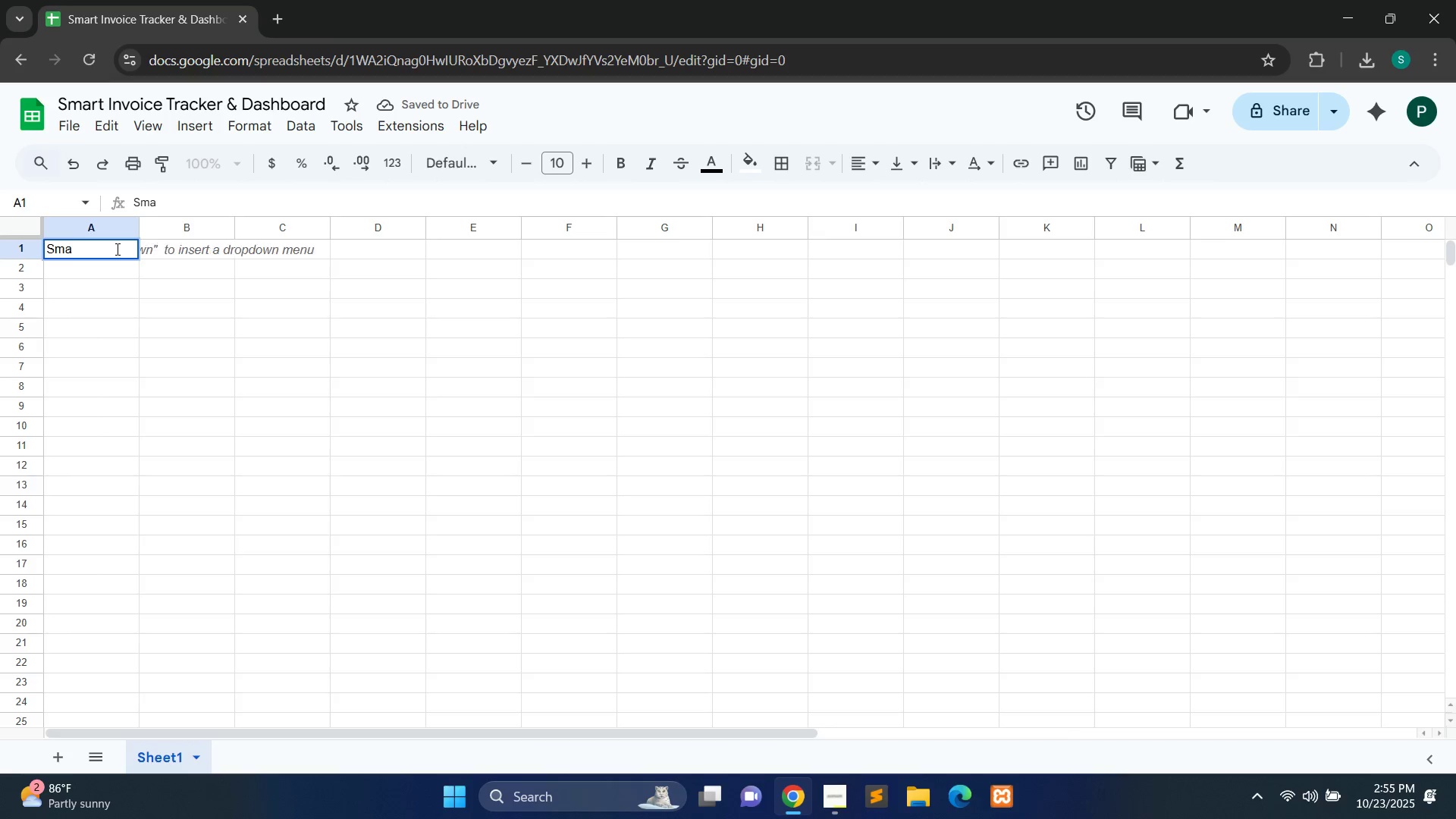 
double_click([116, 249])
 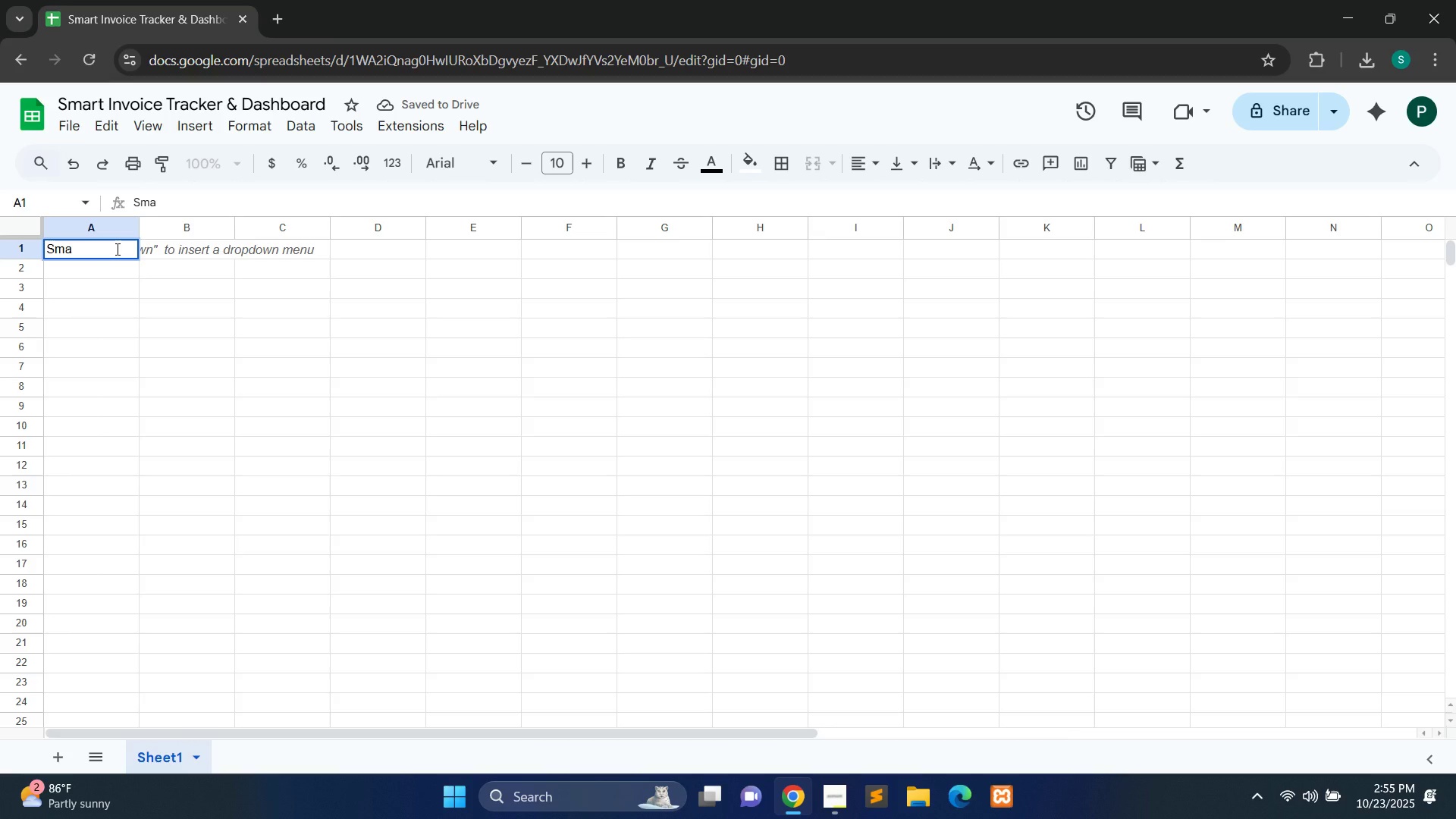 
key(Backspace)
 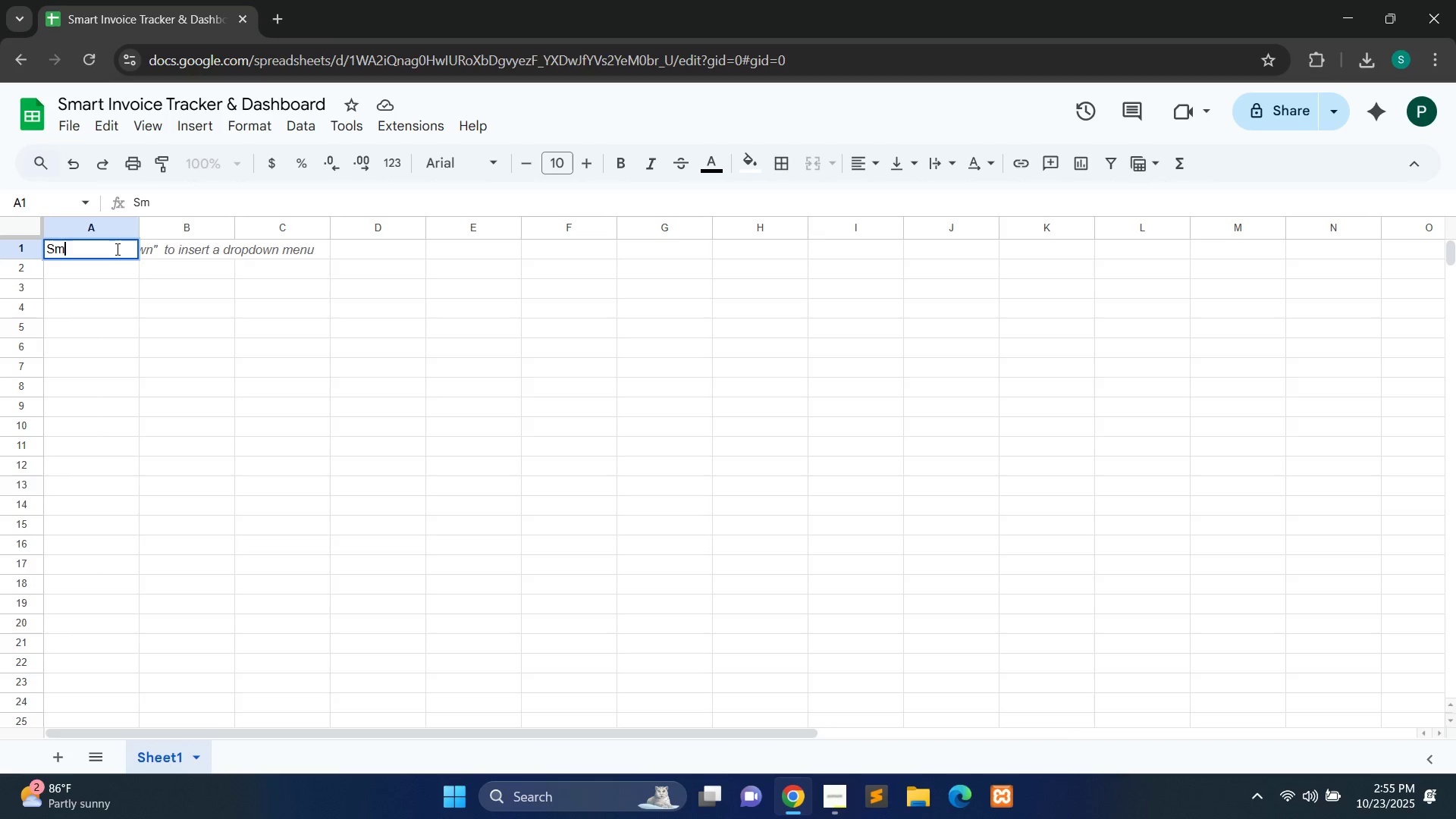 
key(Backspace)
 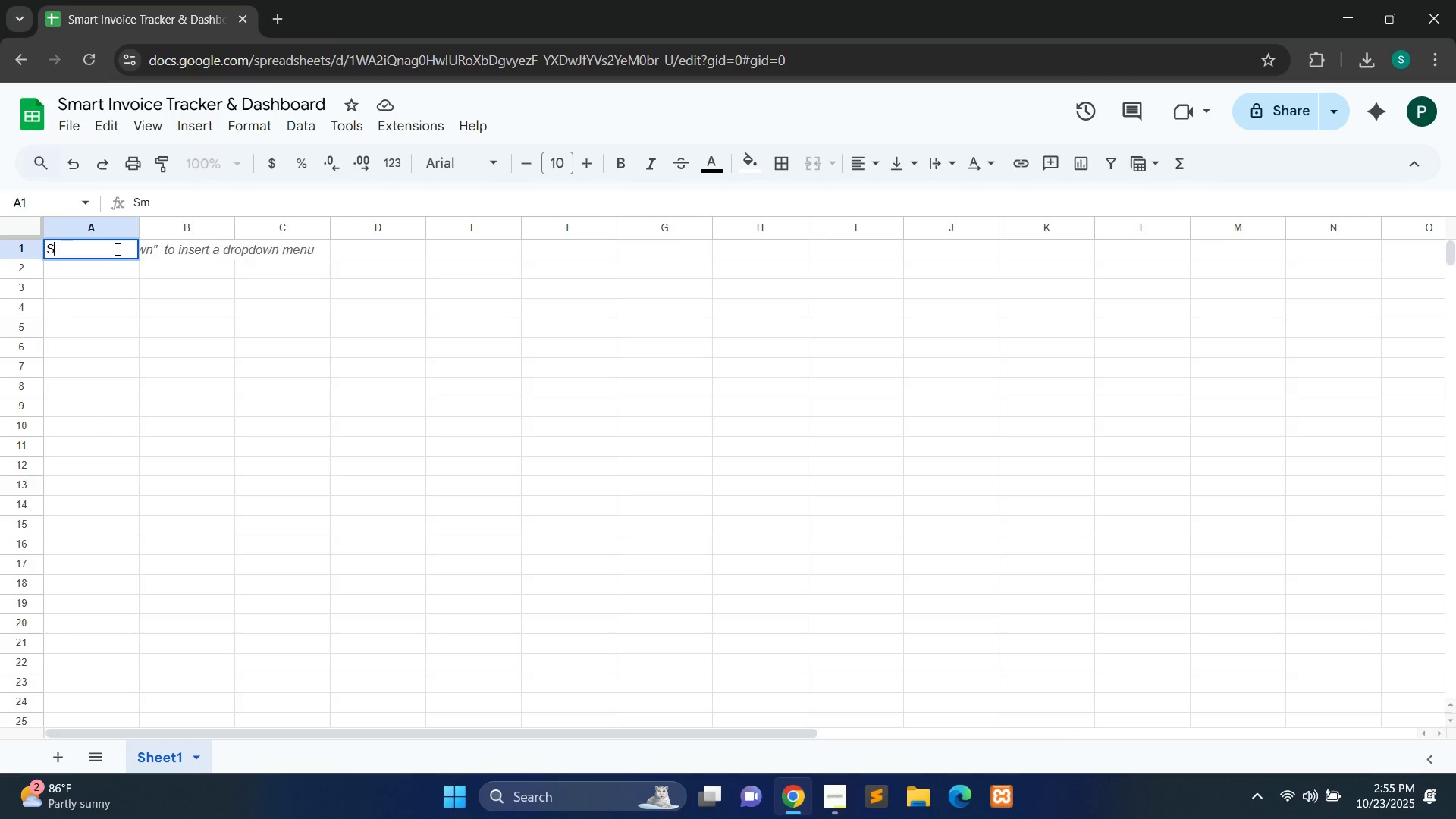 
key(Backspace)
 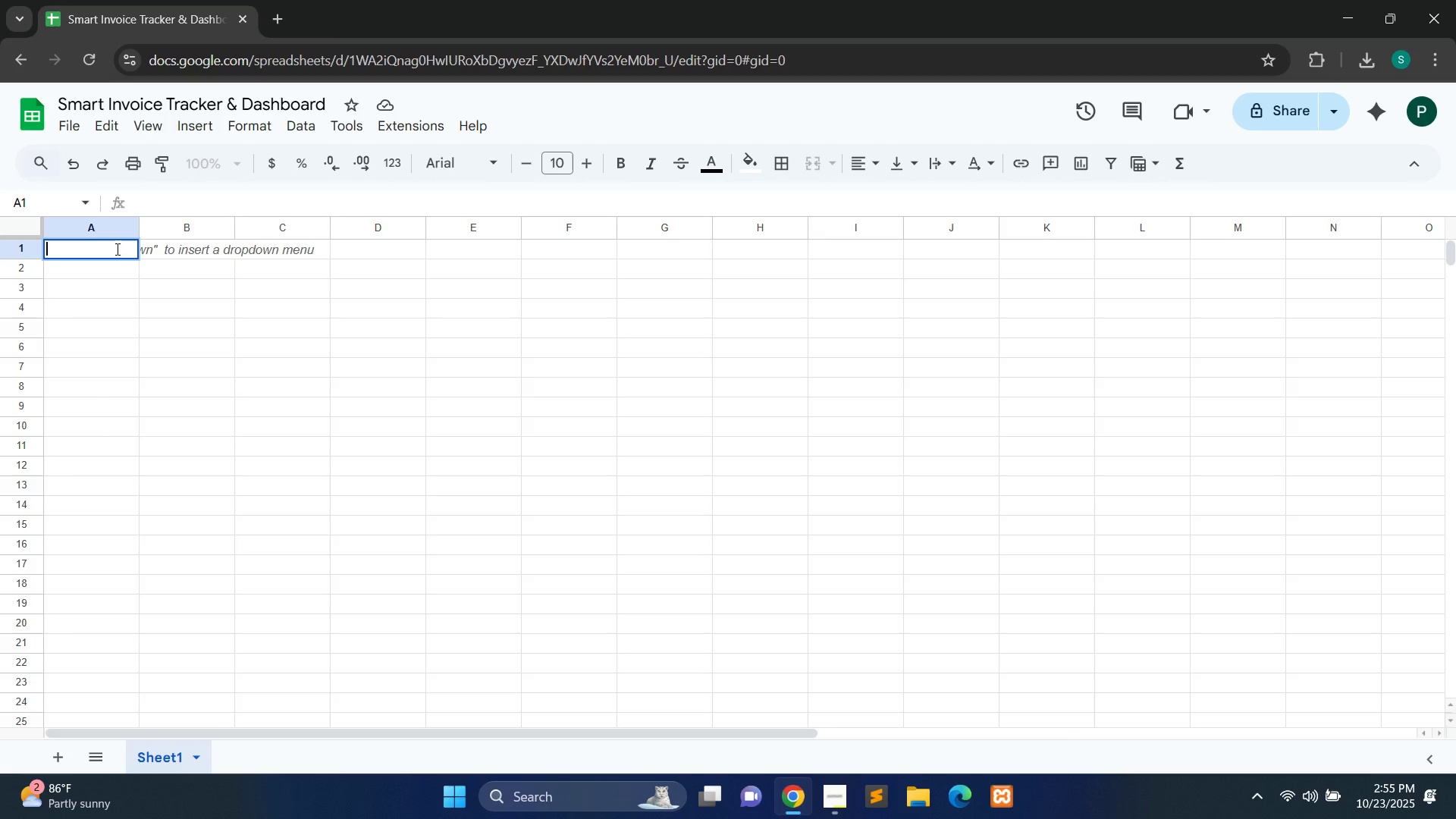 
key(Backspace)
 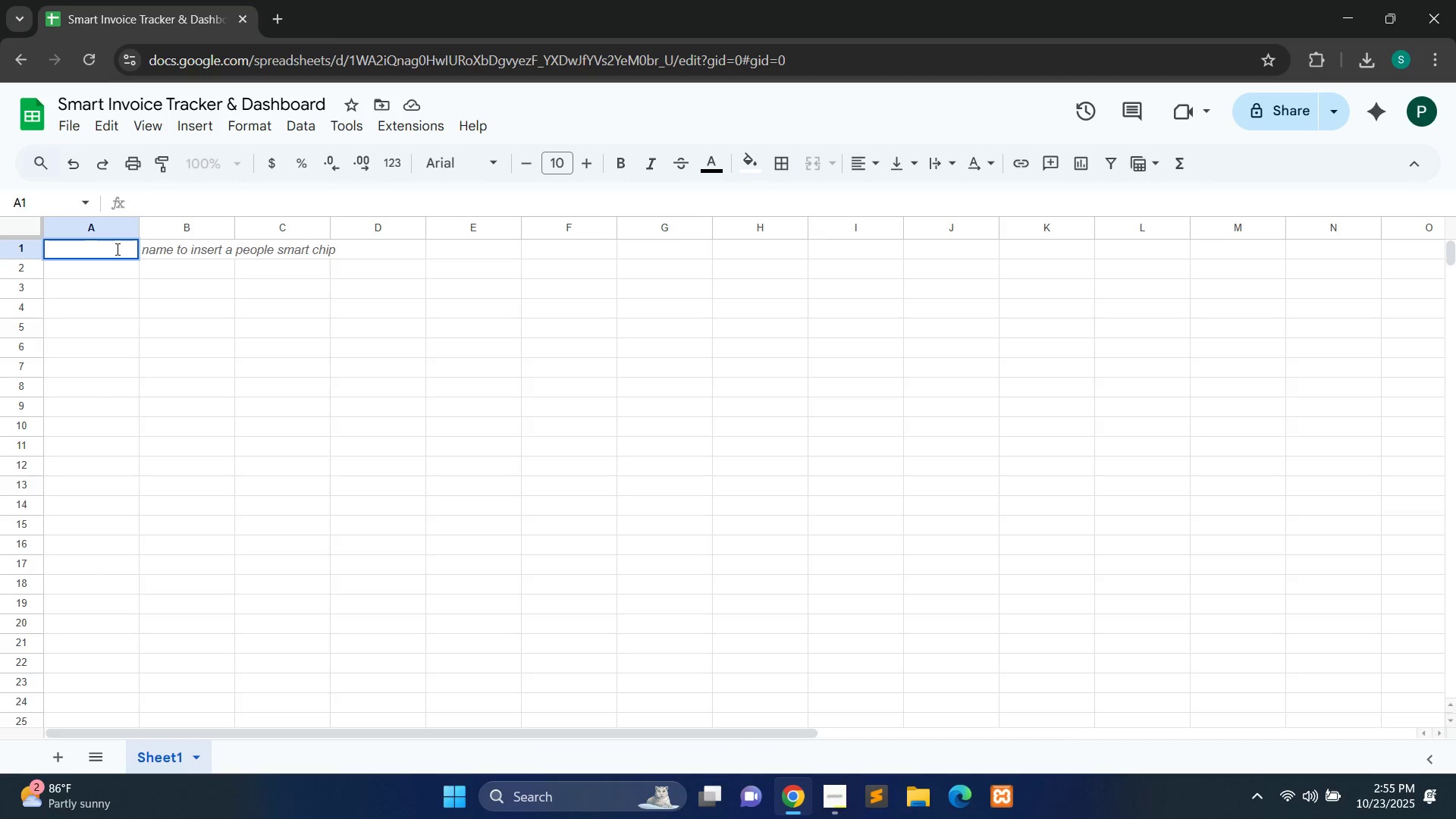 
type(In)
 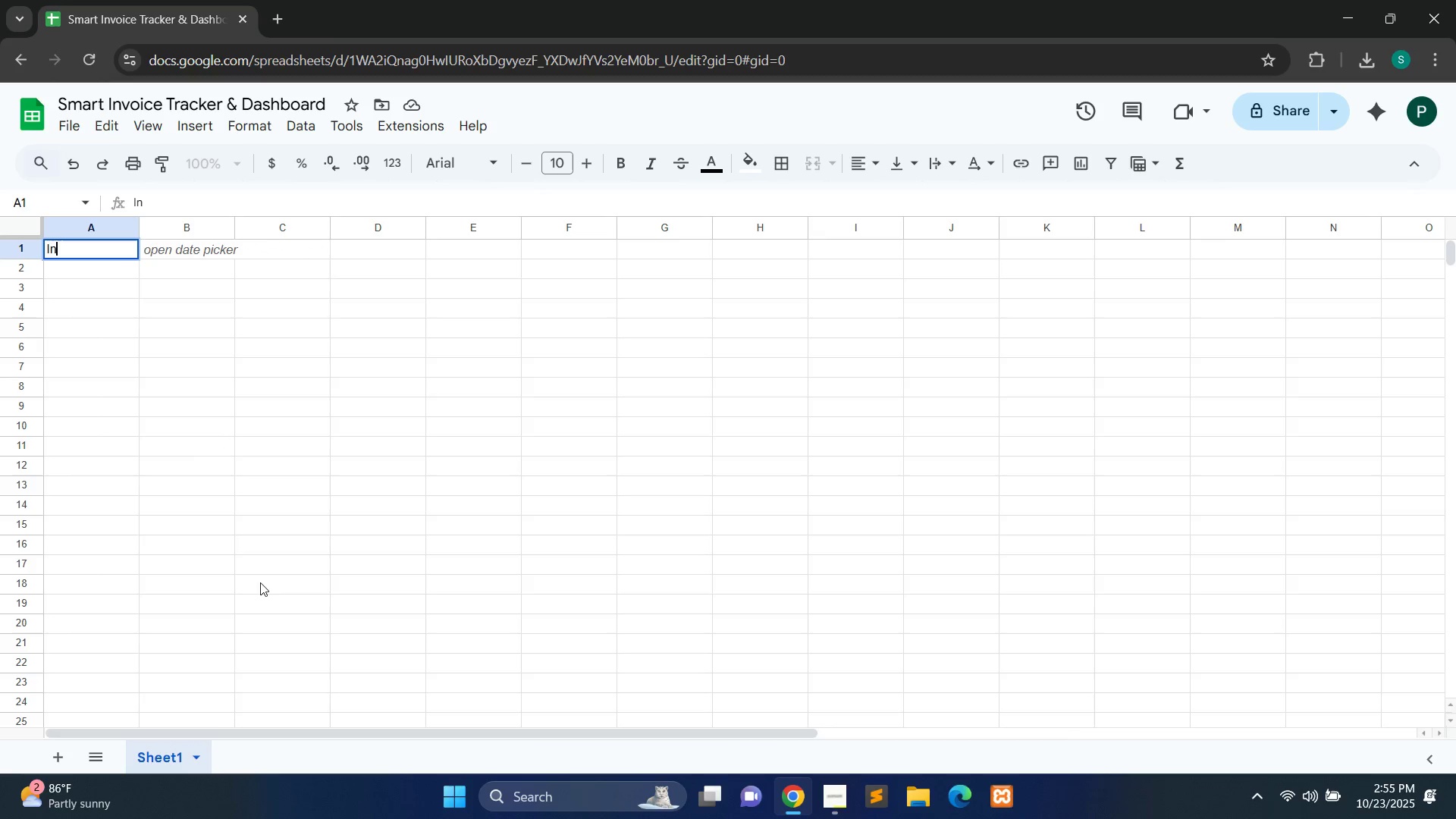 
wait(6.13)
 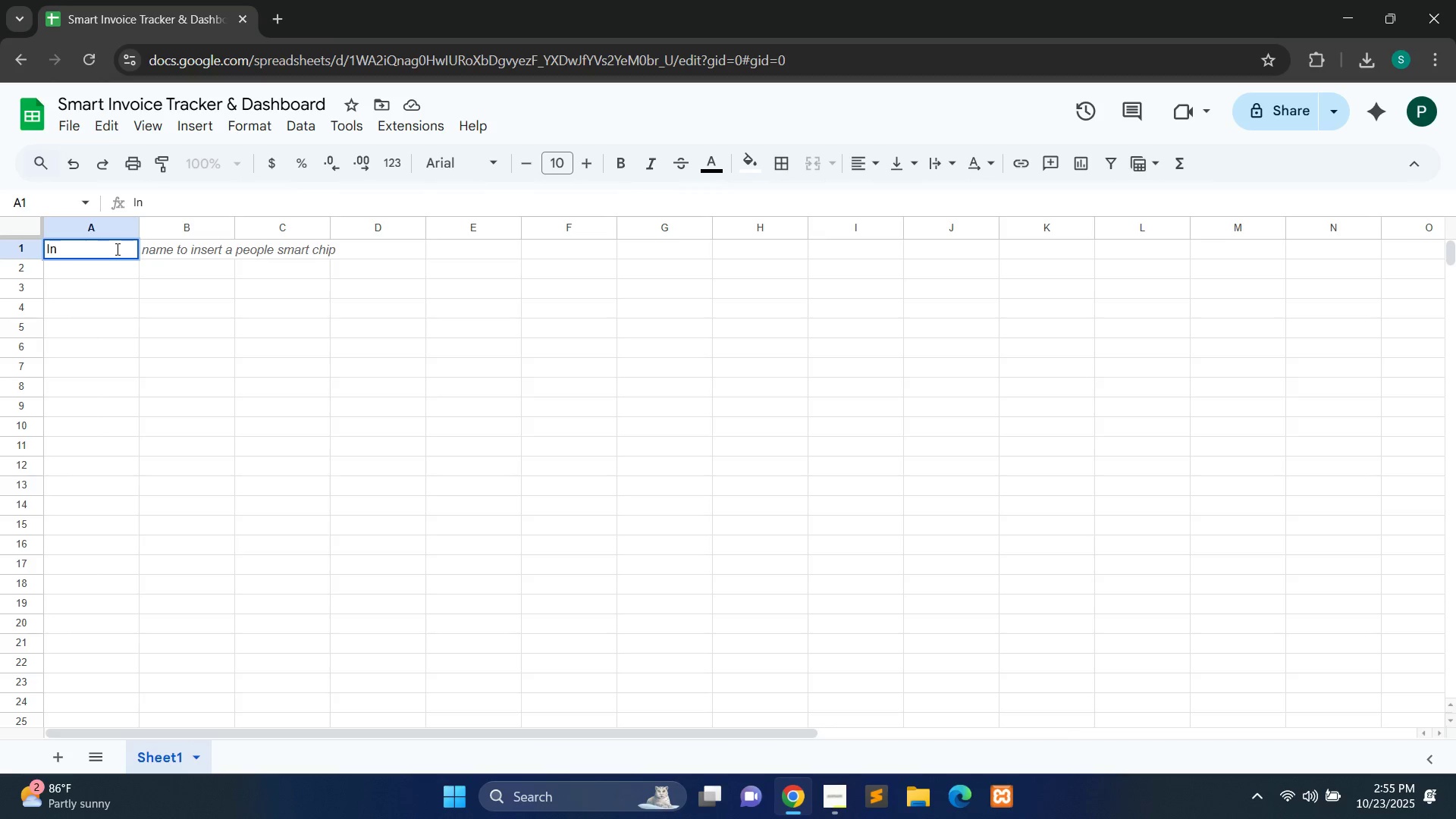 
double_click([161, 752])
 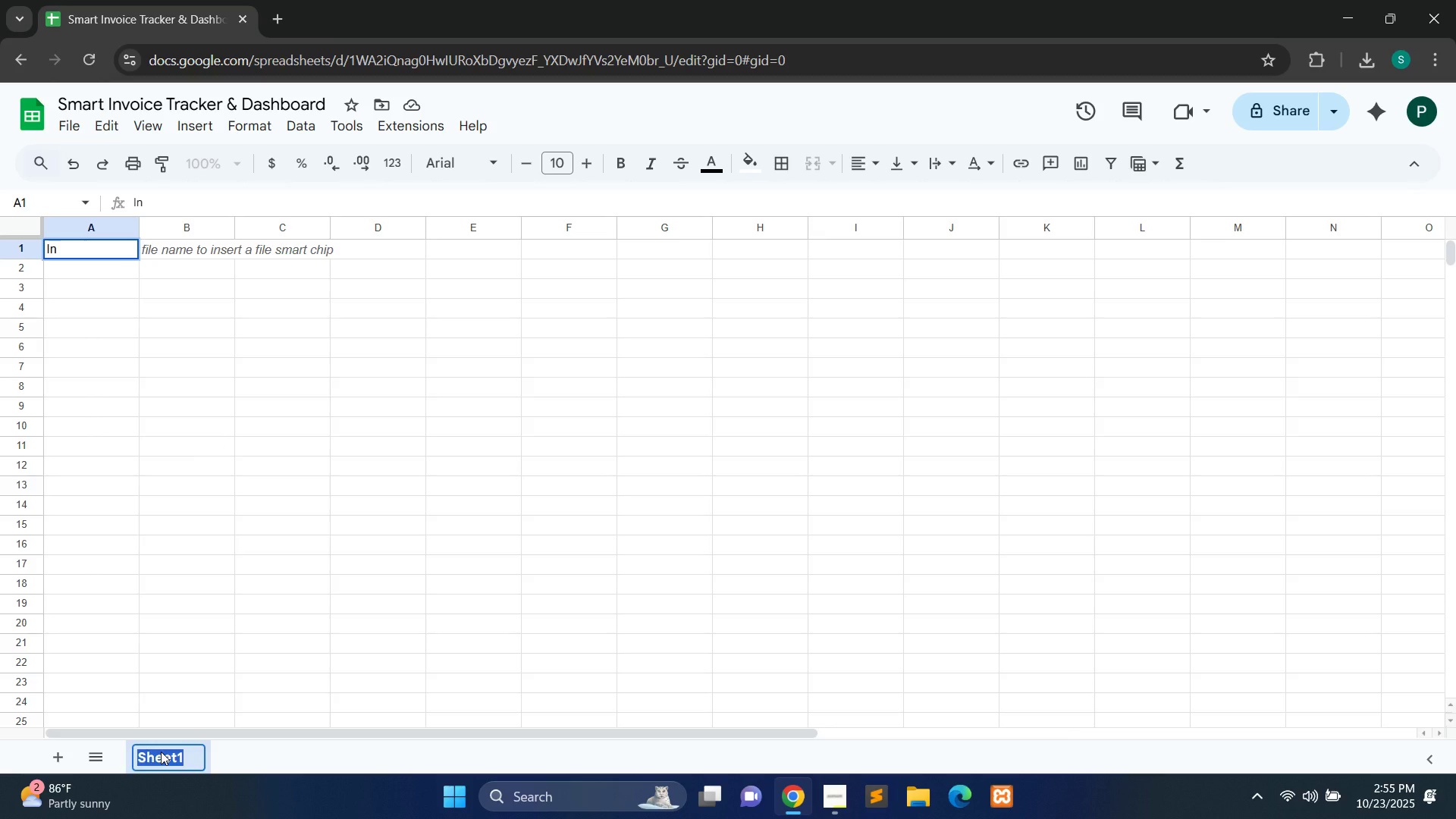 
type(Invoice Log)
 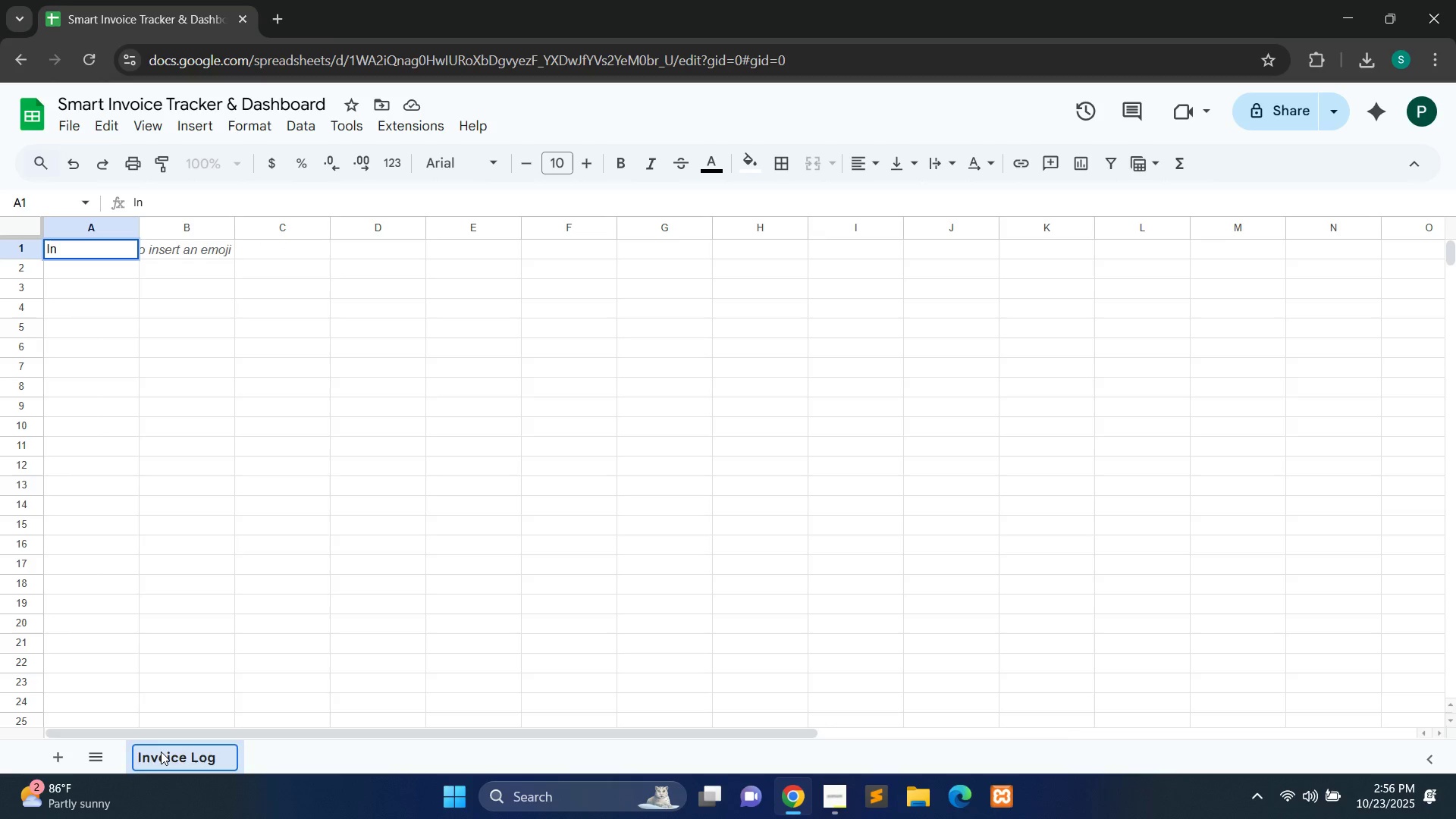 
wait(5.07)
 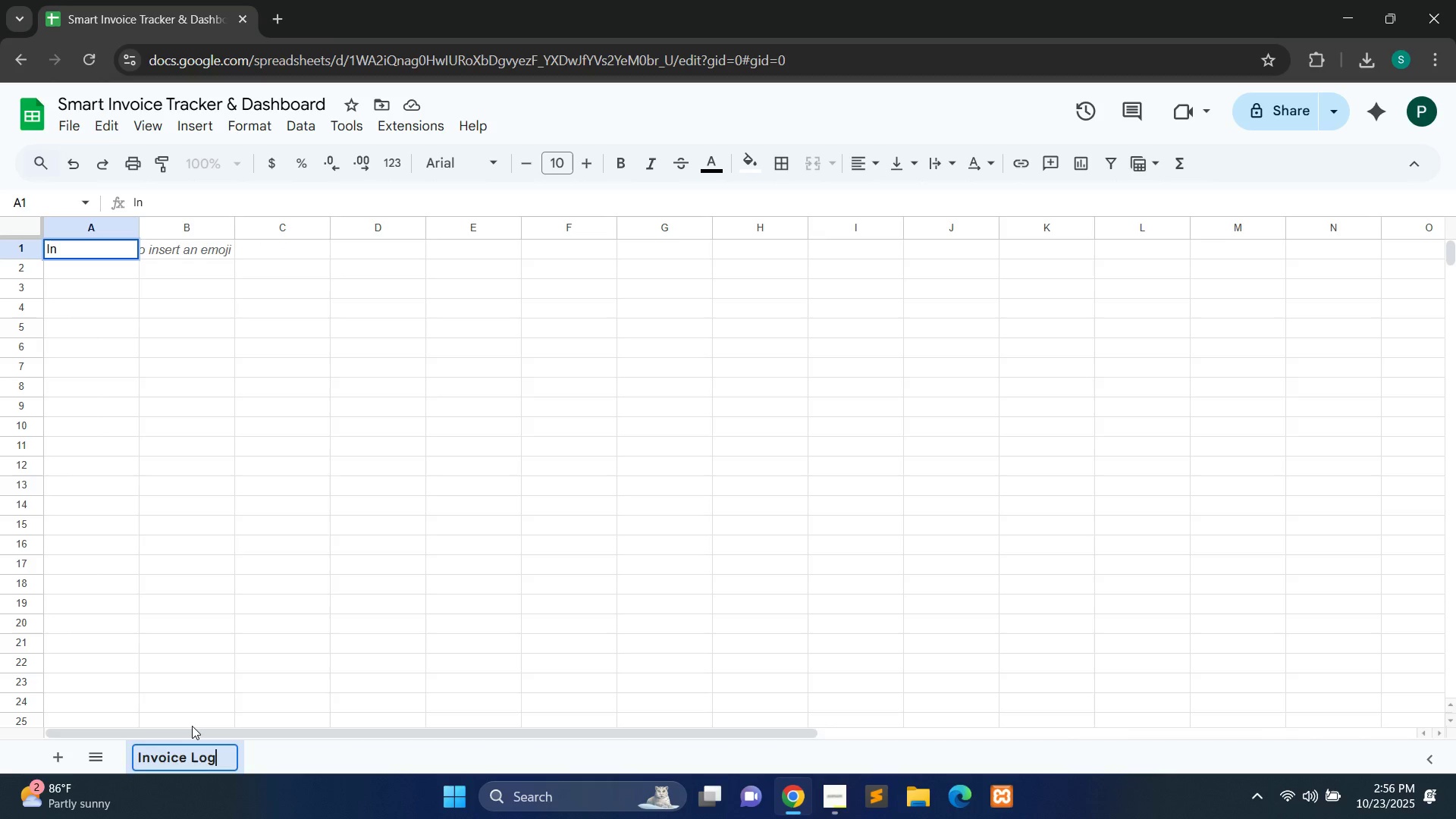 
double_click([61, 253])
 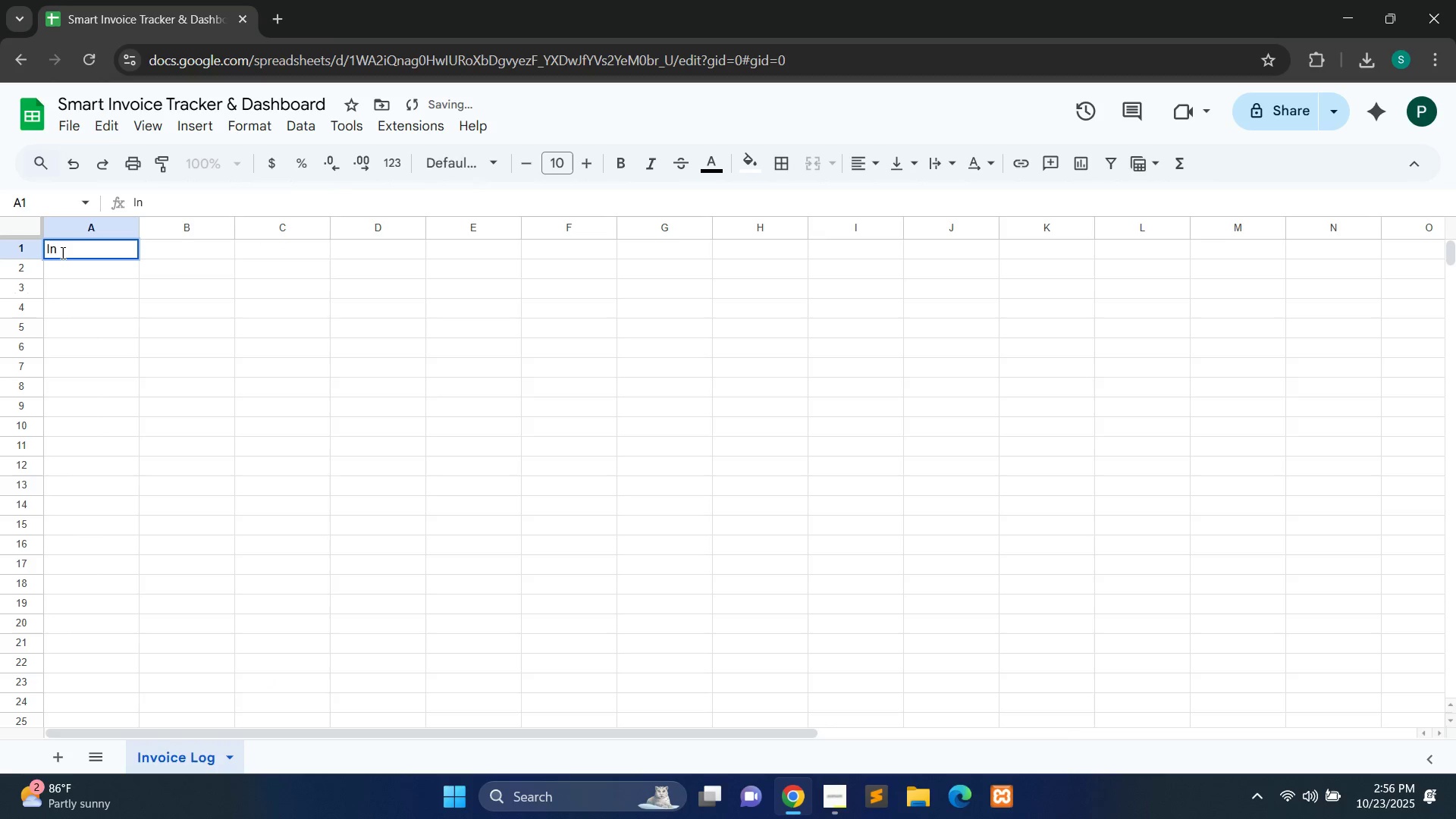 
key(Backspace)
 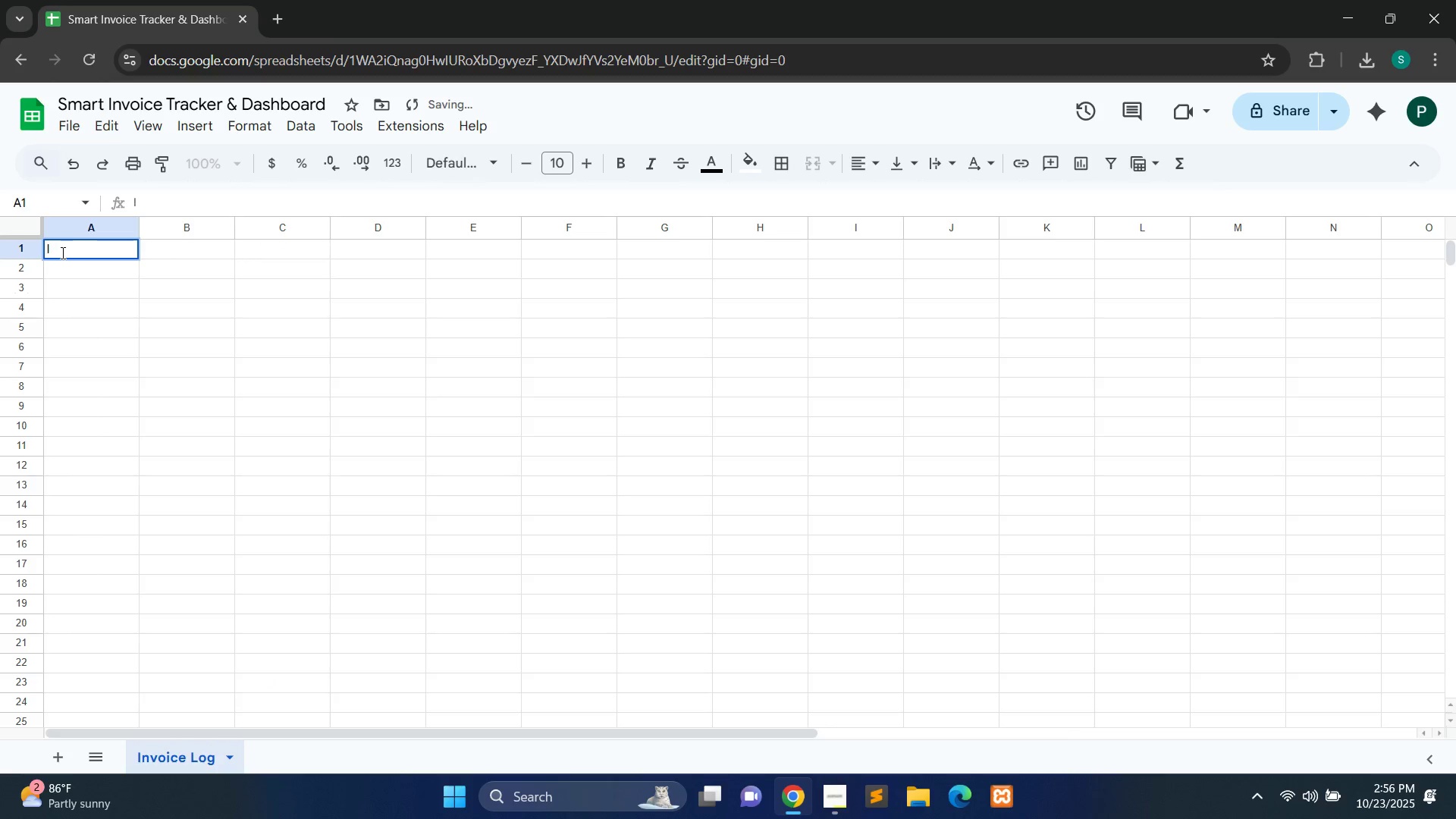 
key(Backspace)
 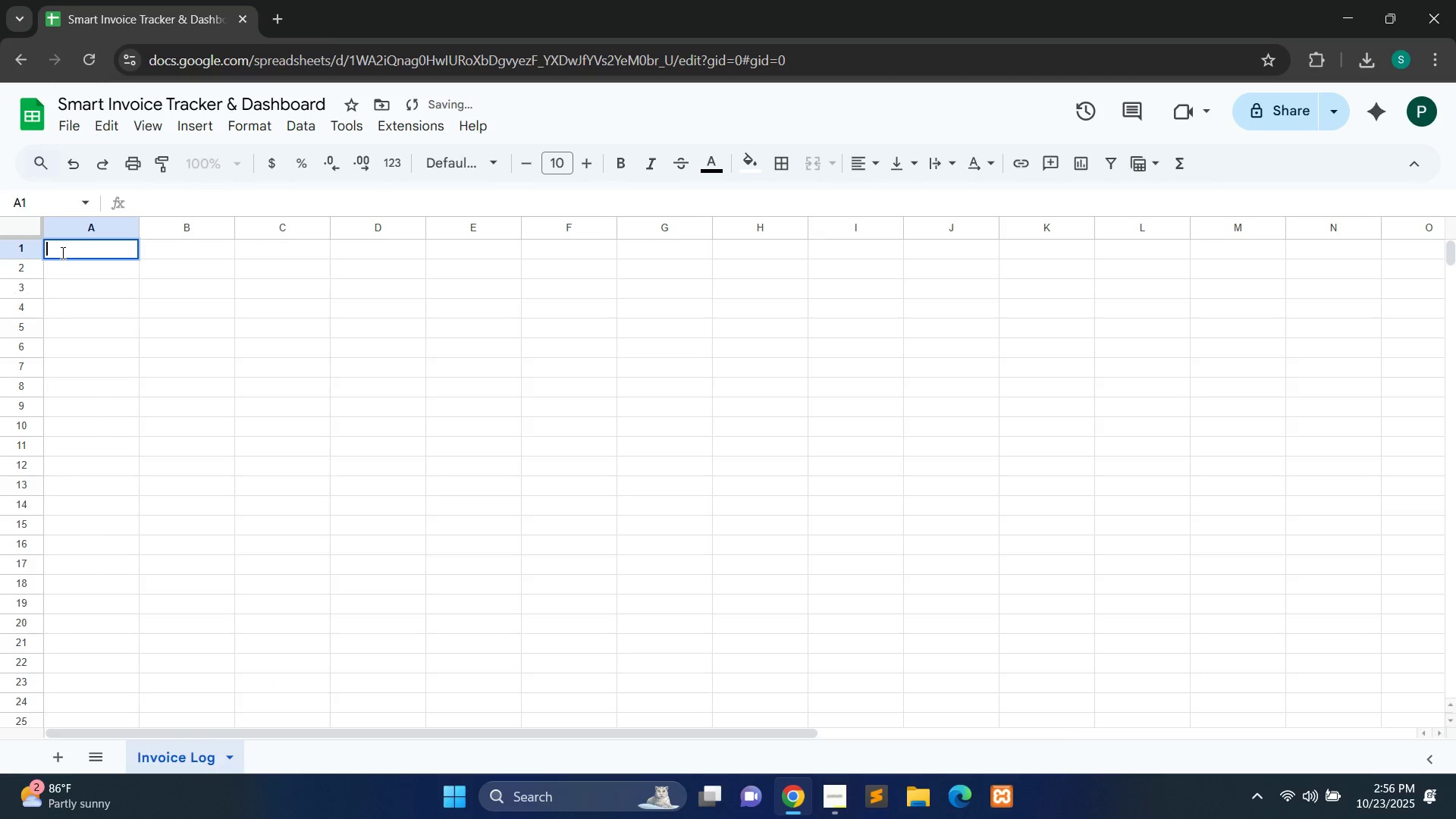 
key(Backspace)
 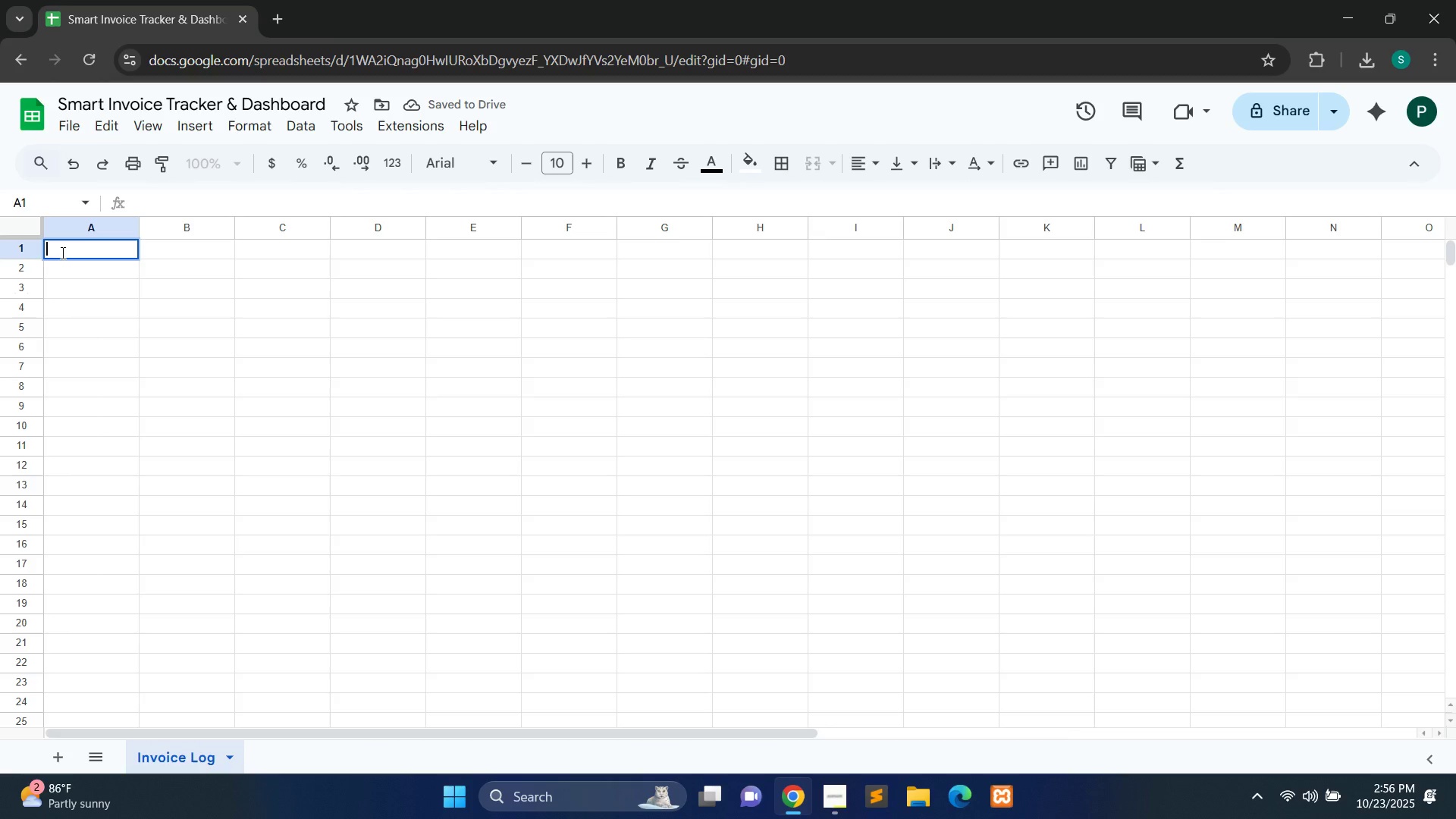 
type(Invoice Number)
 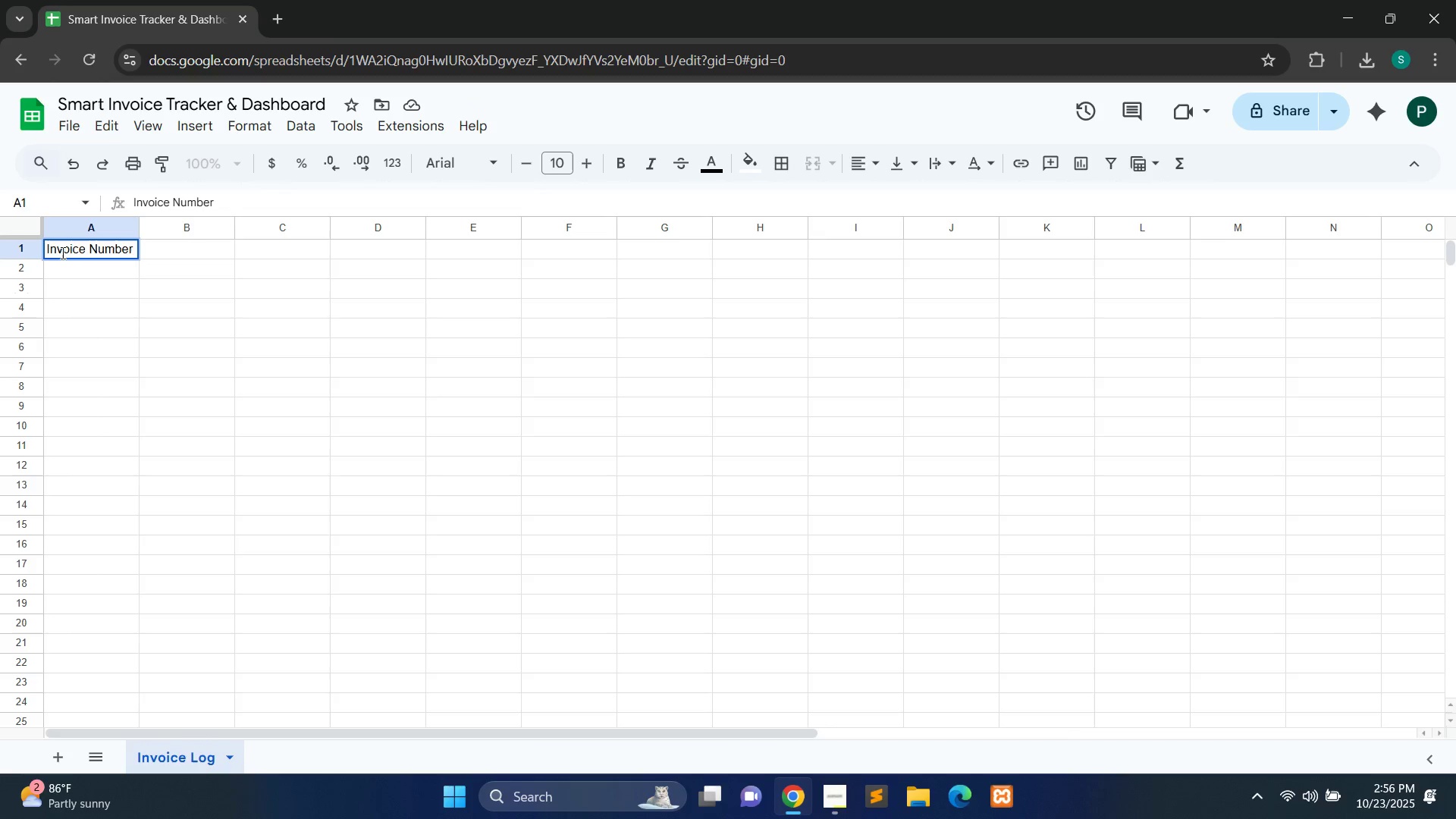 
double_click([195, 253])
 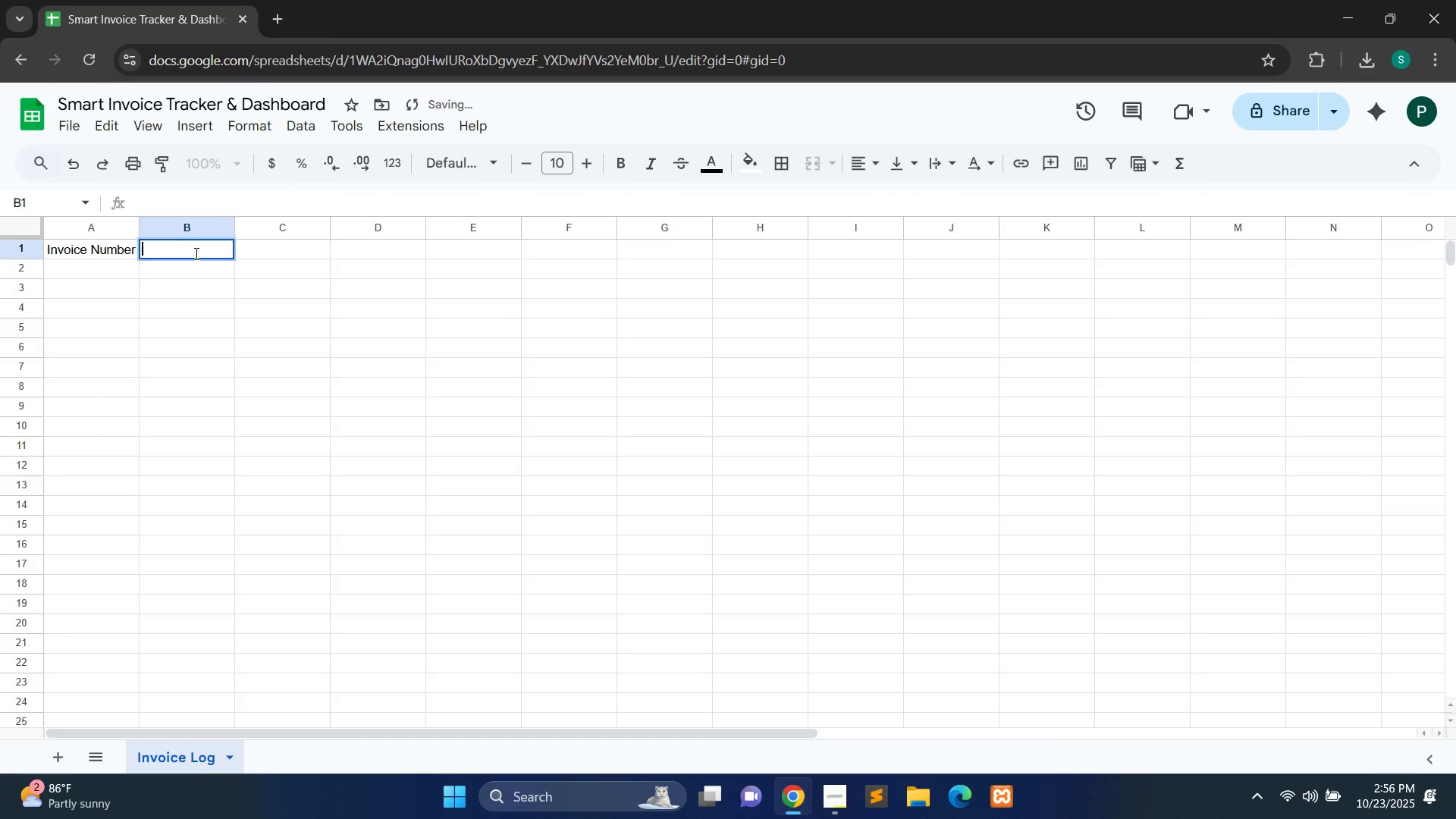 
hold_key(key=ShiftLeft, duration=0.75)
 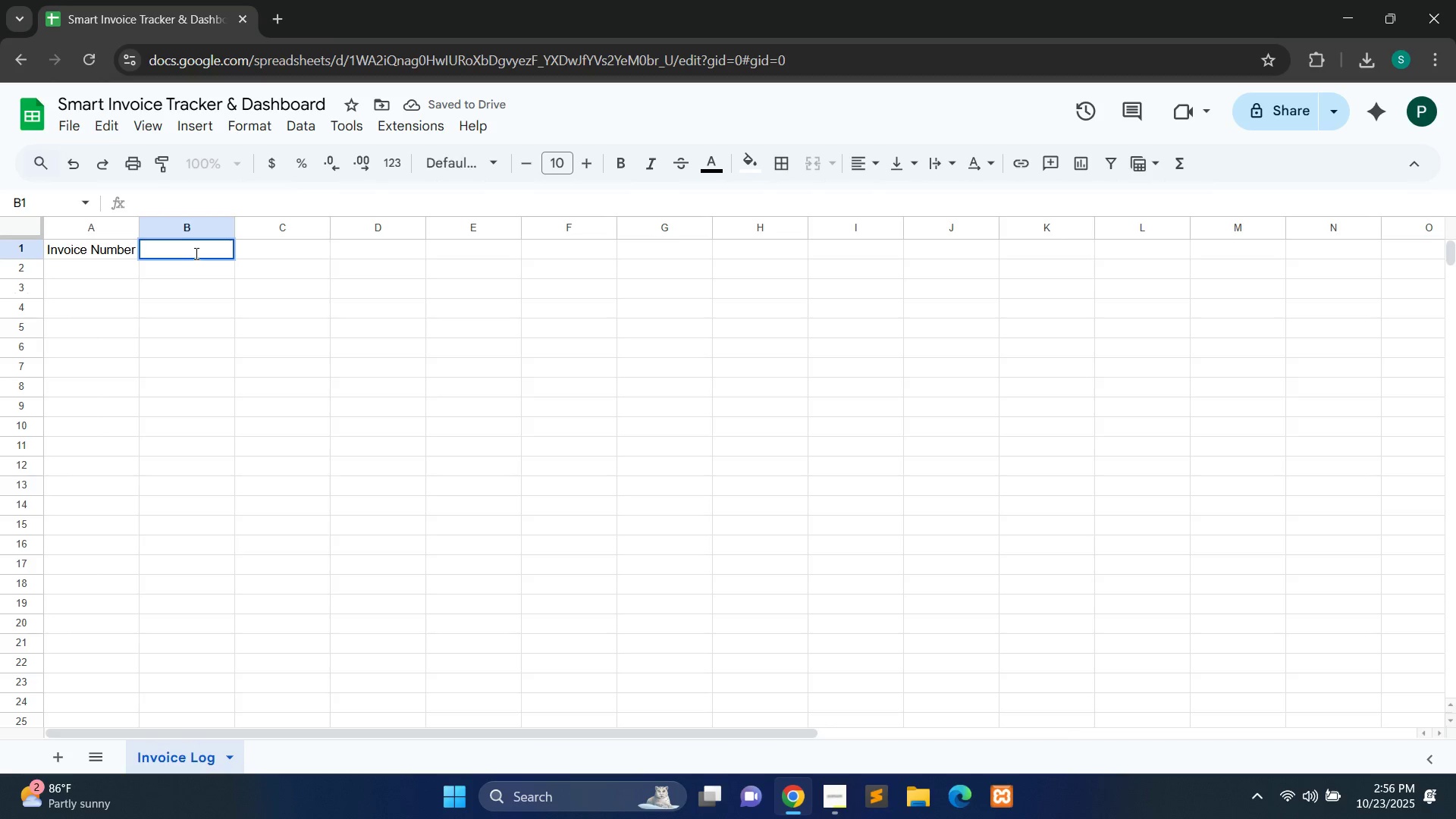 
type(Project / Client Name)
 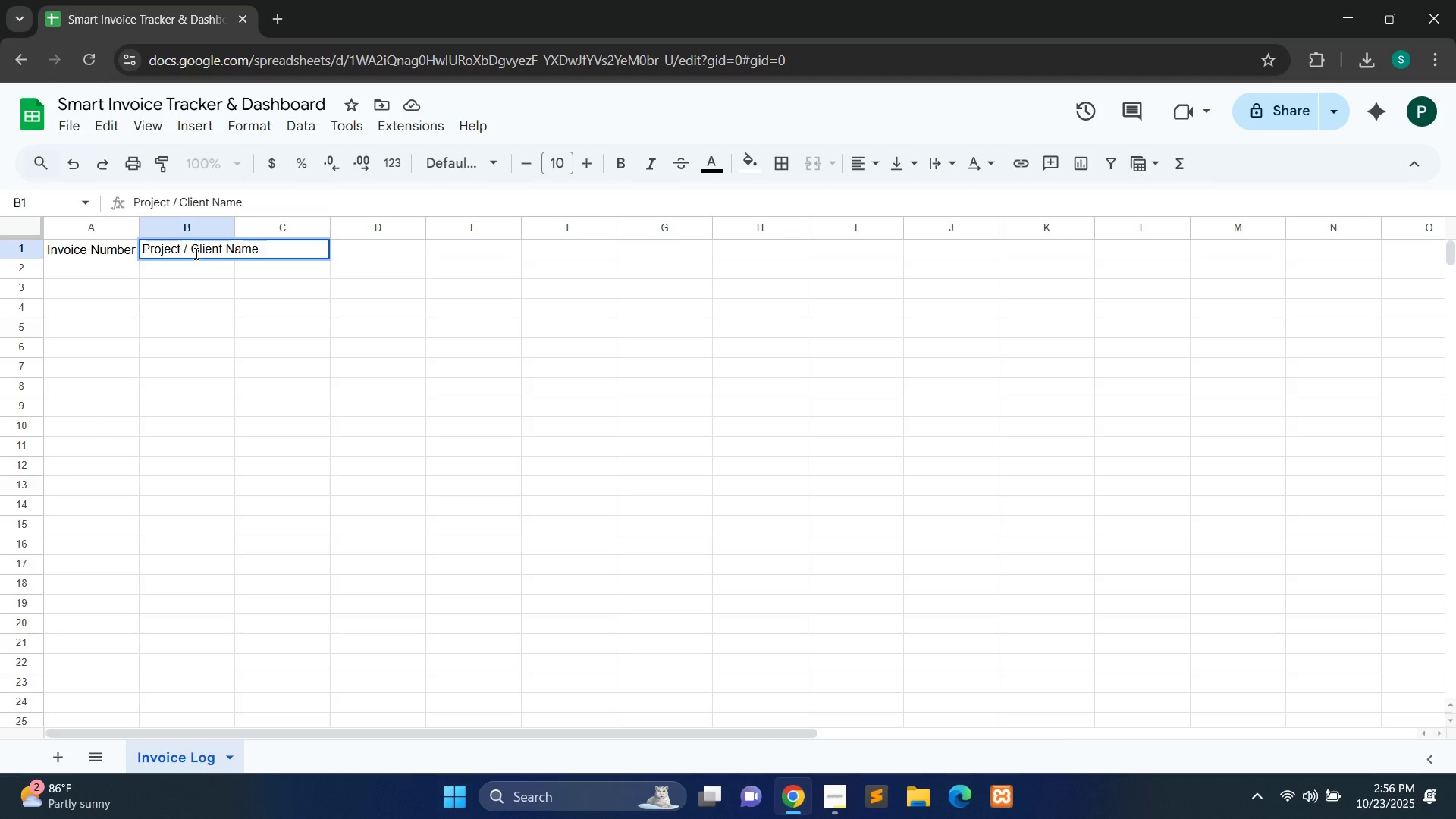 
left_click([290, 371])
 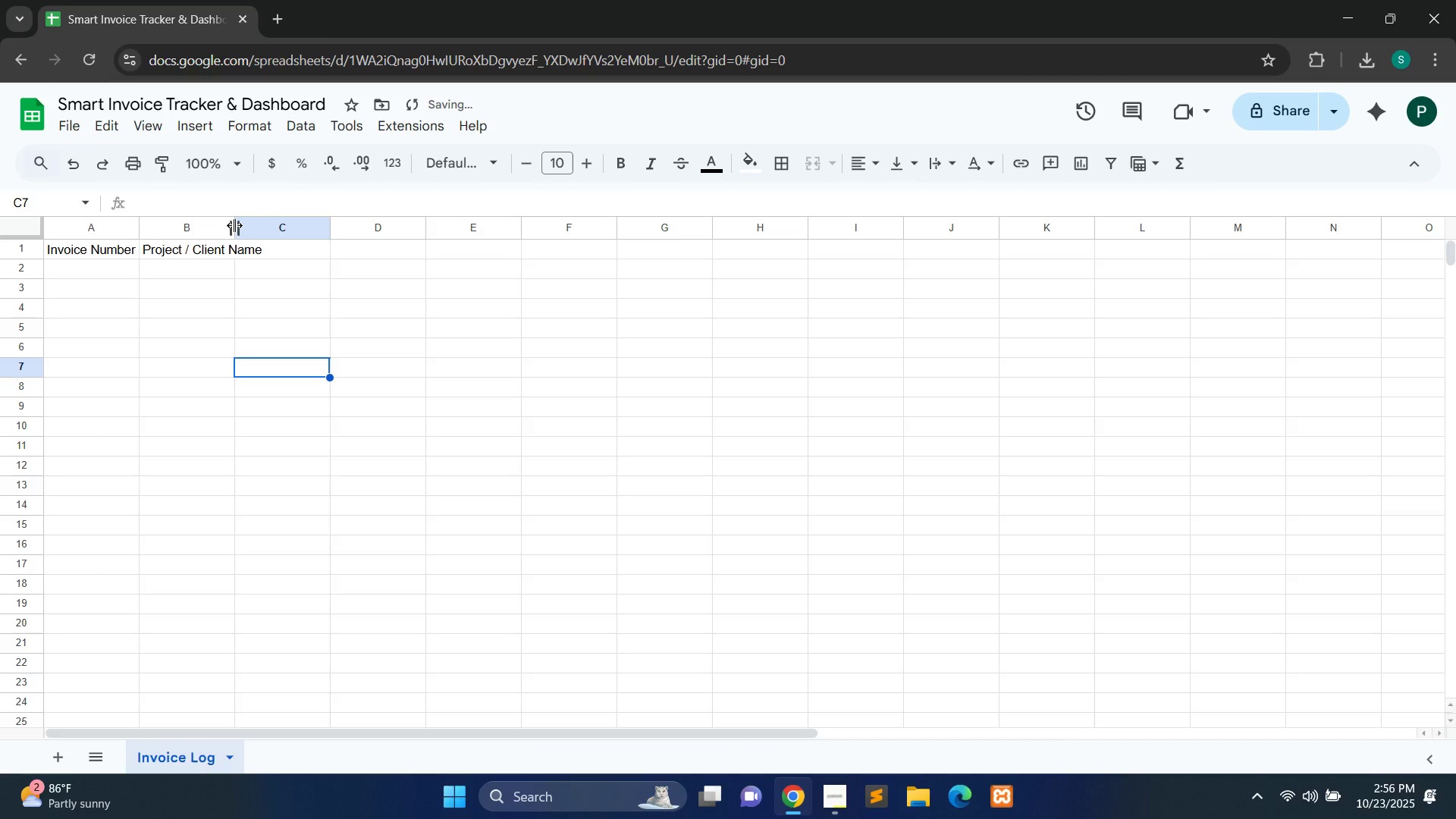 
left_click_drag(start_coordinate=[234, 225], to_coordinate=[276, 234])
 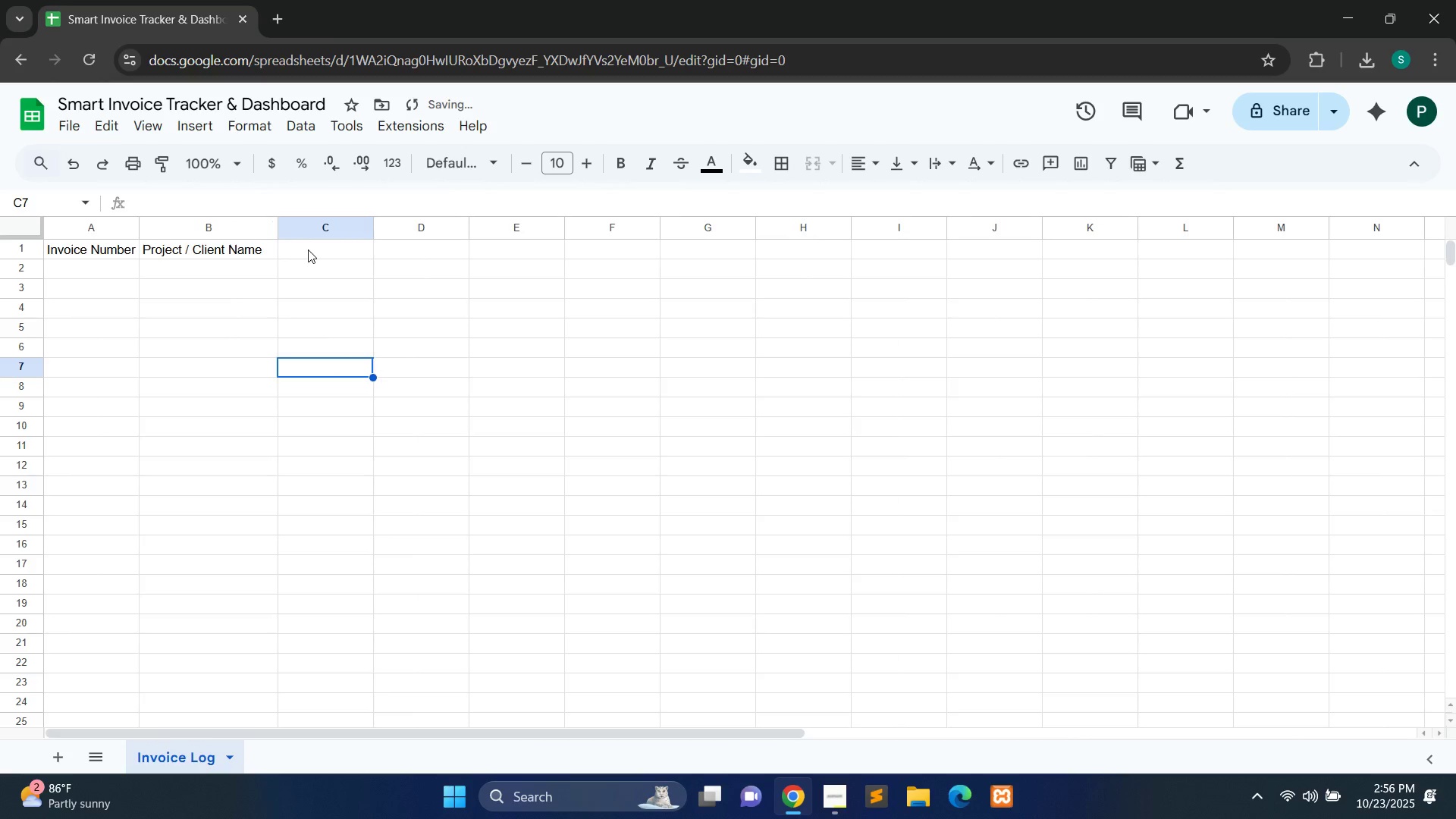 
double_click([308, 249])
 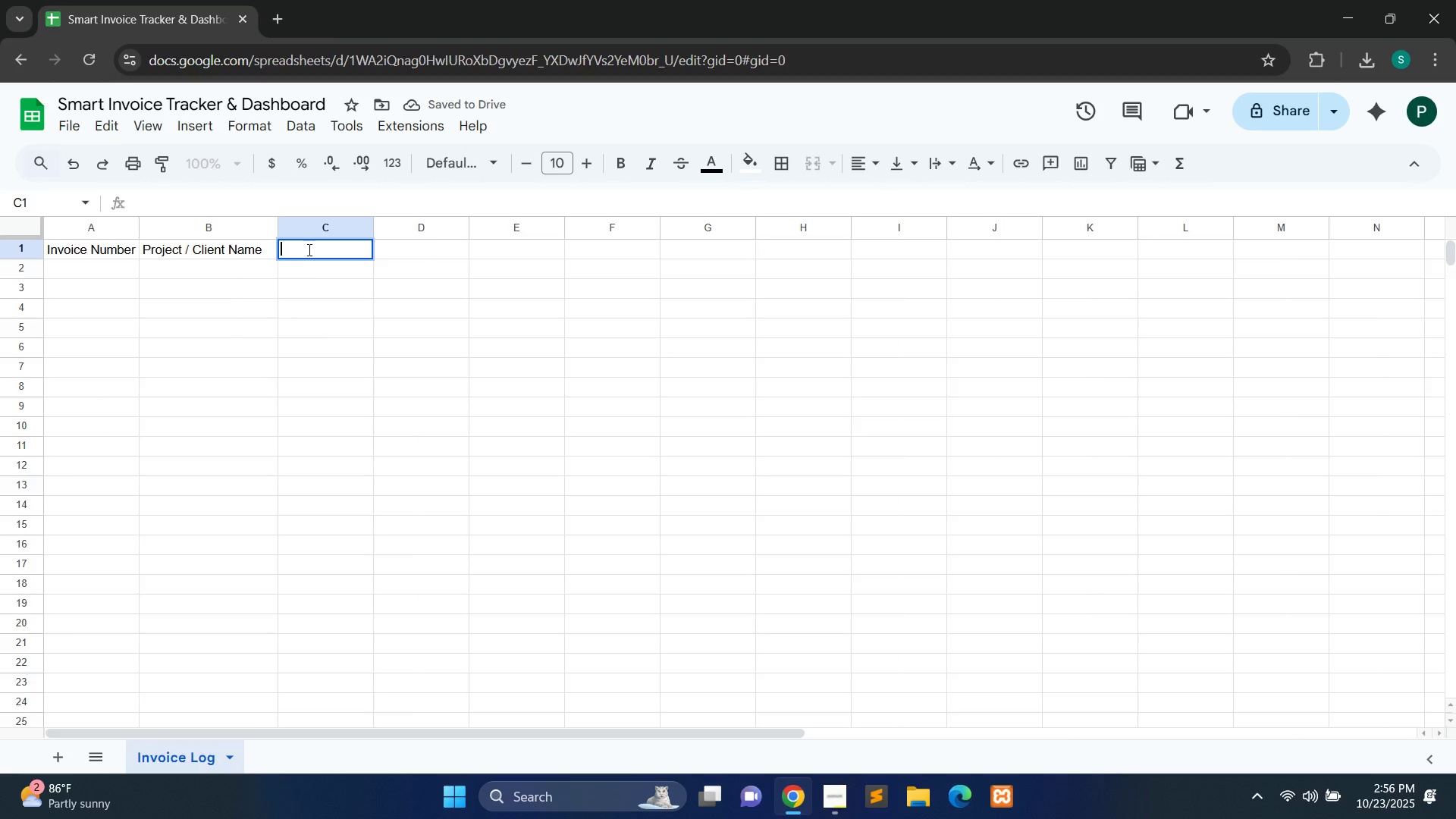 
type(Date Issued)
 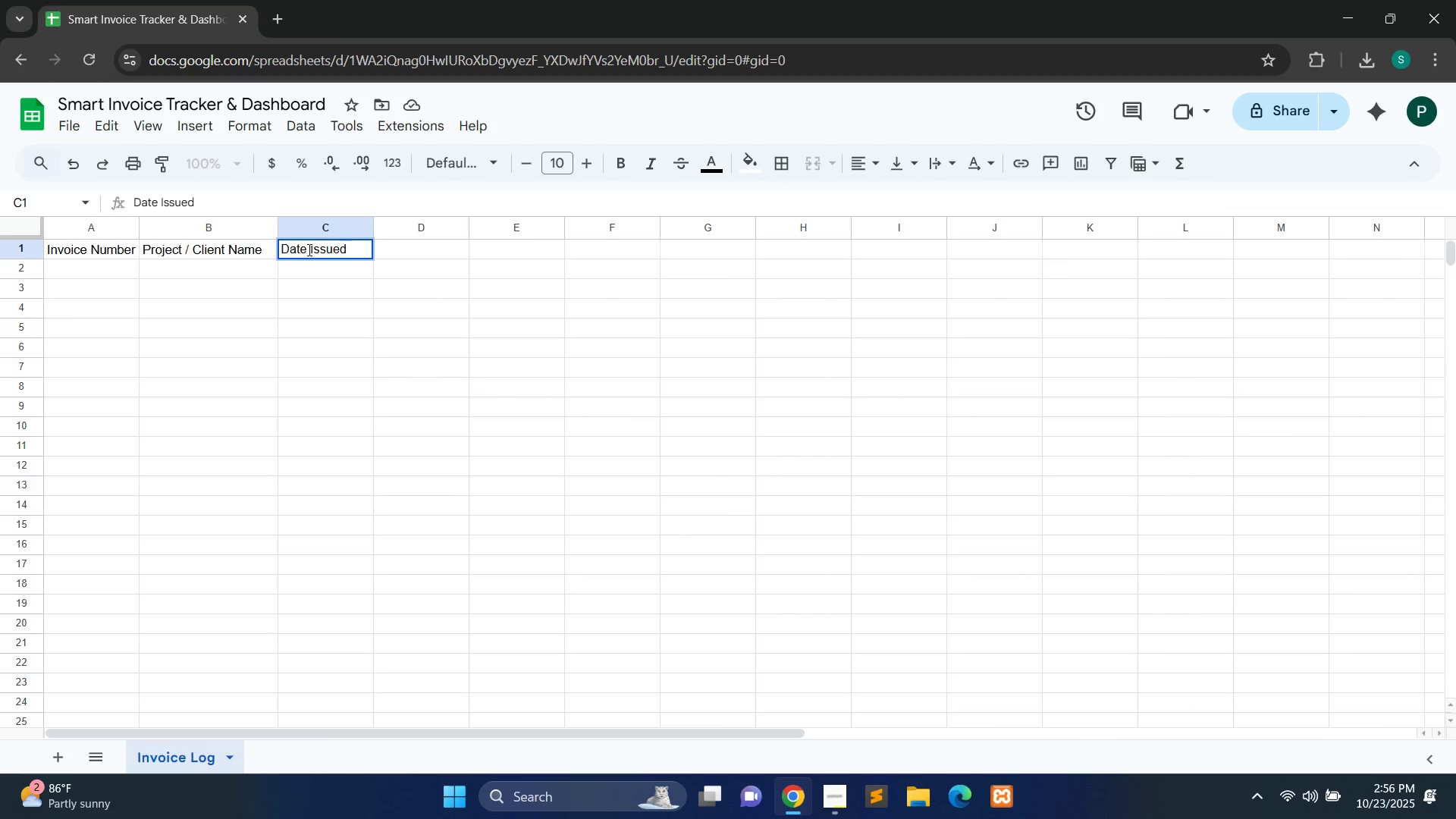 
left_click([426, 334])
 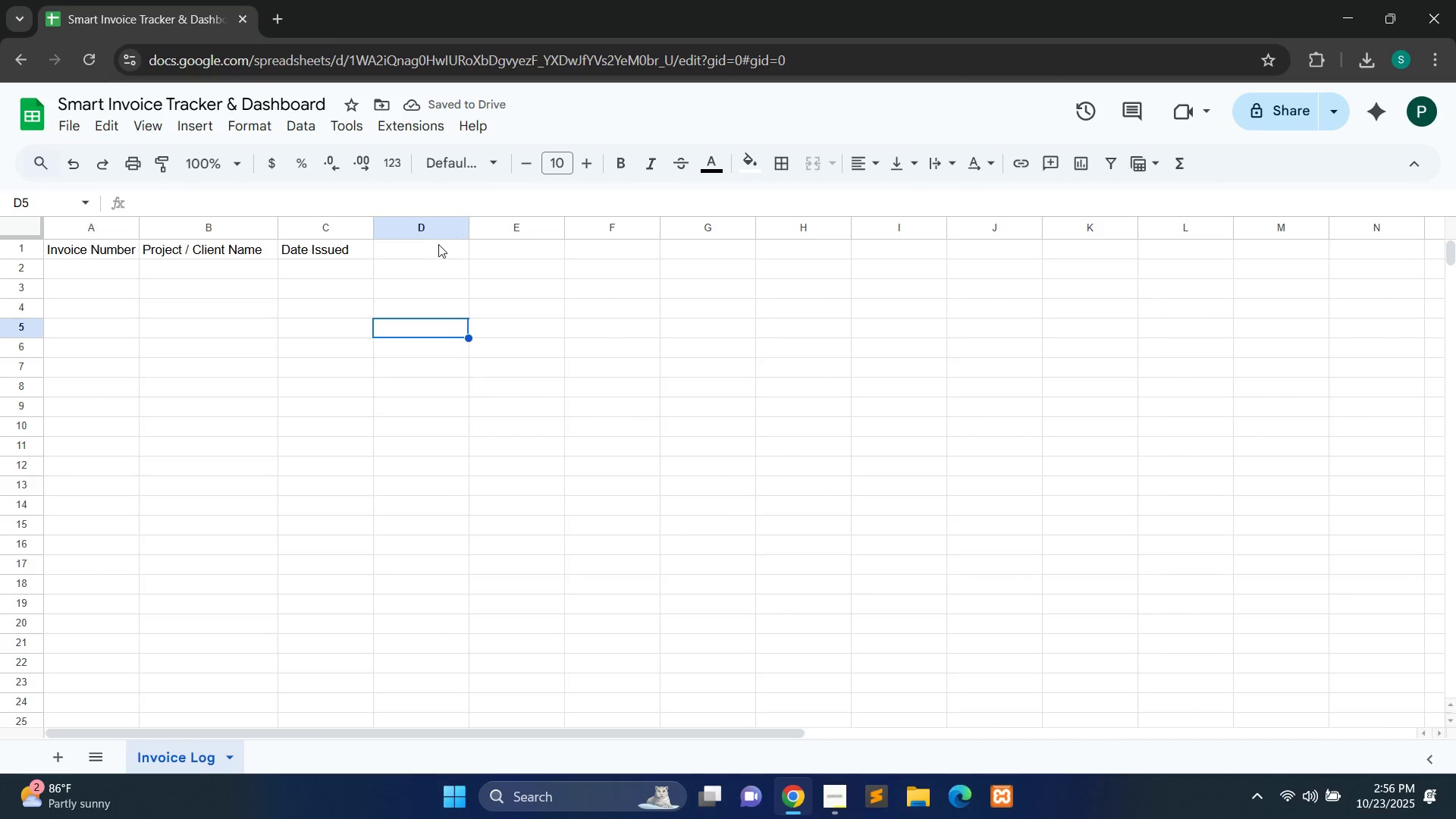 
double_click([429, 248])
 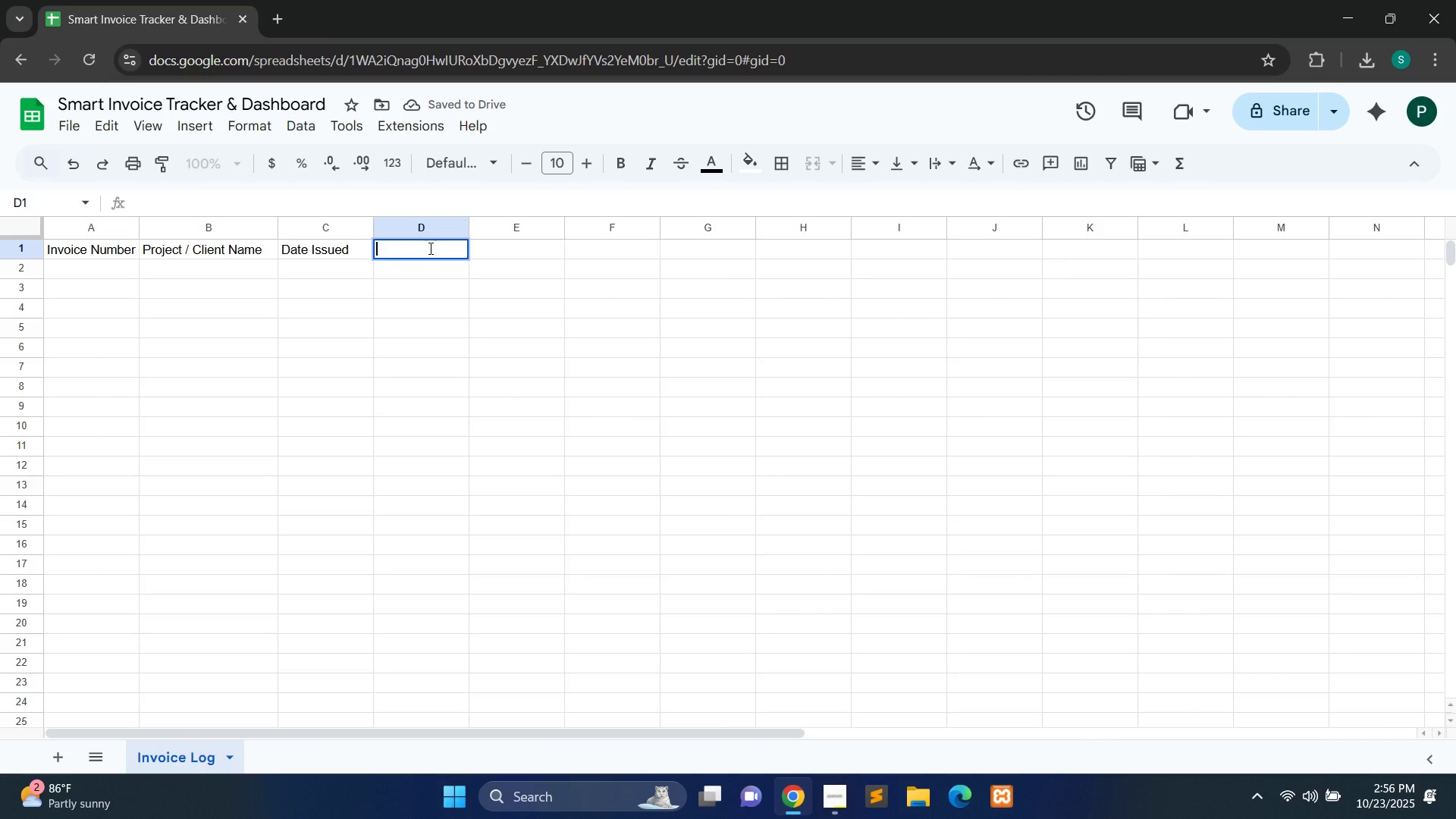 
type(Due Date)
 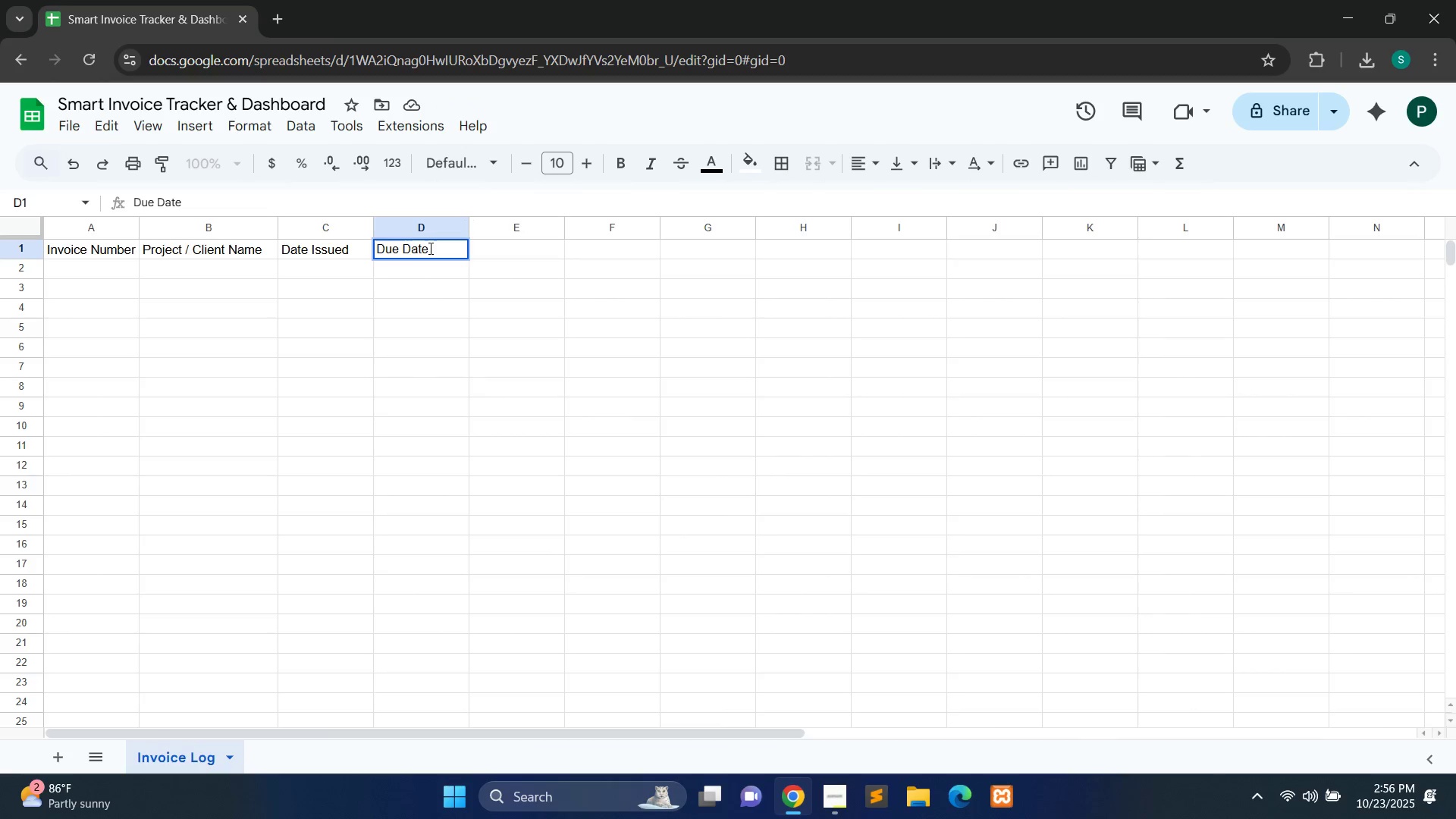 
double_click([521, 253])
 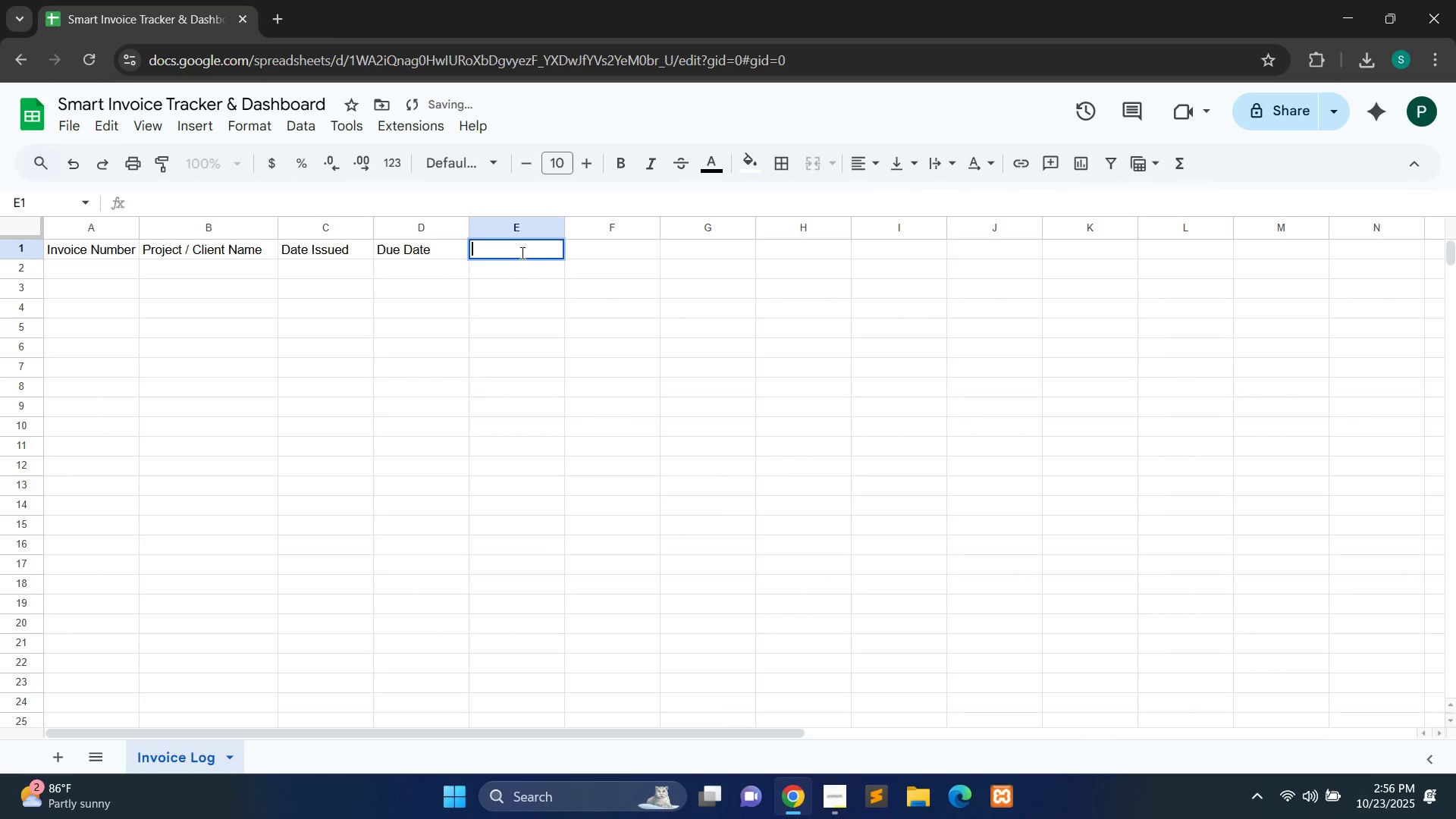 
type(Amount)
 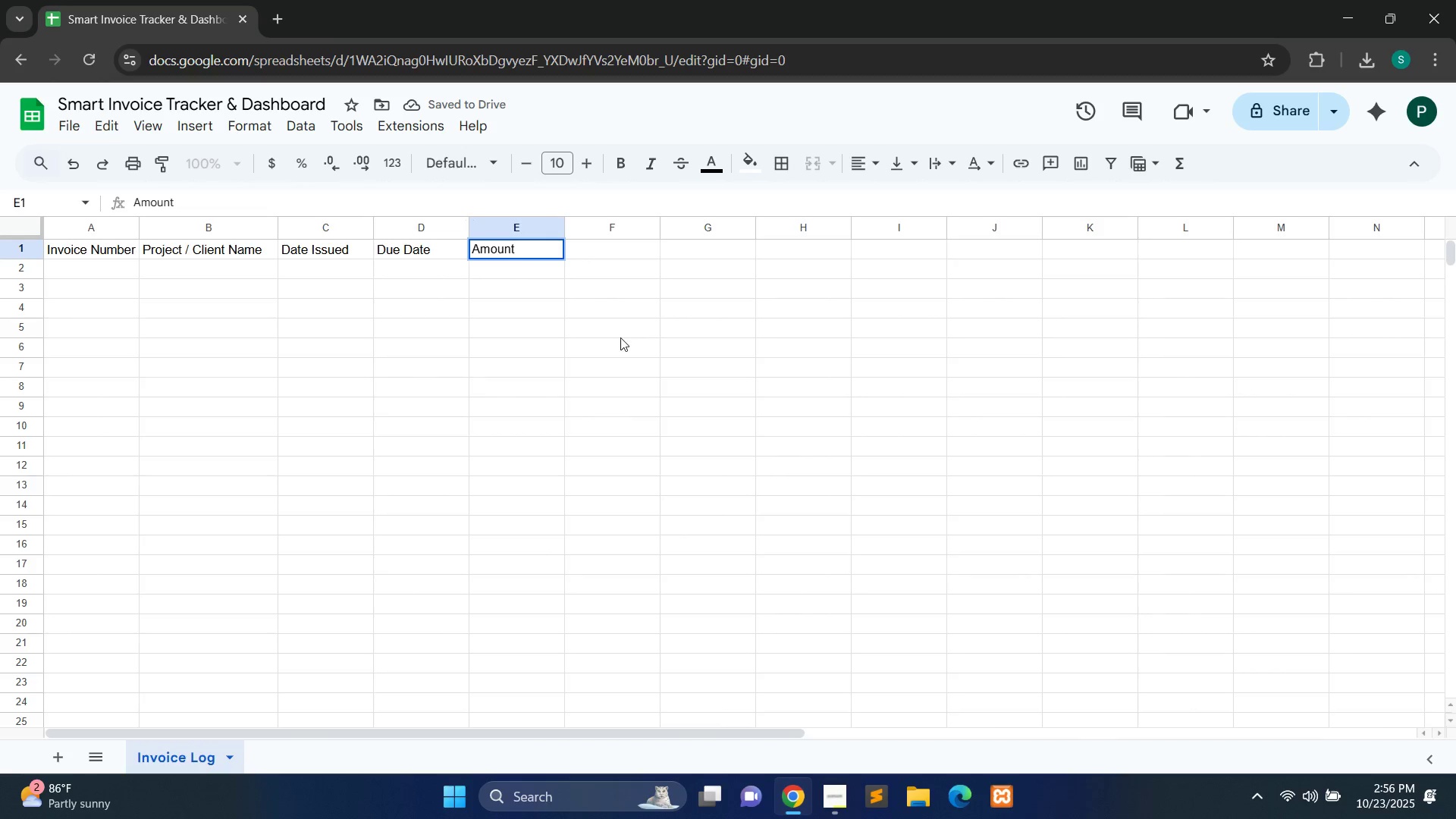 
left_click([620, 337])
 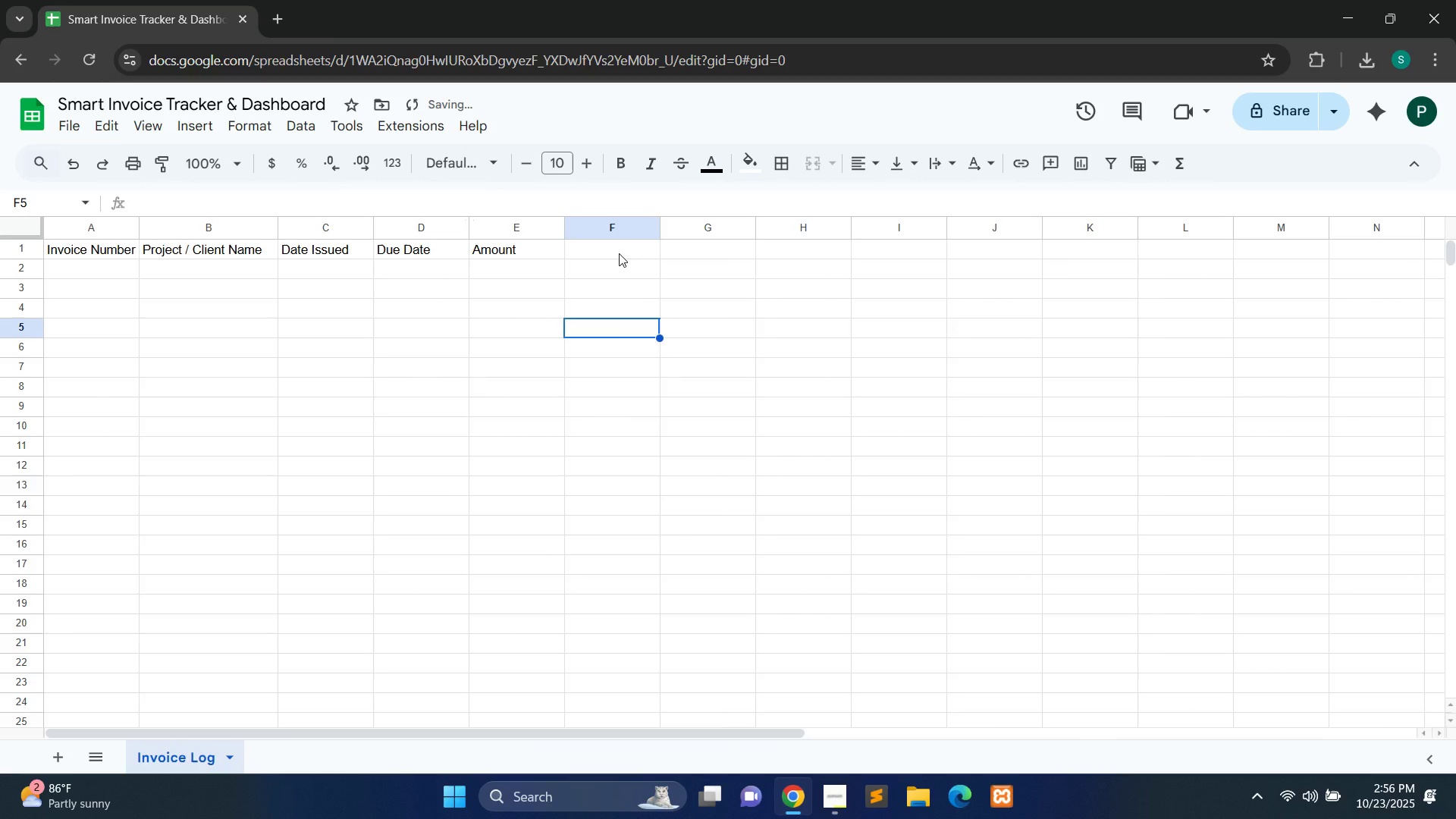 
left_click([619, 253])
 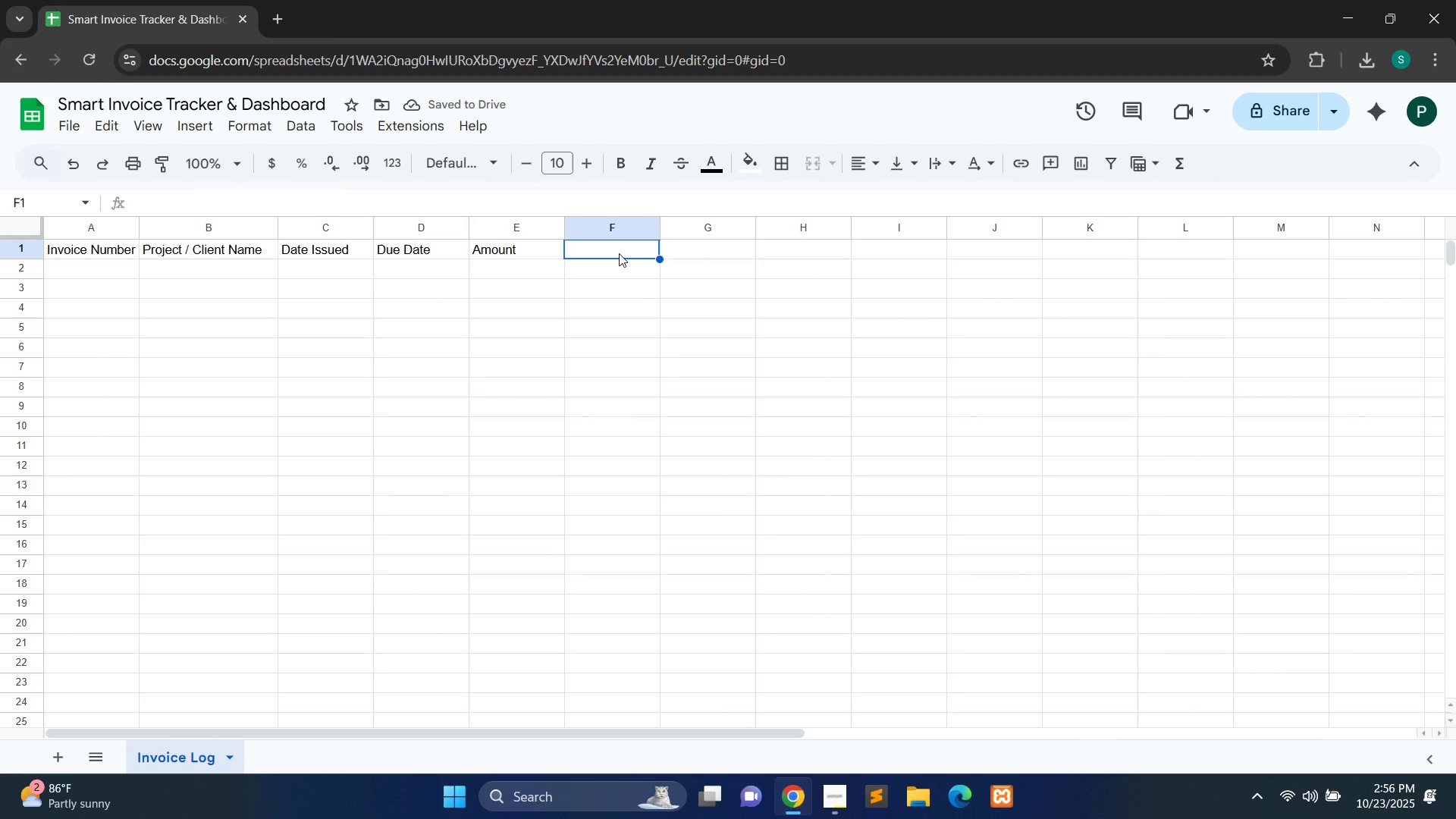 
hold_key(key=ShiftLeft, duration=0.38)
 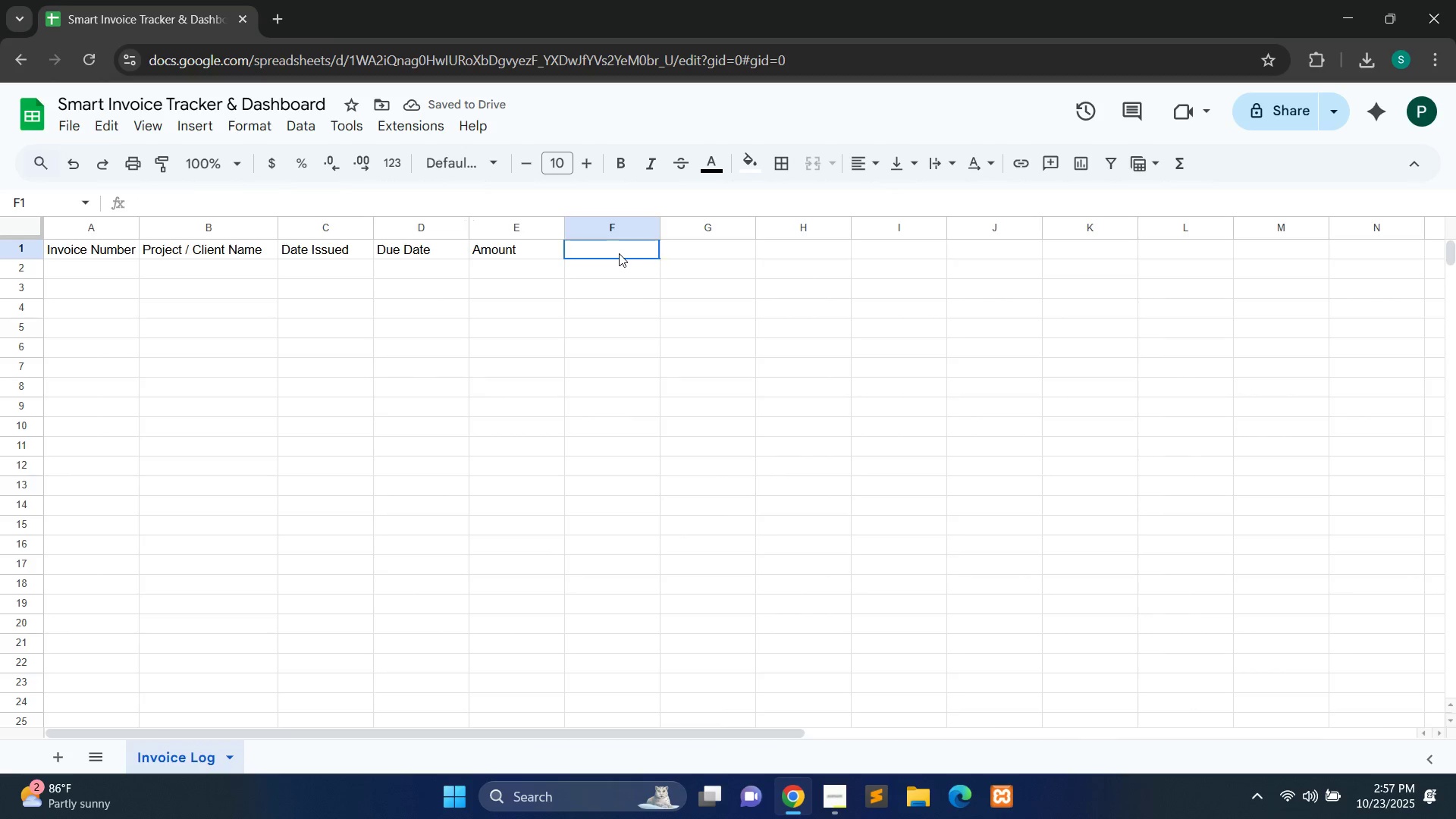 
double_click([619, 253])
 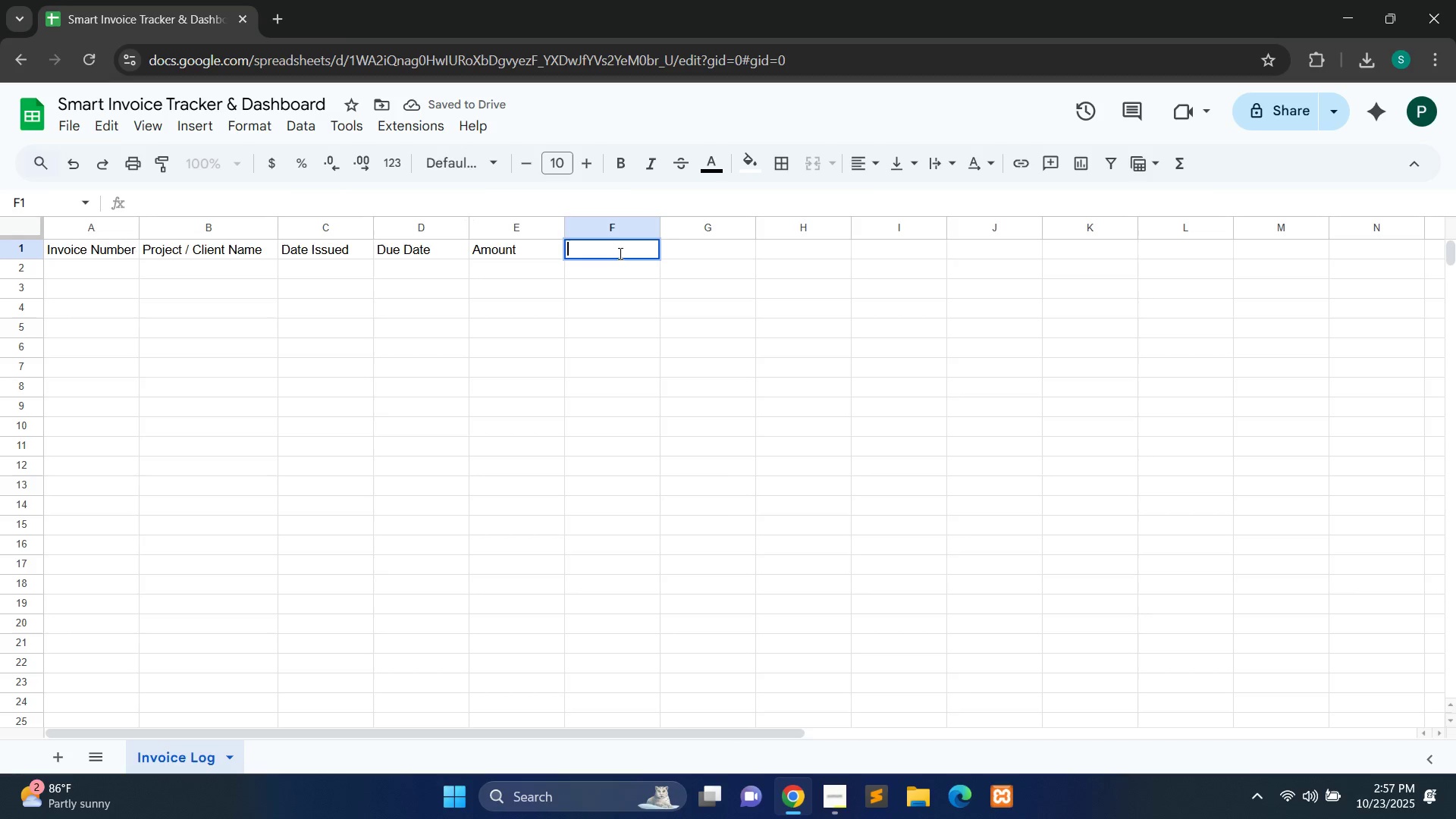 
type(Currency)
 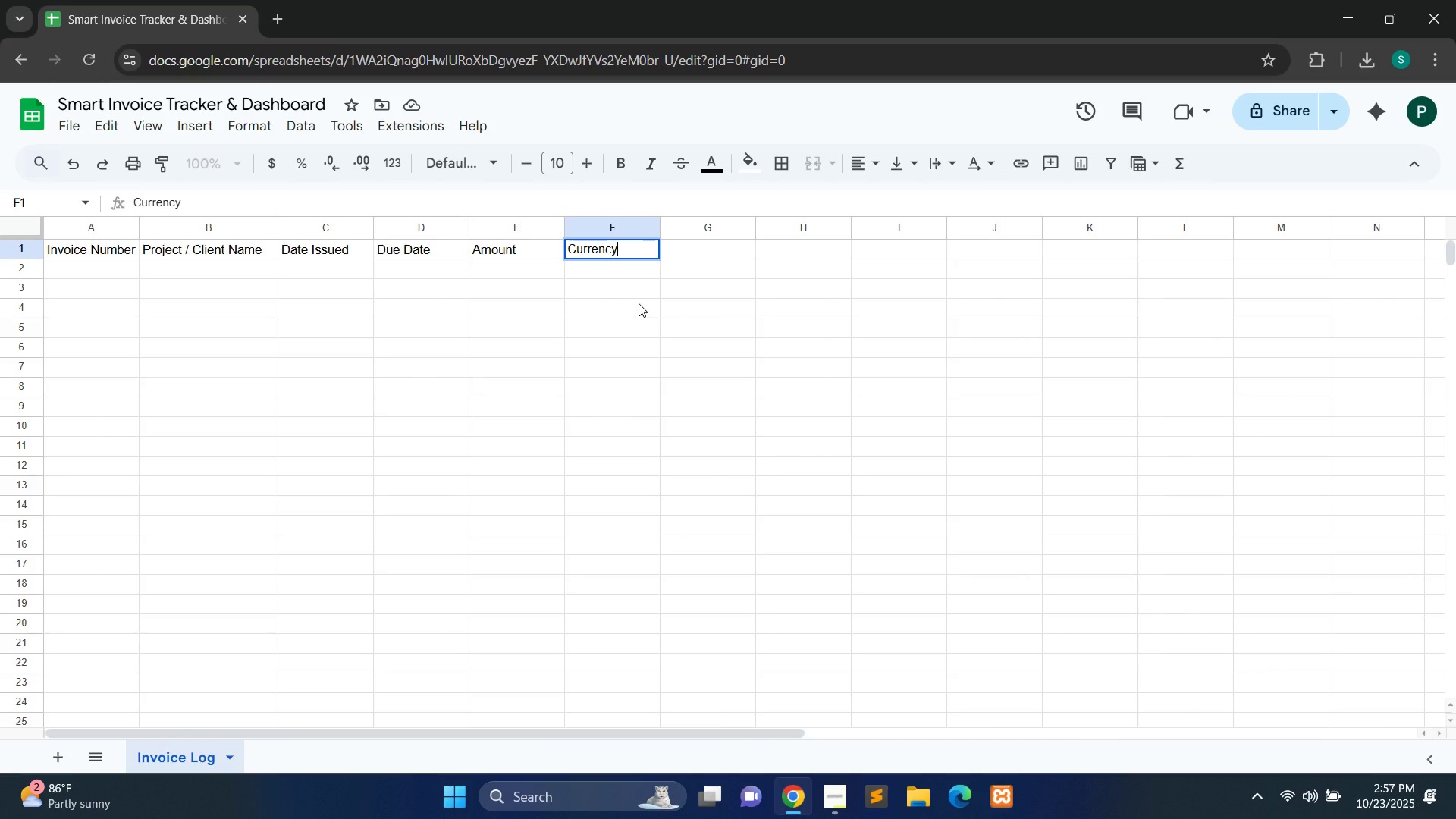 
left_click([639, 303])
 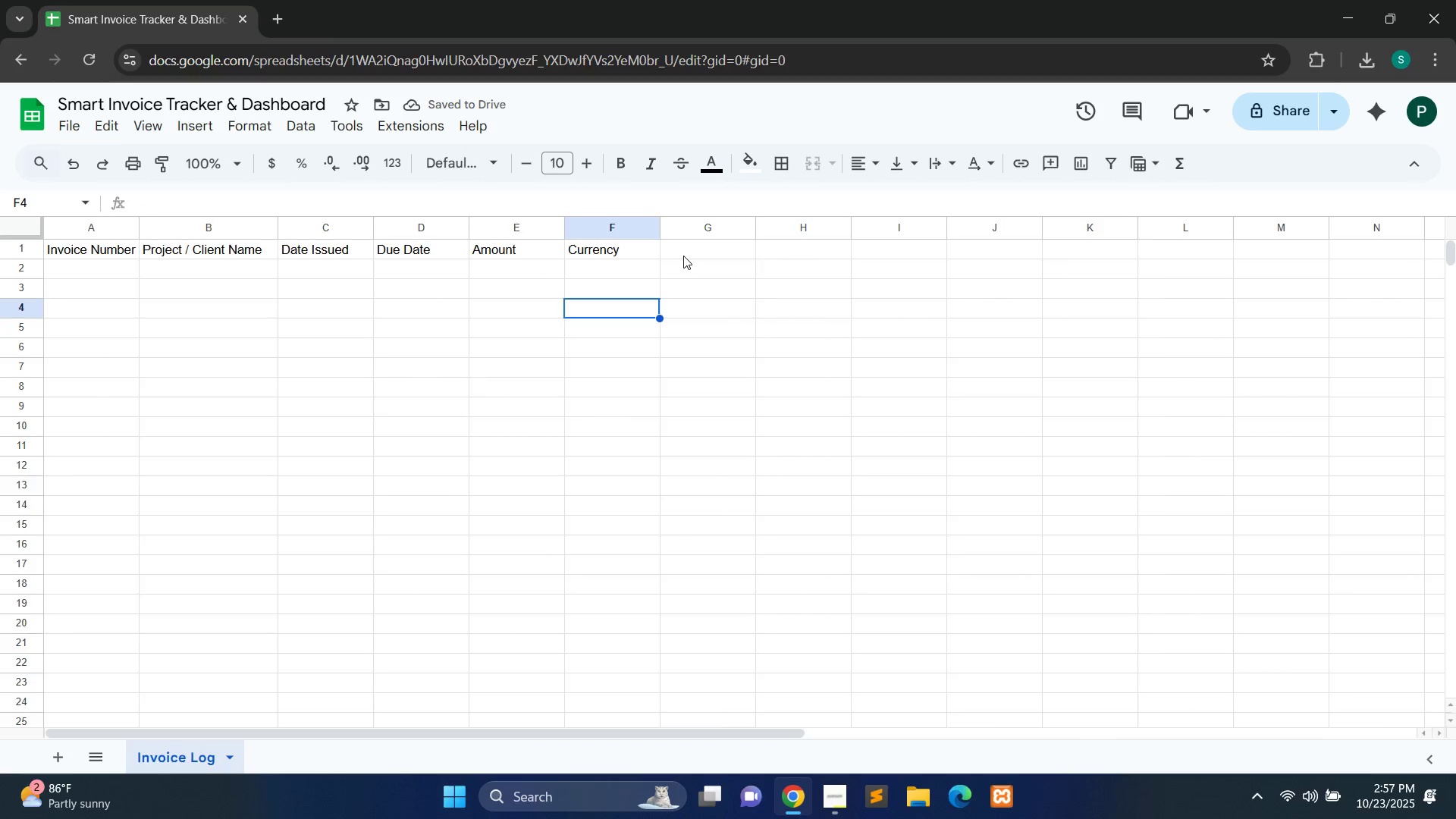 
double_click([686, 247])
 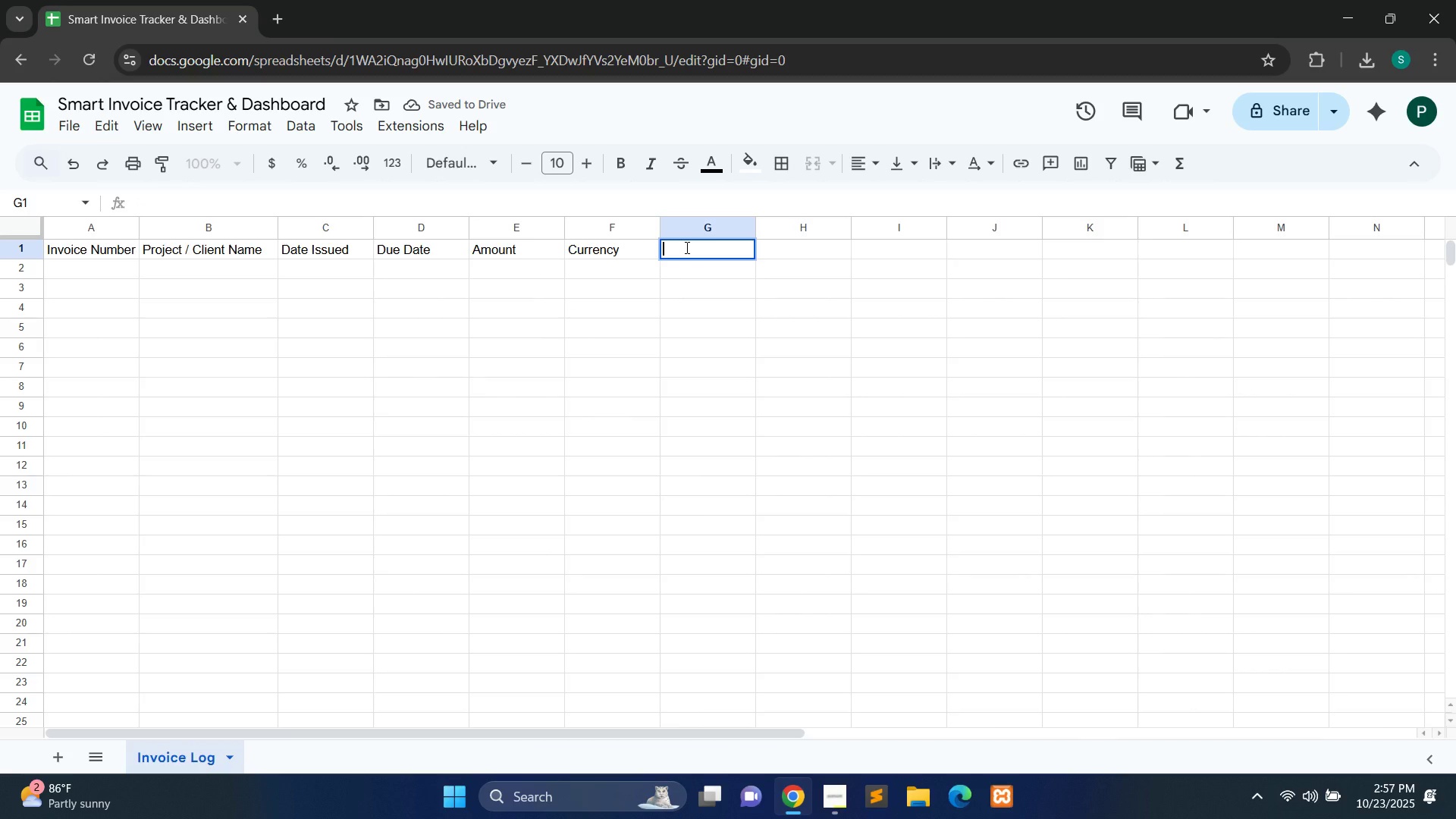 
type(Exchange Rate)
 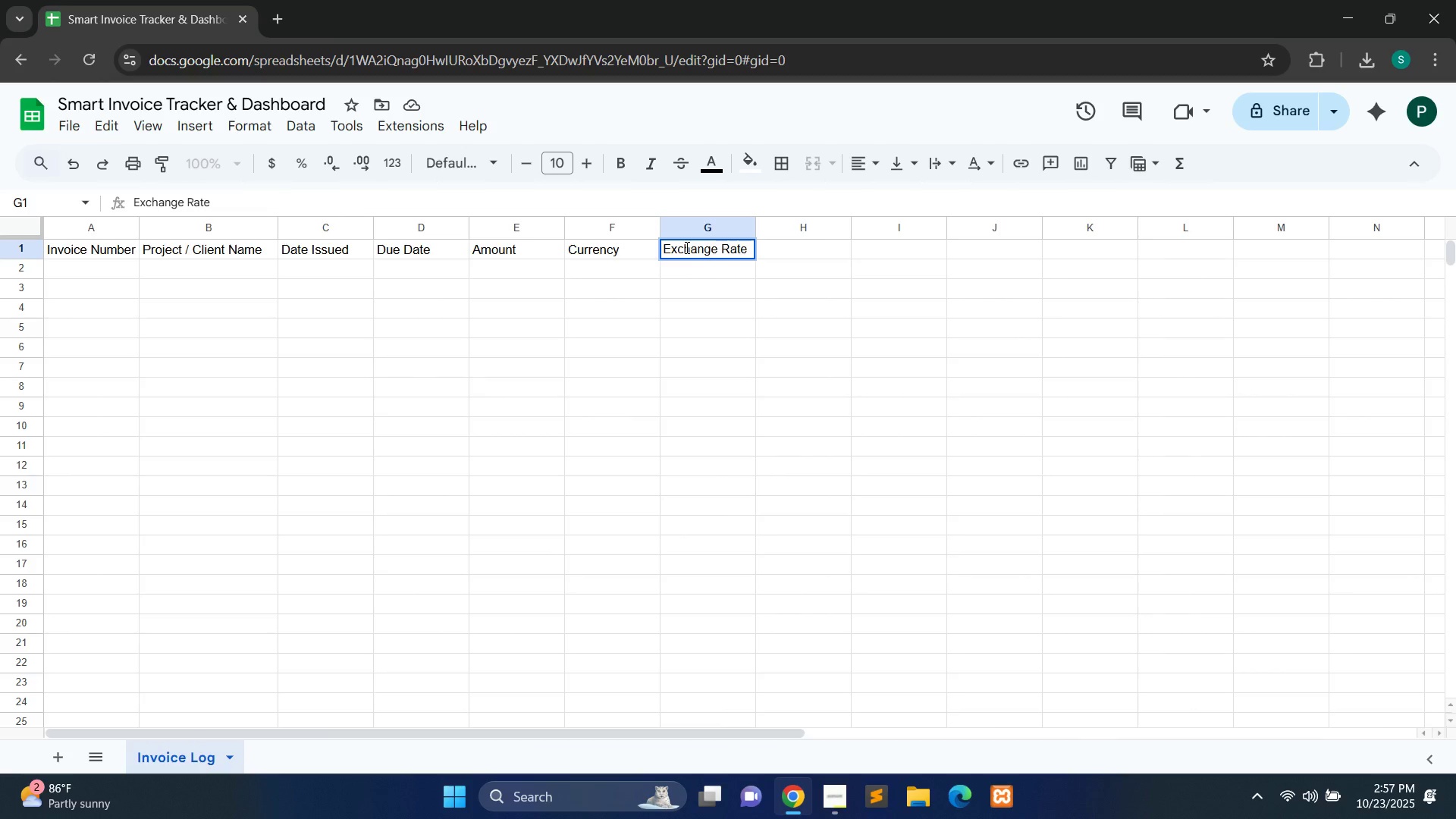 
type( (t9)
key(Backspace)
type(o USD))
 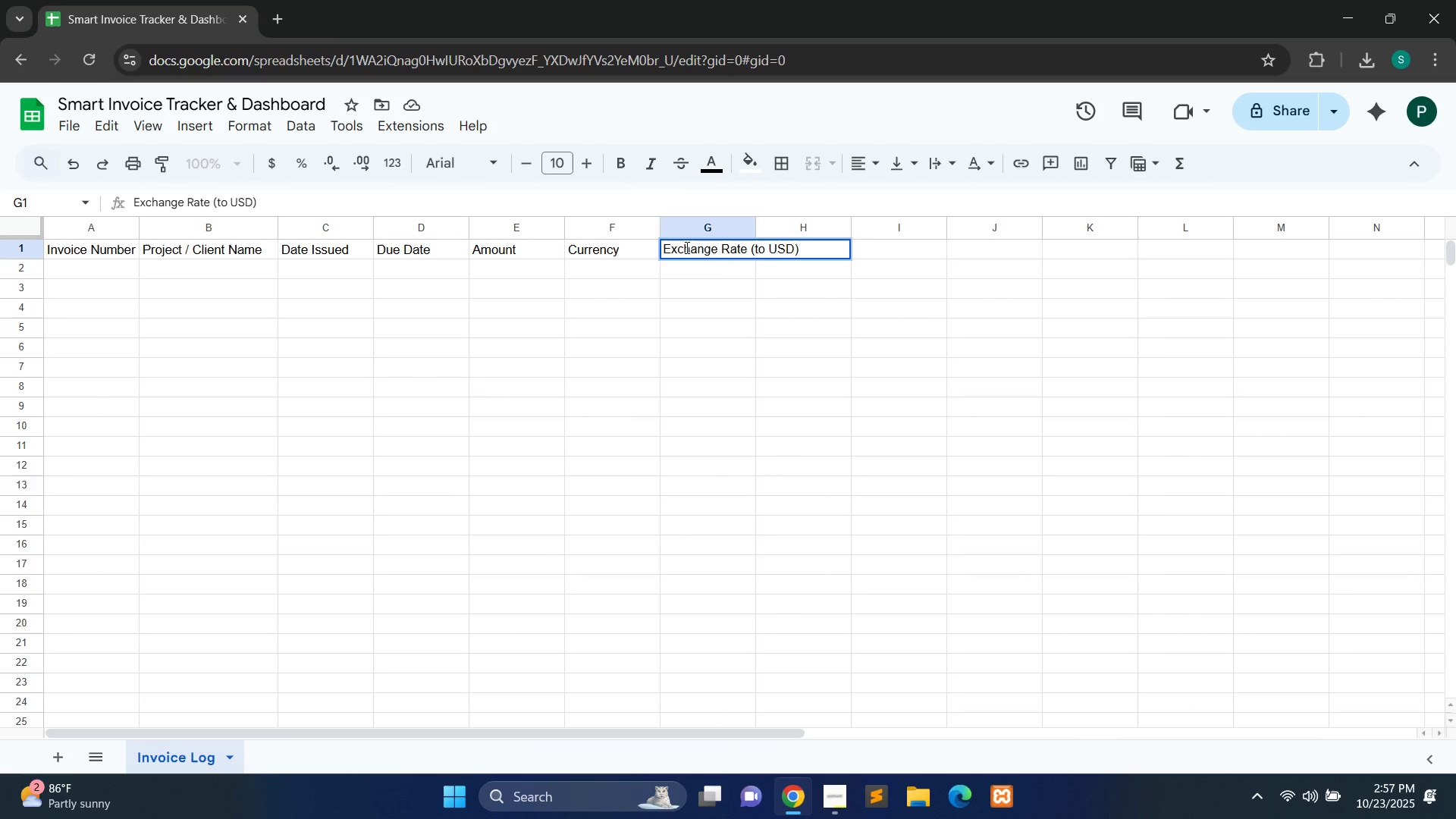 
left_click([709, 373])
 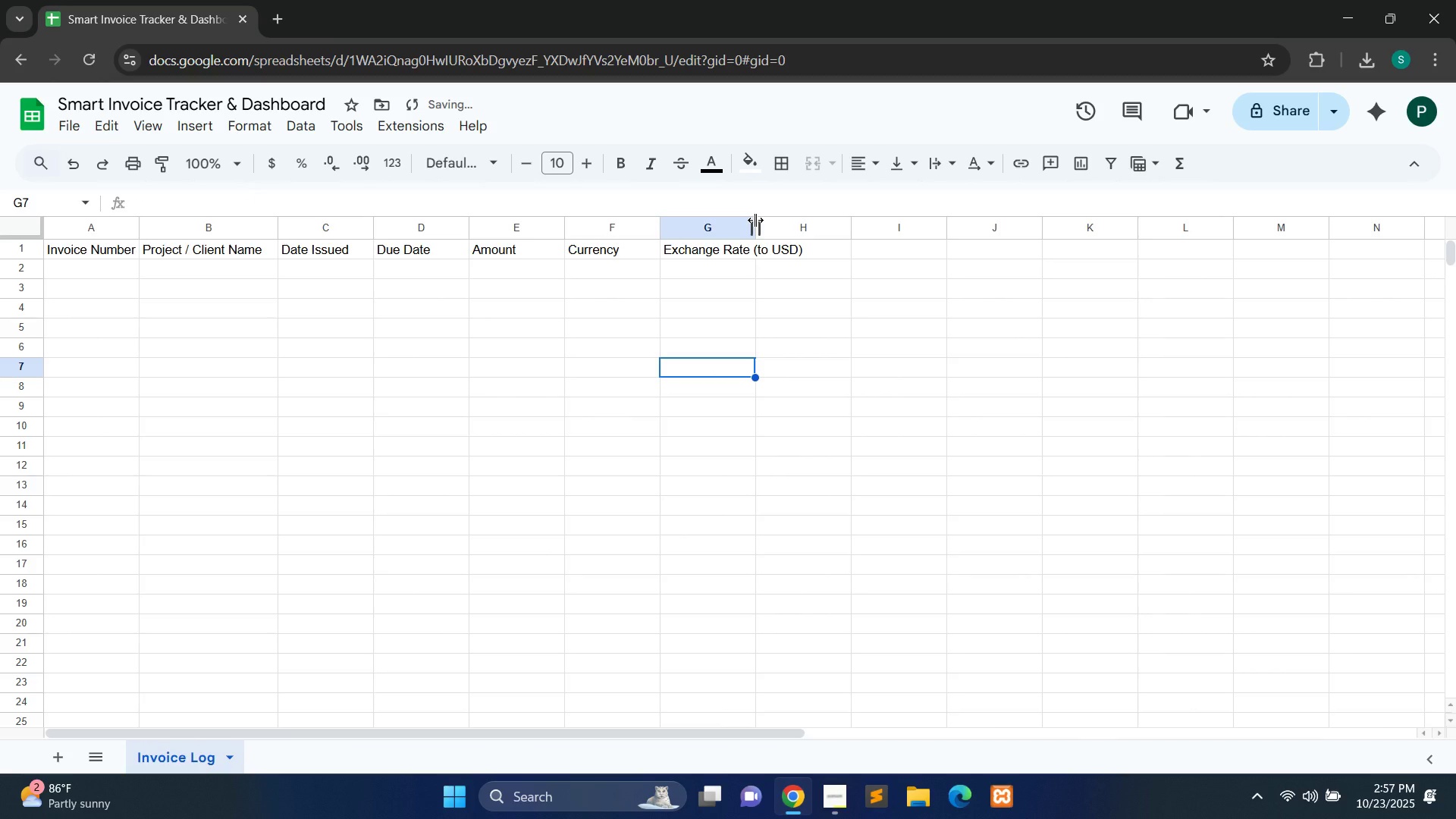 
left_click_drag(start_coordinate=[755, 220], to_coordinate=[814, 228])
 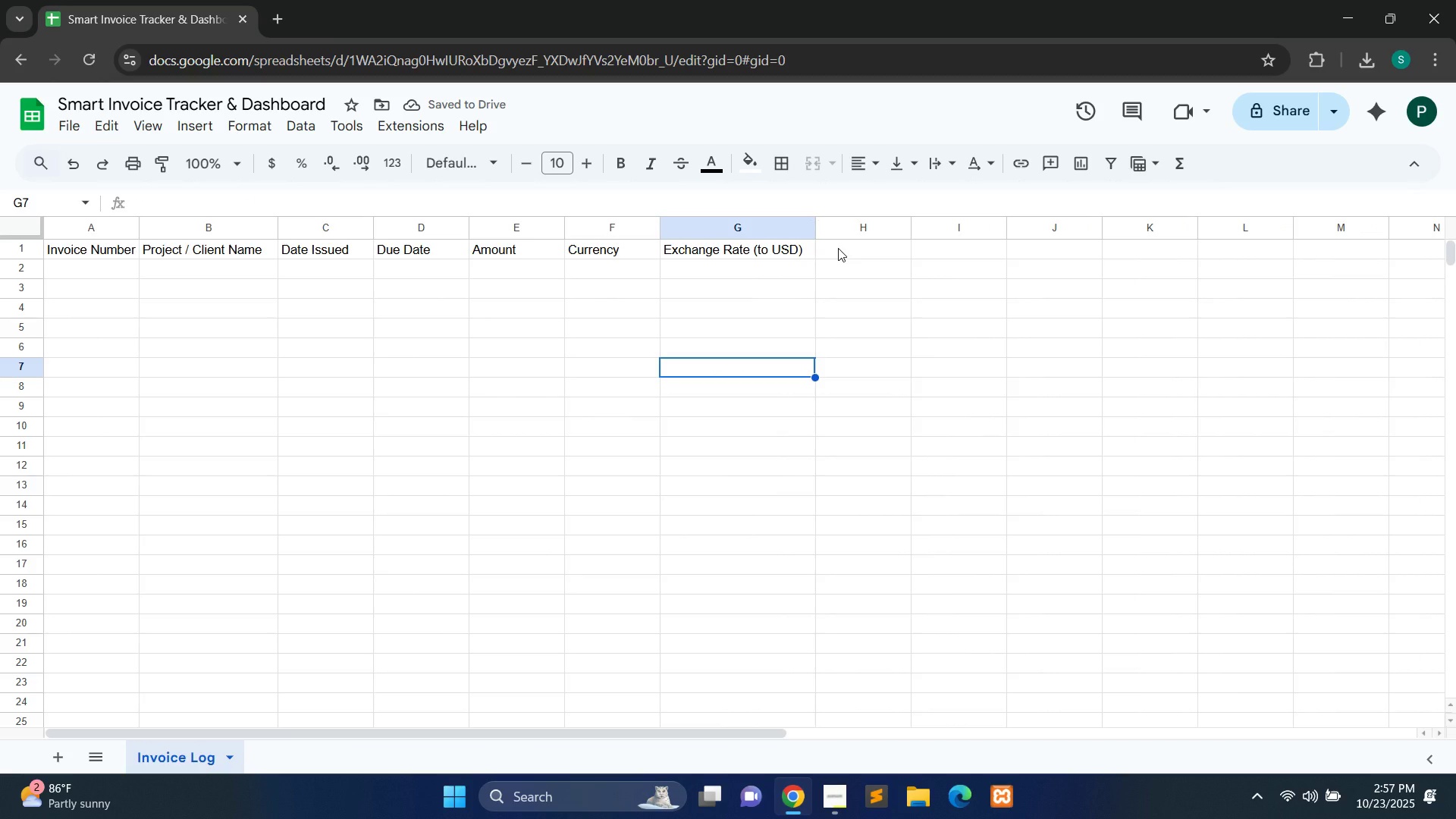 
double_click([838, 248])
 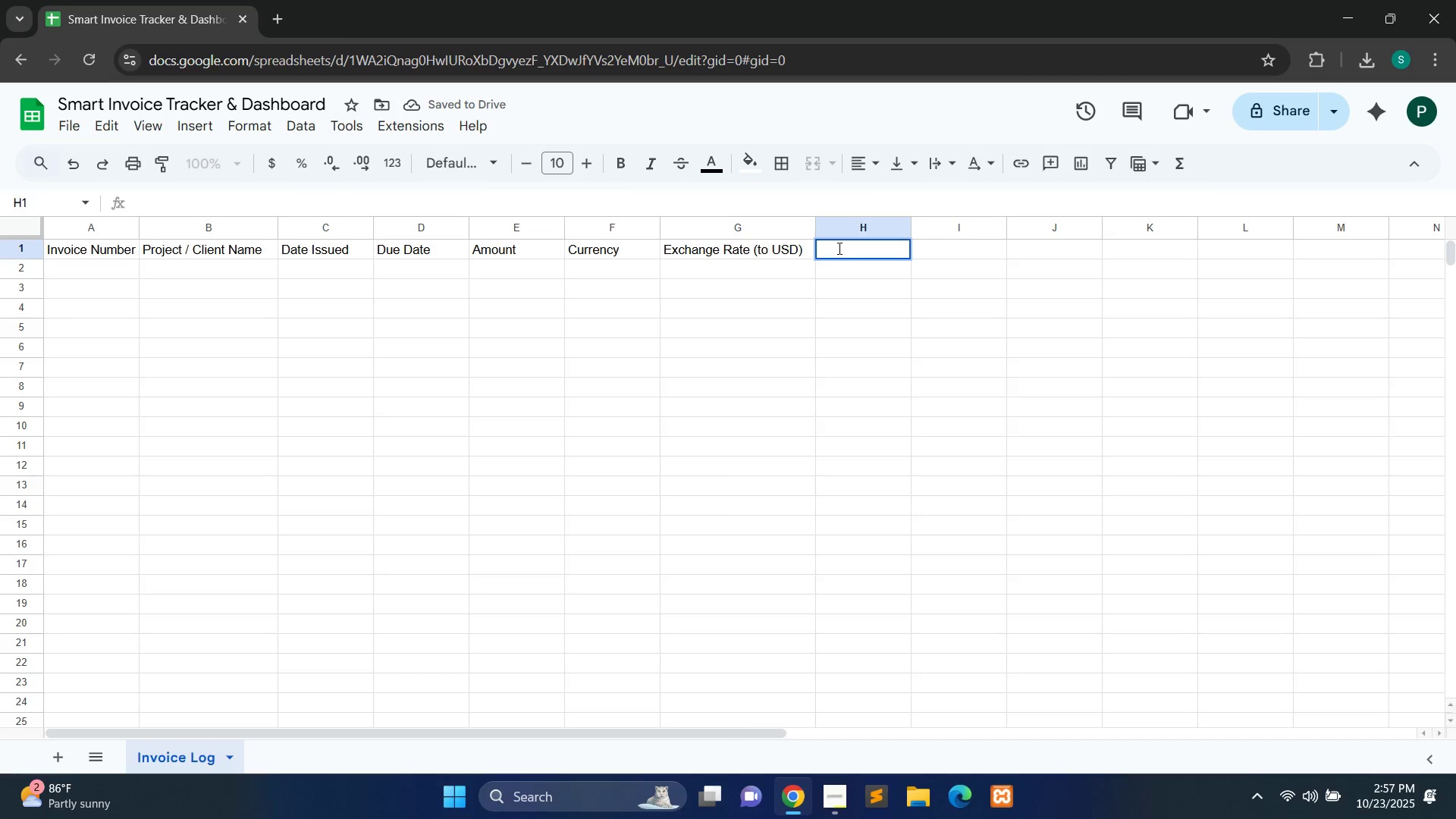 
type(Amount in USD)
 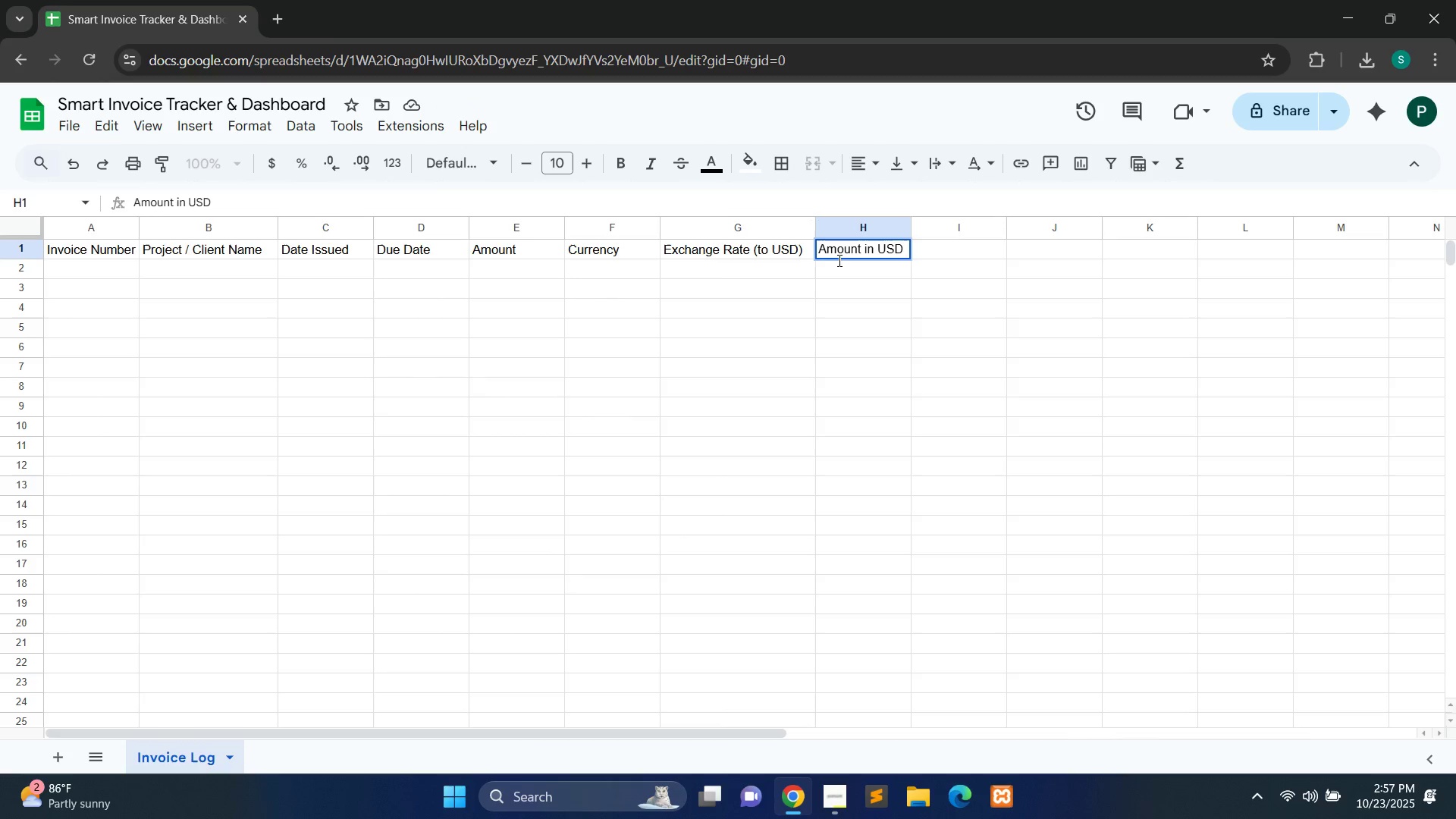 
left_click([843, 324])
 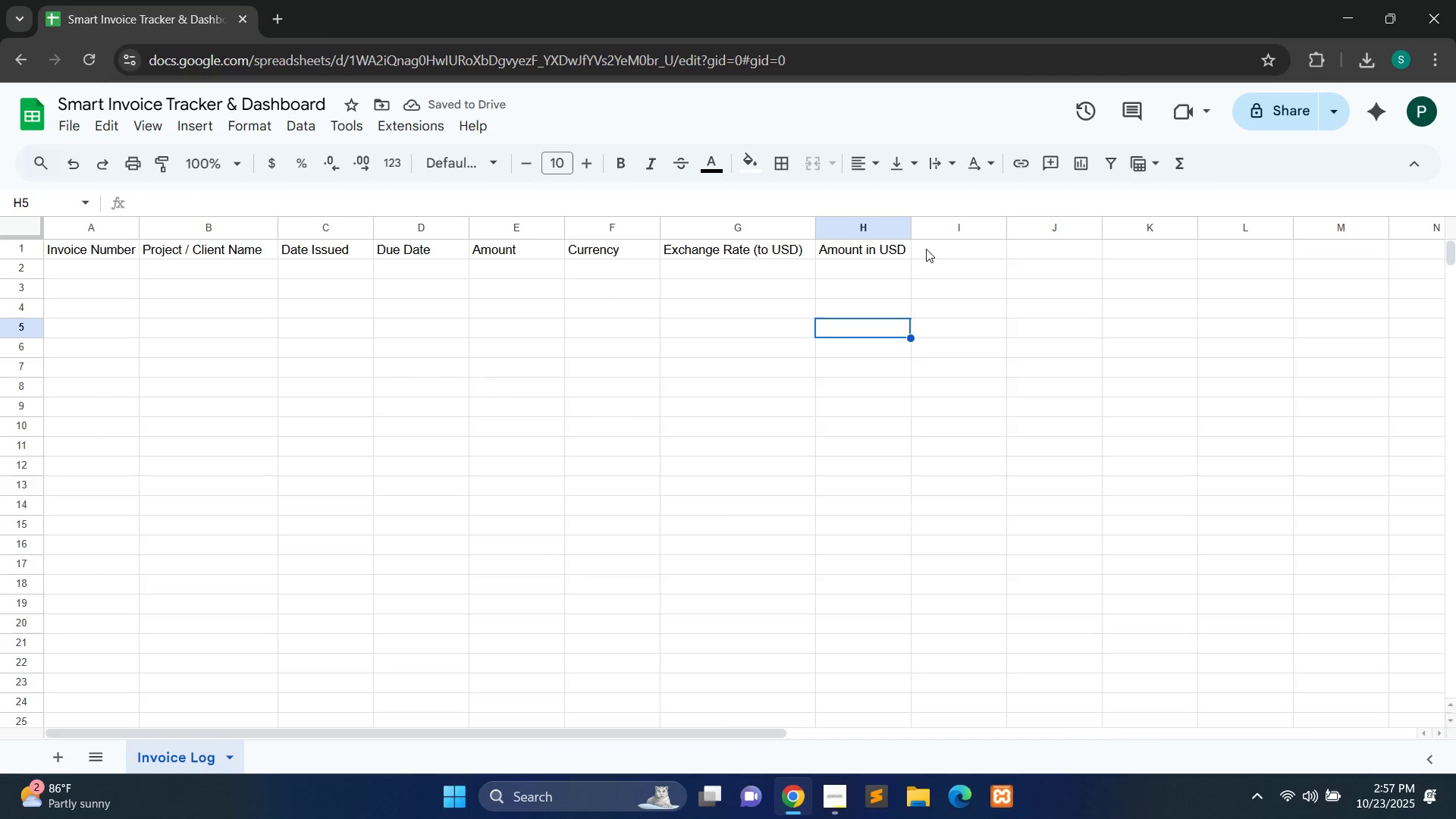 
double_click([928, 249])
 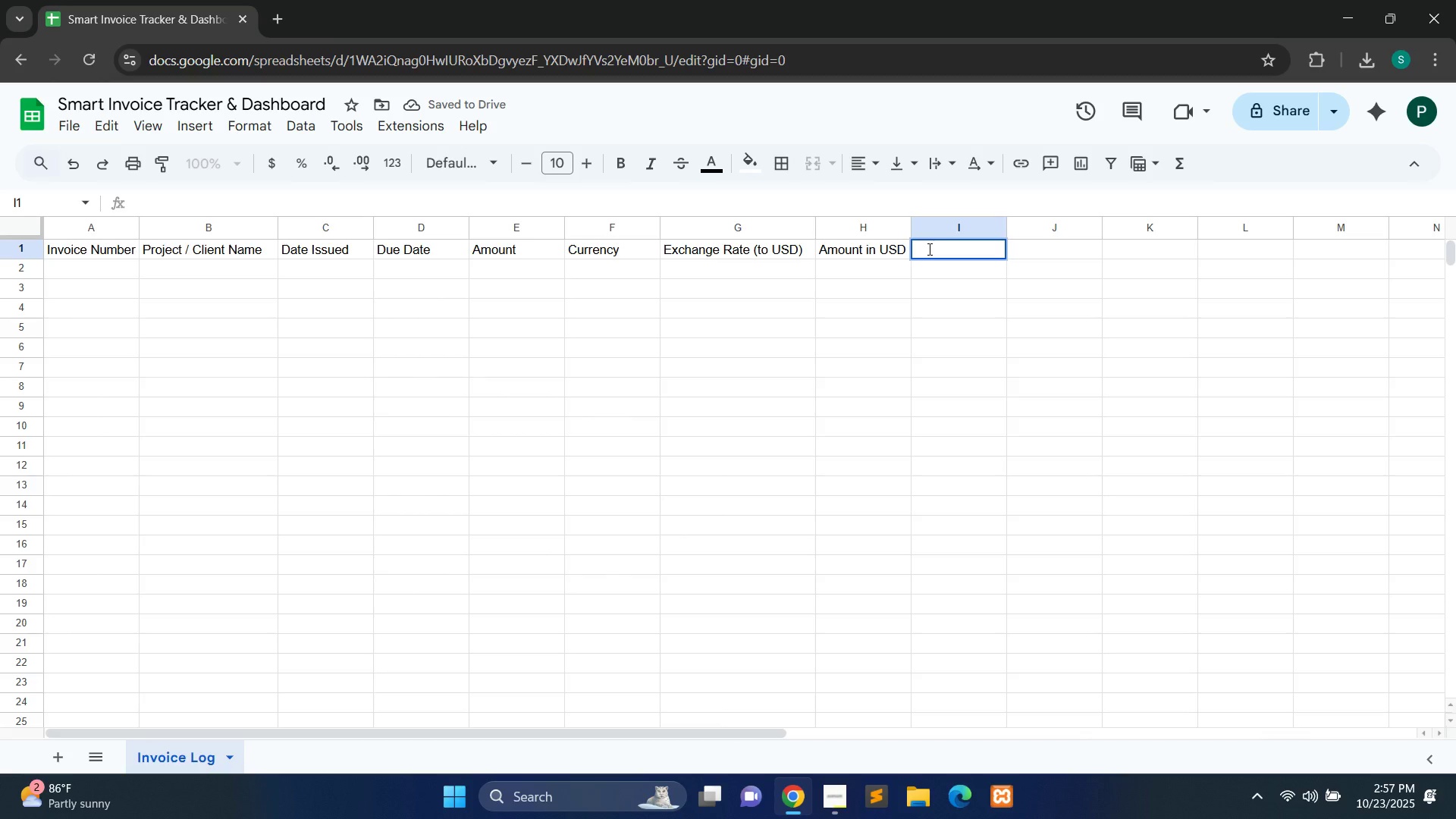 
type(Amount Paid)
 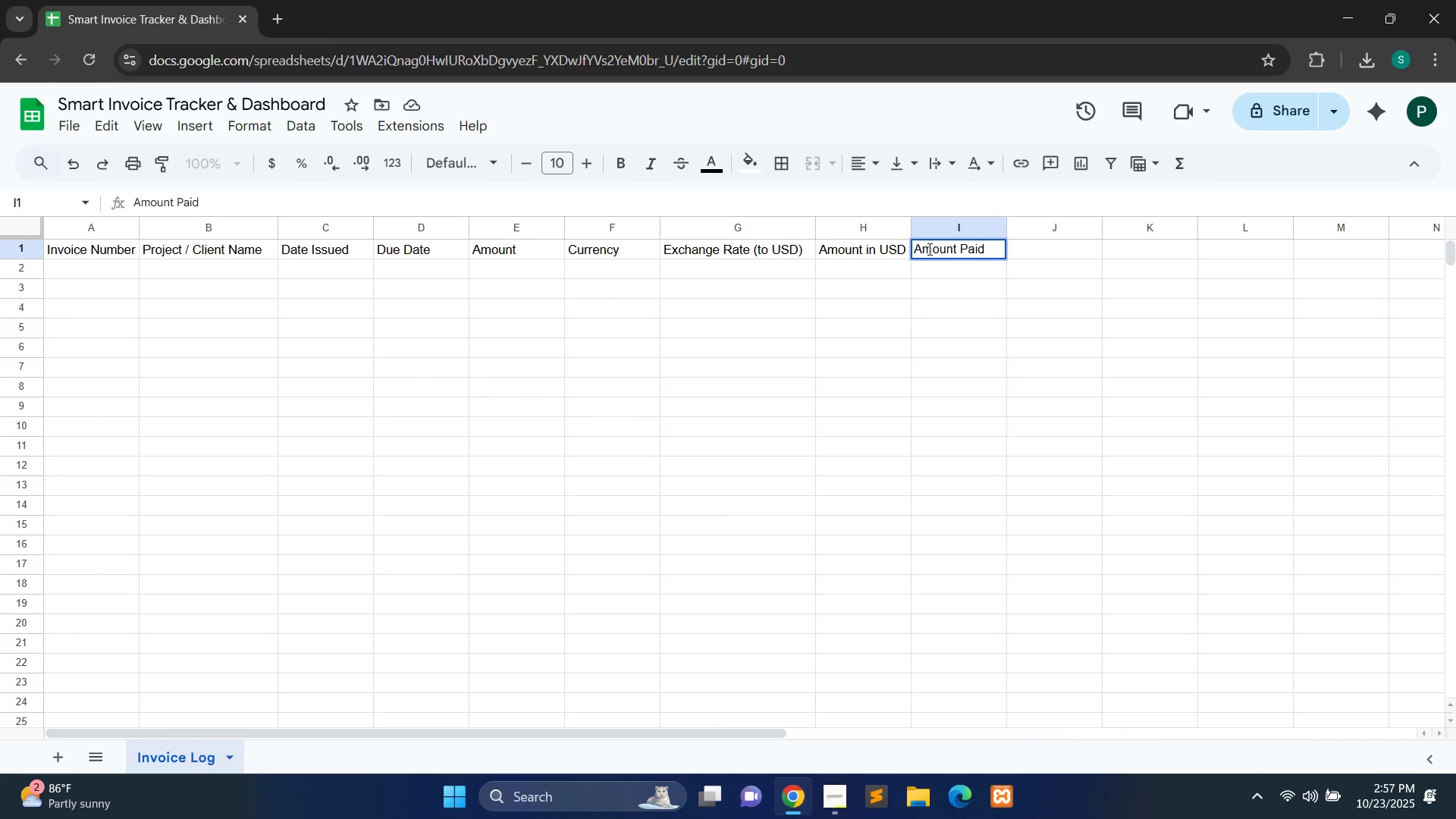 
left_click([957, 381])
 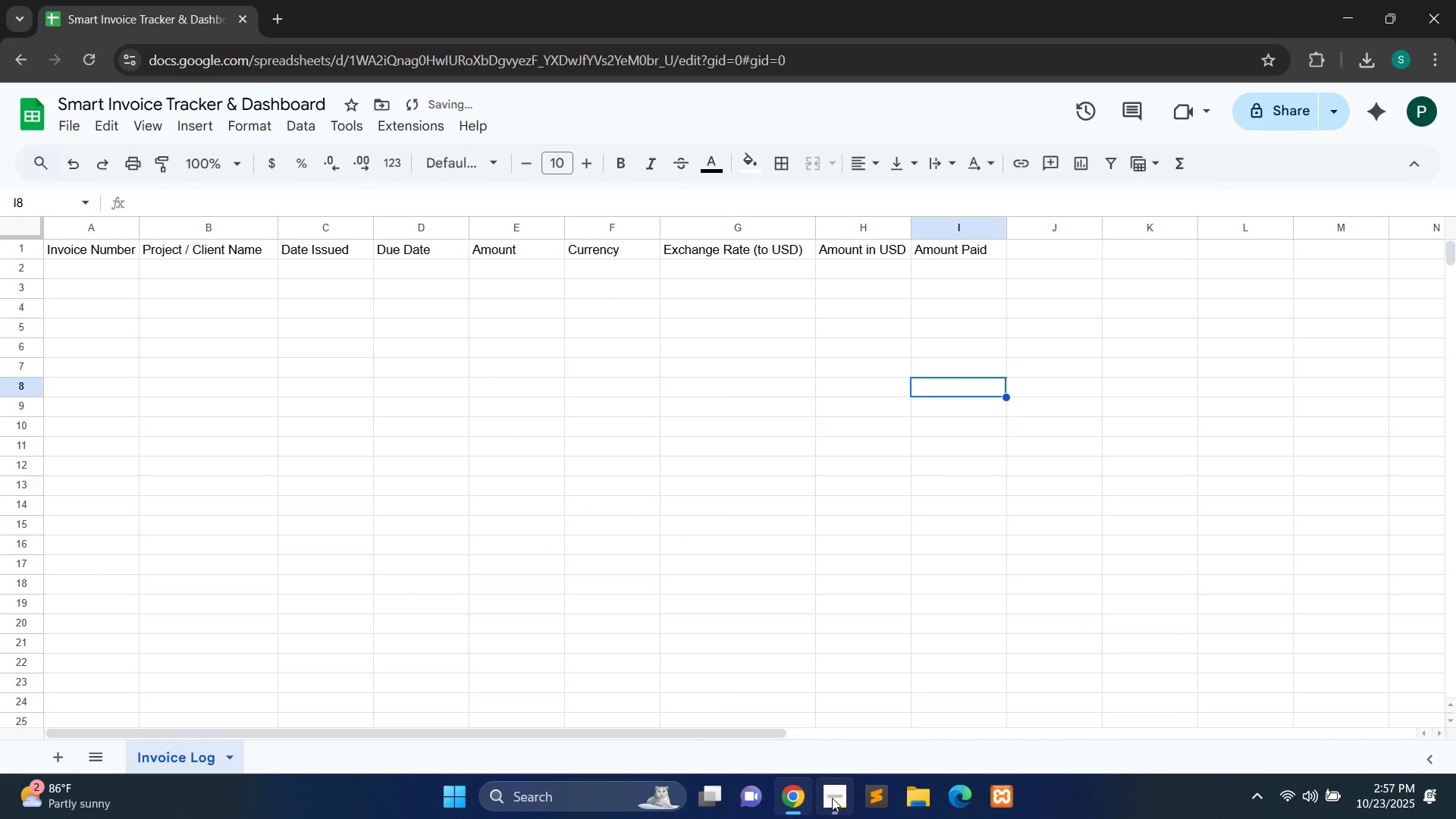 
left_click([832, 798])
 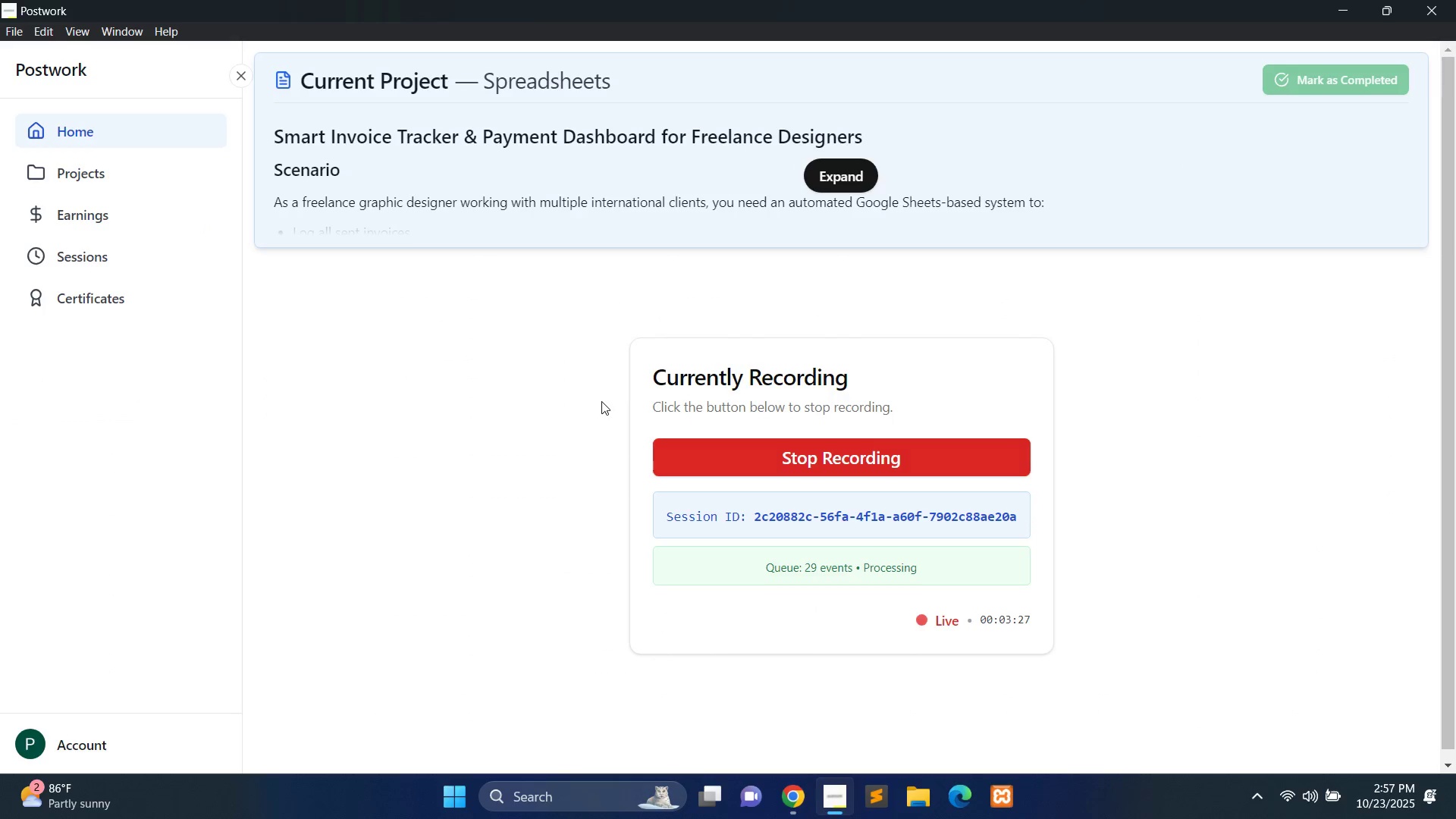 
scroll: coordinate [601, 401], scroll_direction: up, amount: 1.0
 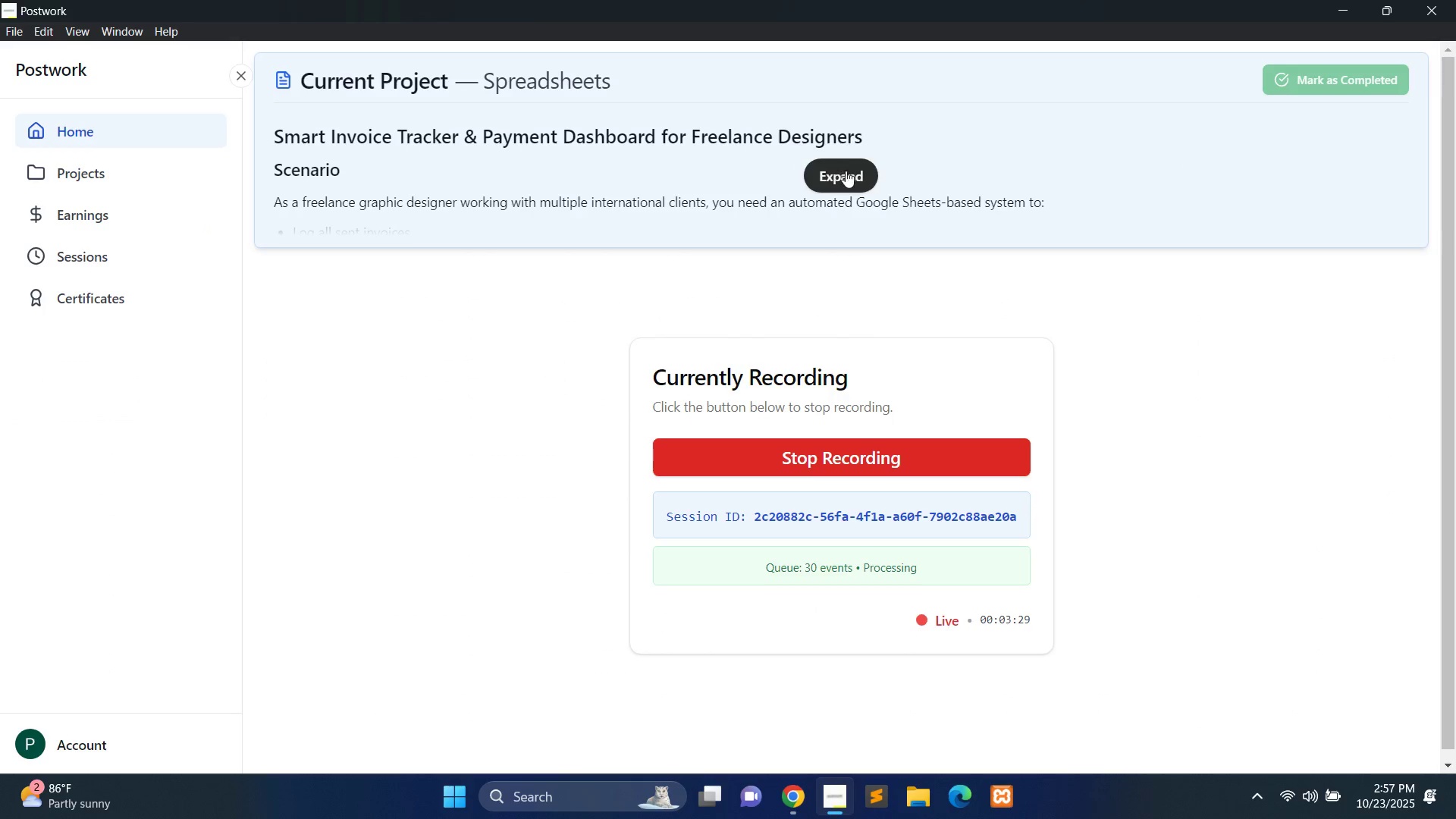 
left_click([848, 174])
 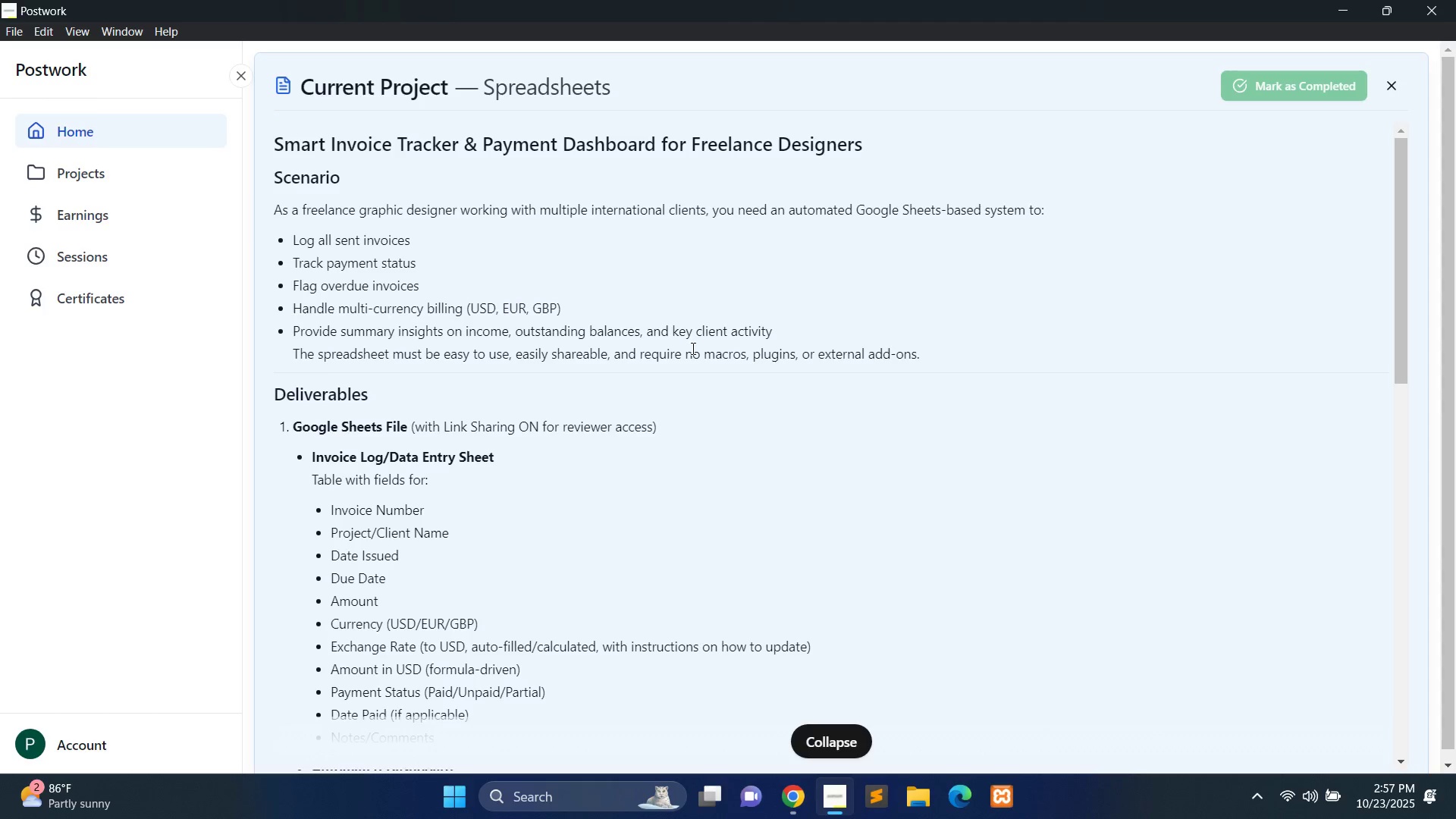 
scroll: coordinate [692, 348], scroll_direction: up, amount: 1.0
 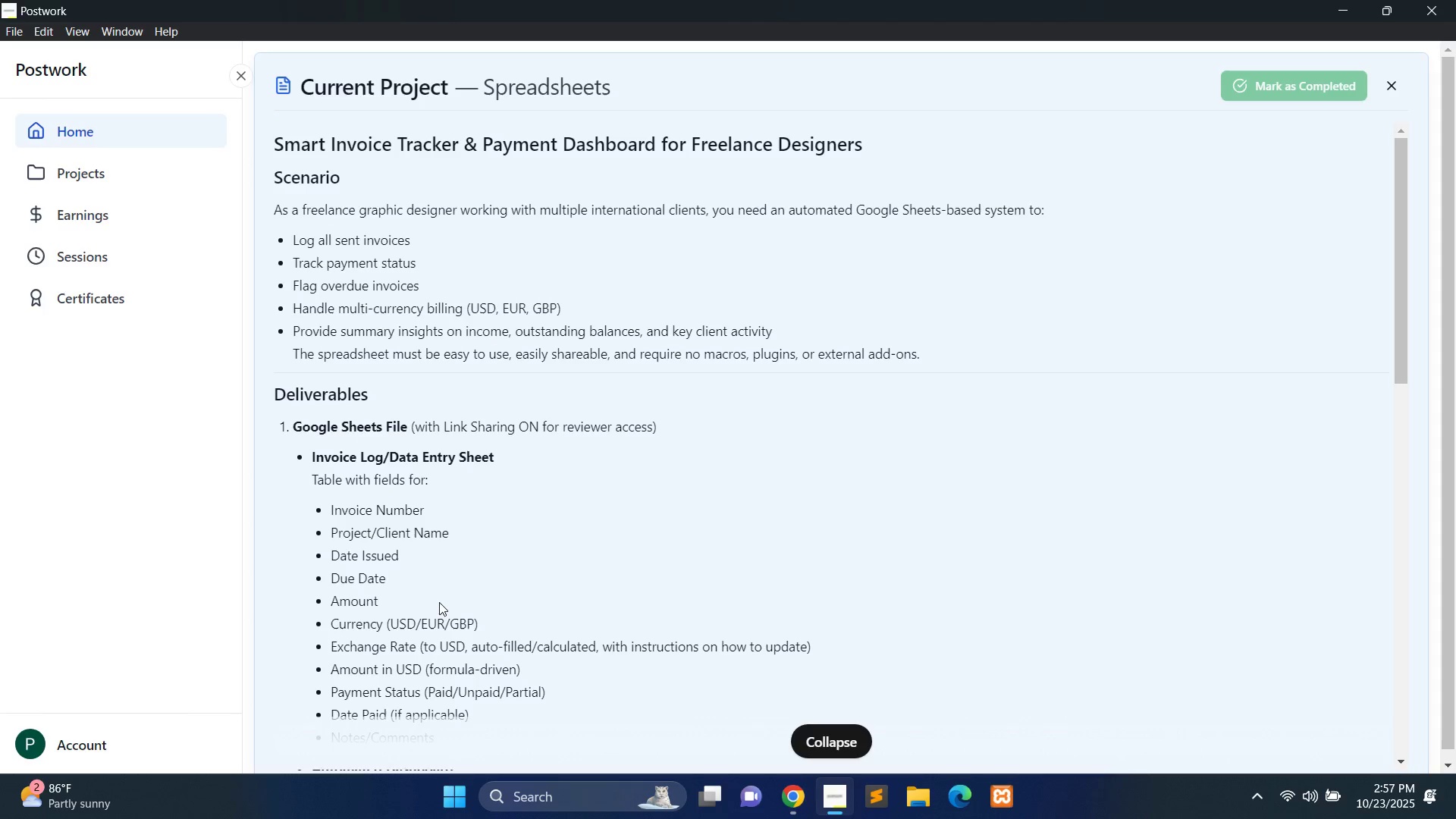 
scroll: coordinate [439, 602], scroll_direction: down, amount: 2.0
 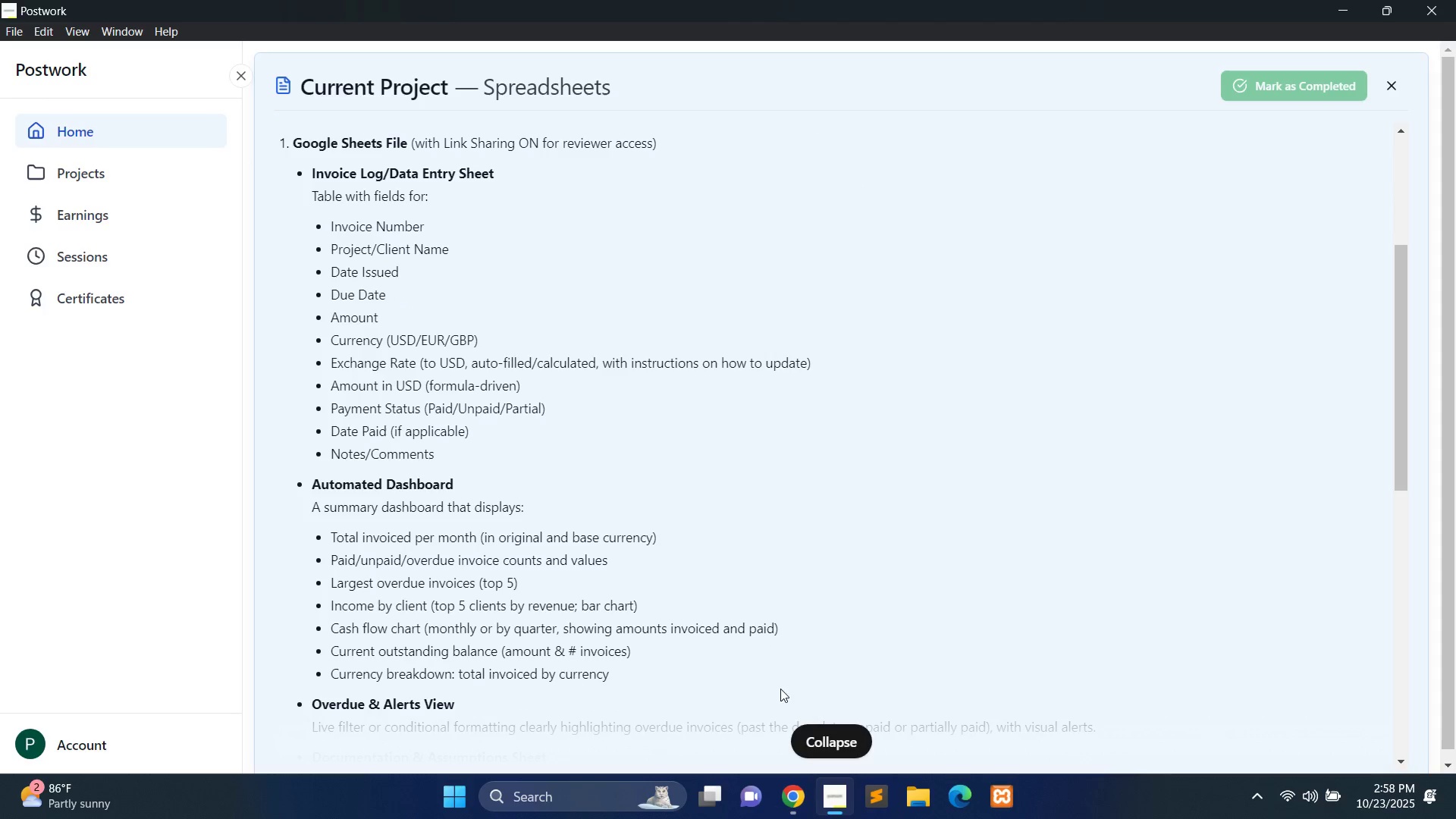 
left_click([837, 726])
 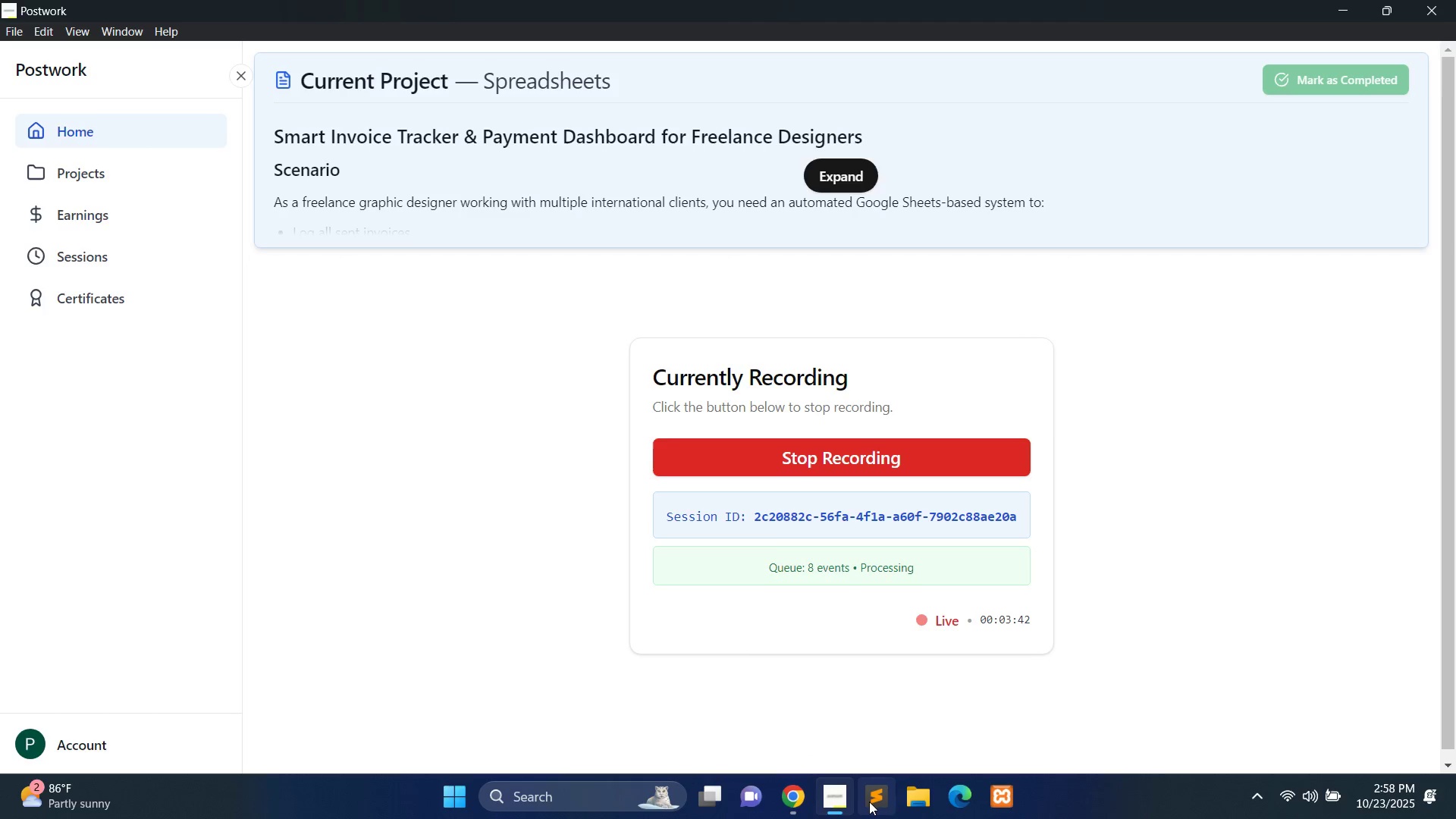 
left_click([799, 799])
 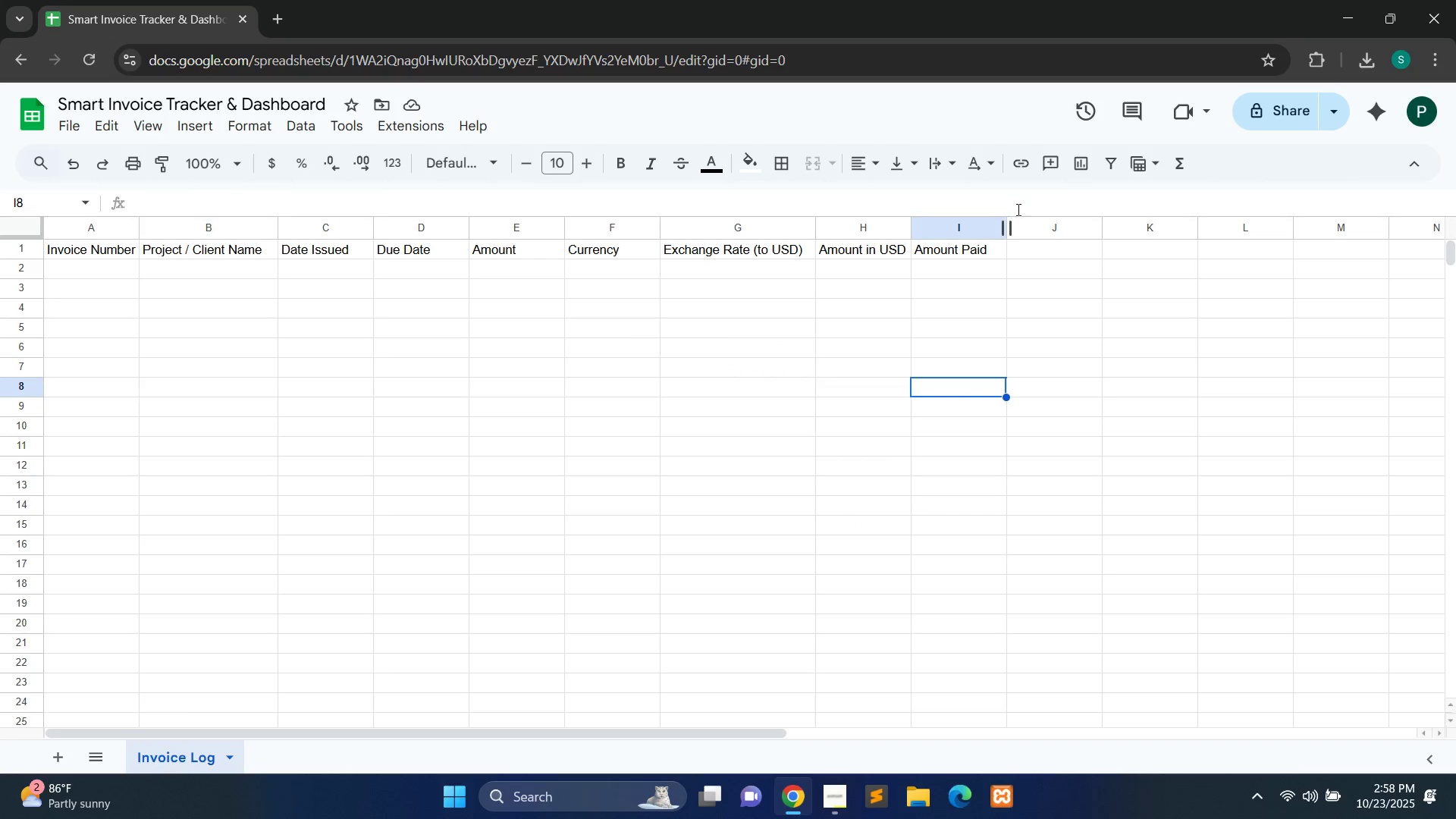 
mouse_move([1075, 171])
 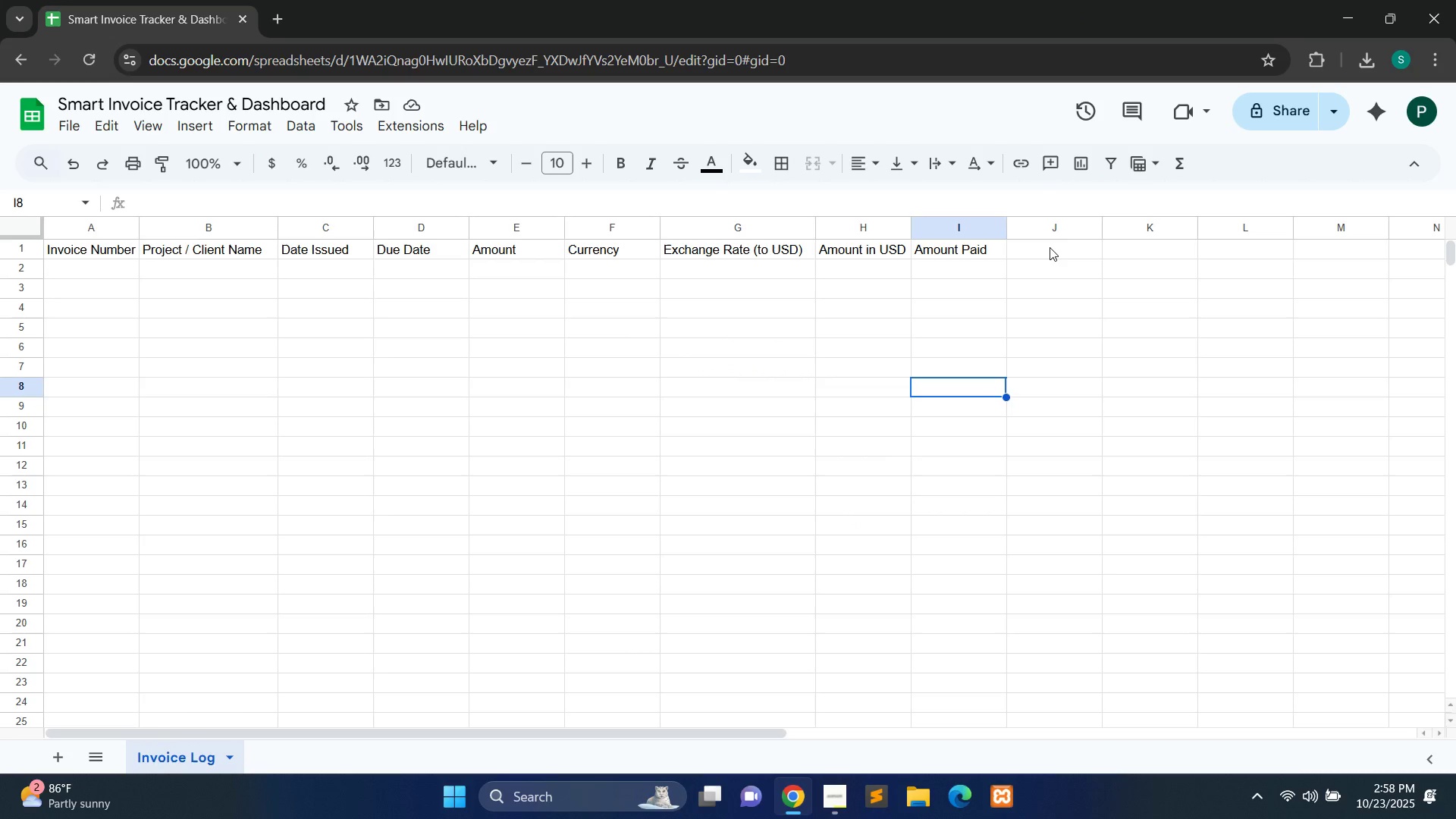 
left_click([1050, 247])
 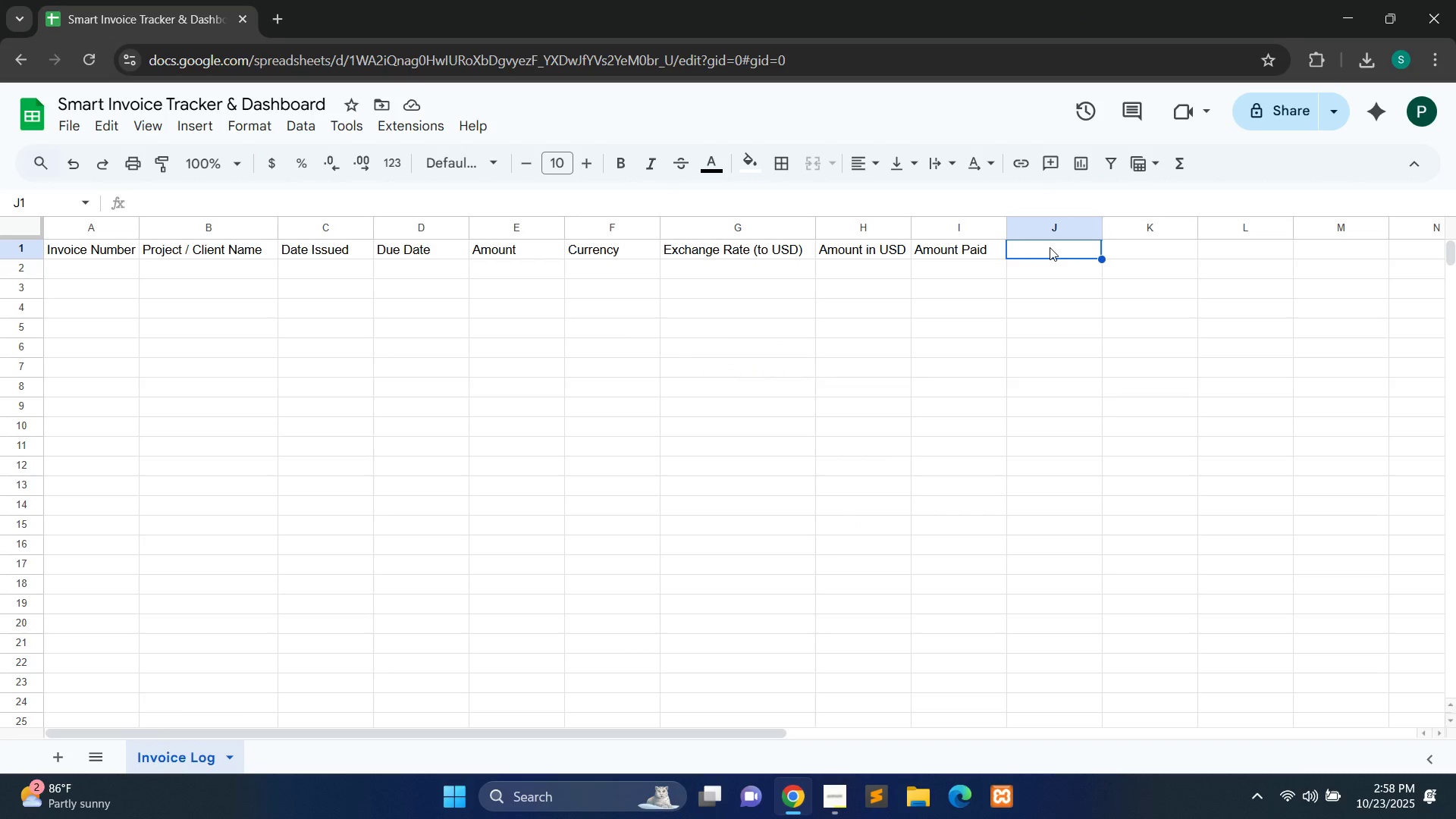 
double_click([1050, 247])
 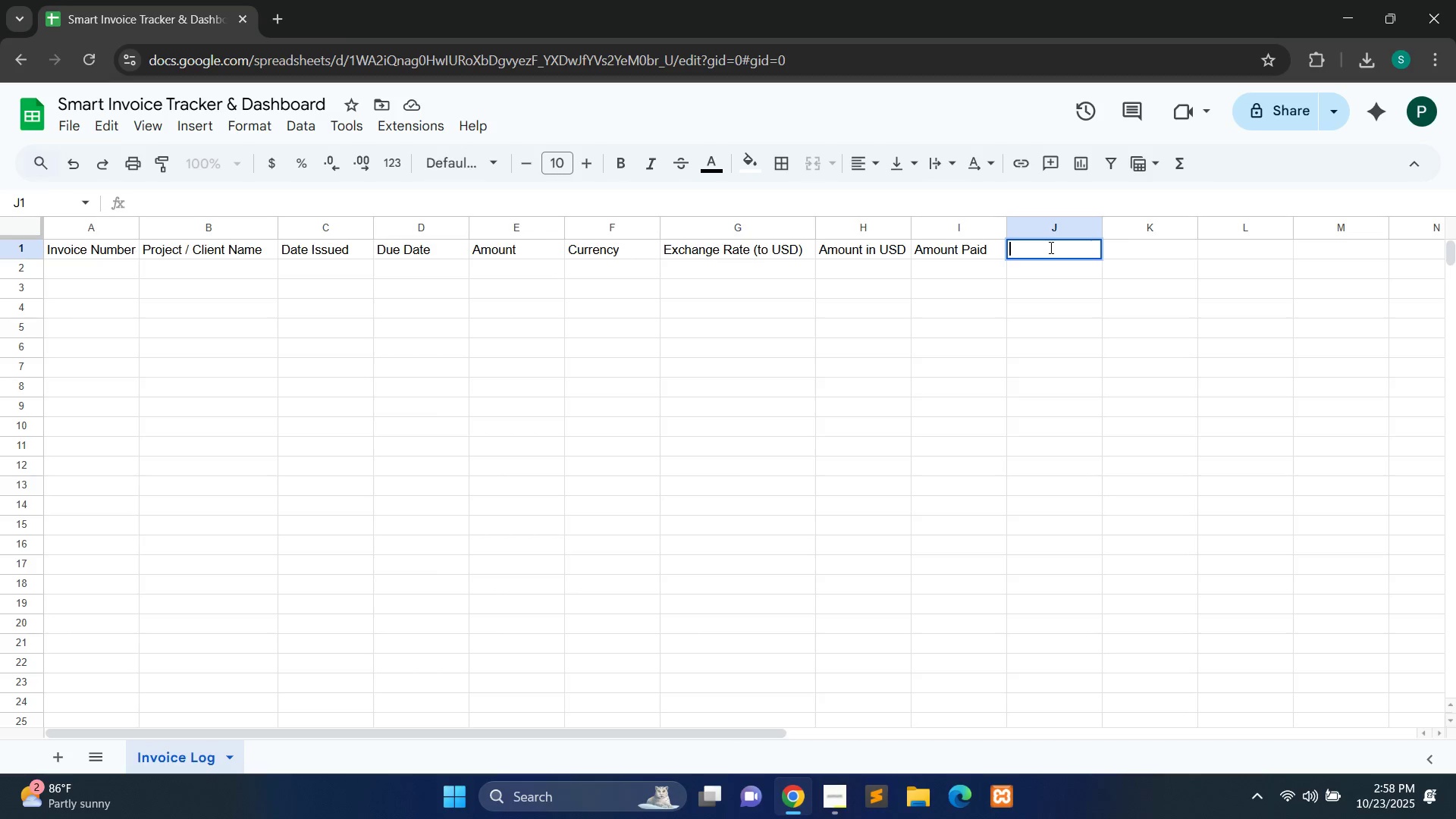 
type(Payment Status)
 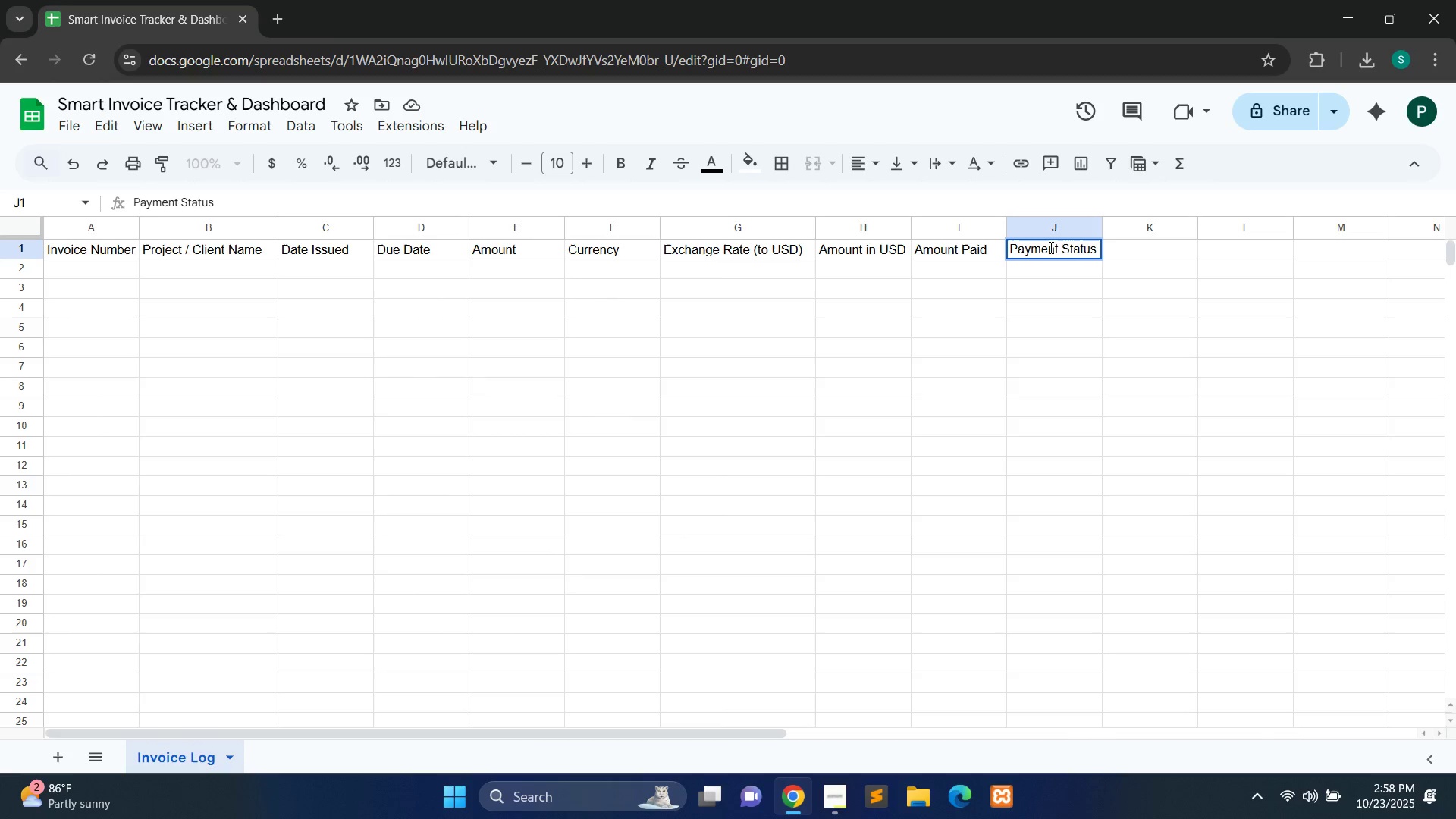 
left_click([1095, 335])
 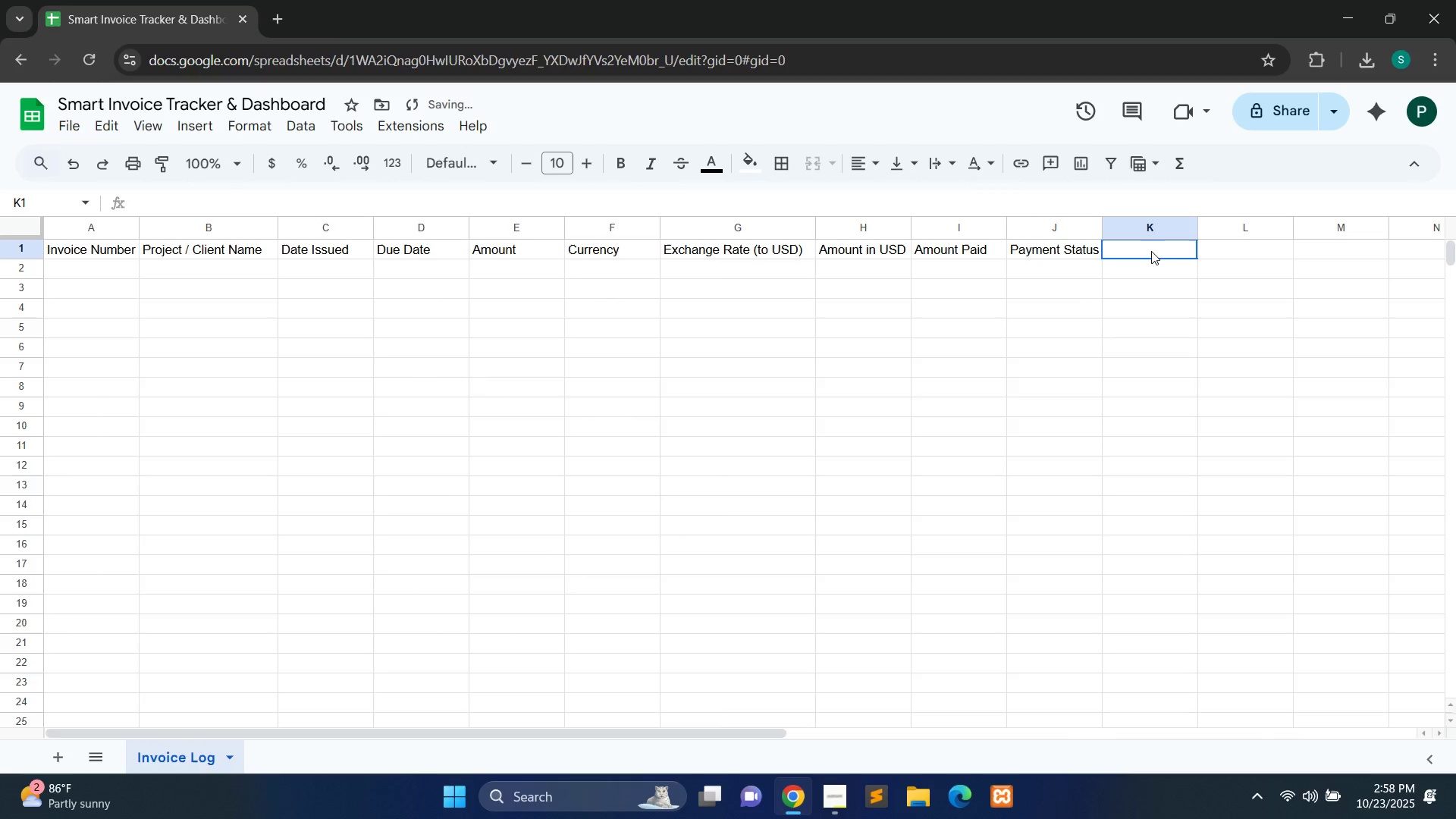 
double_click([1151, 251])
 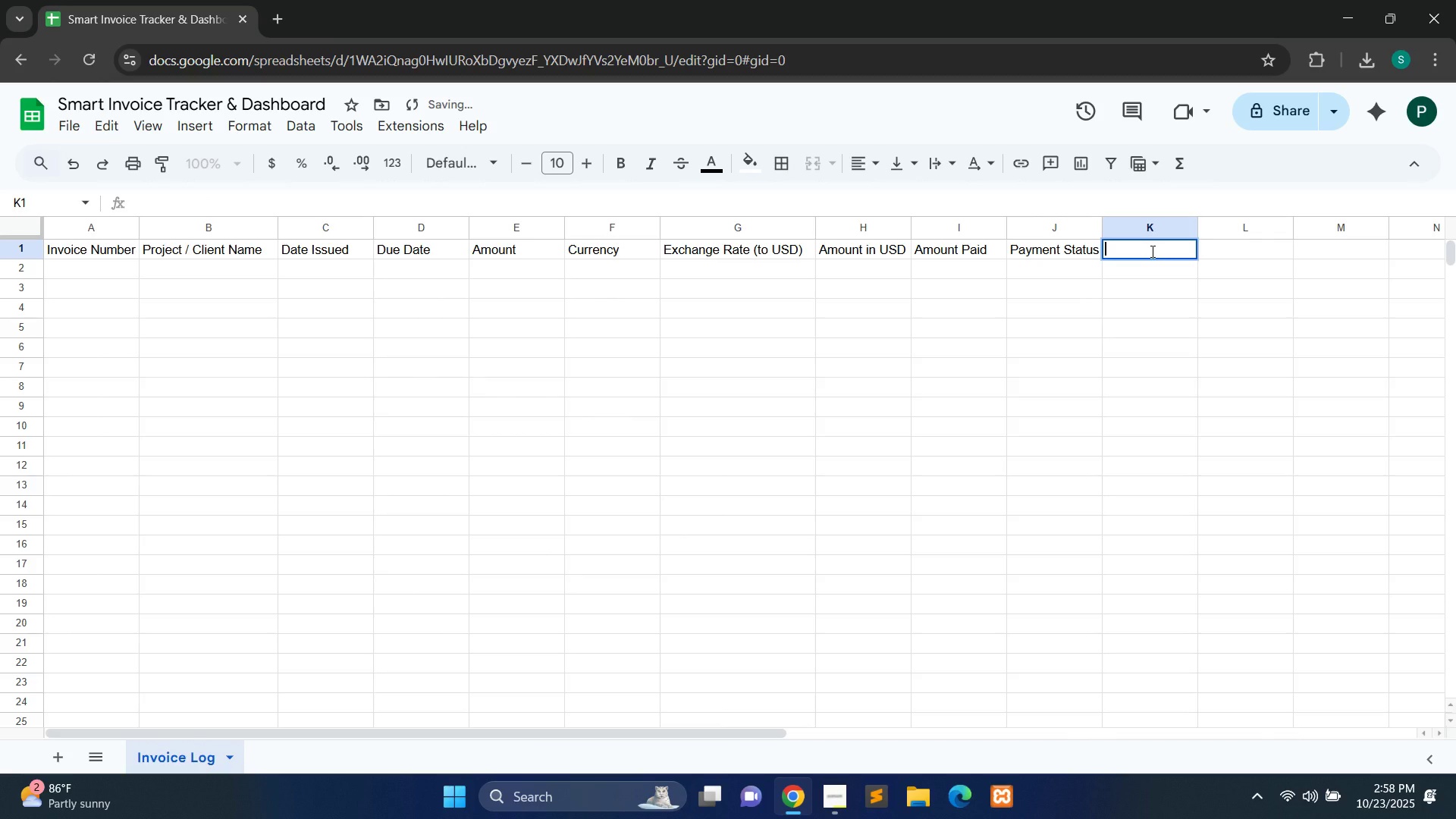 
type(Date Paid)
 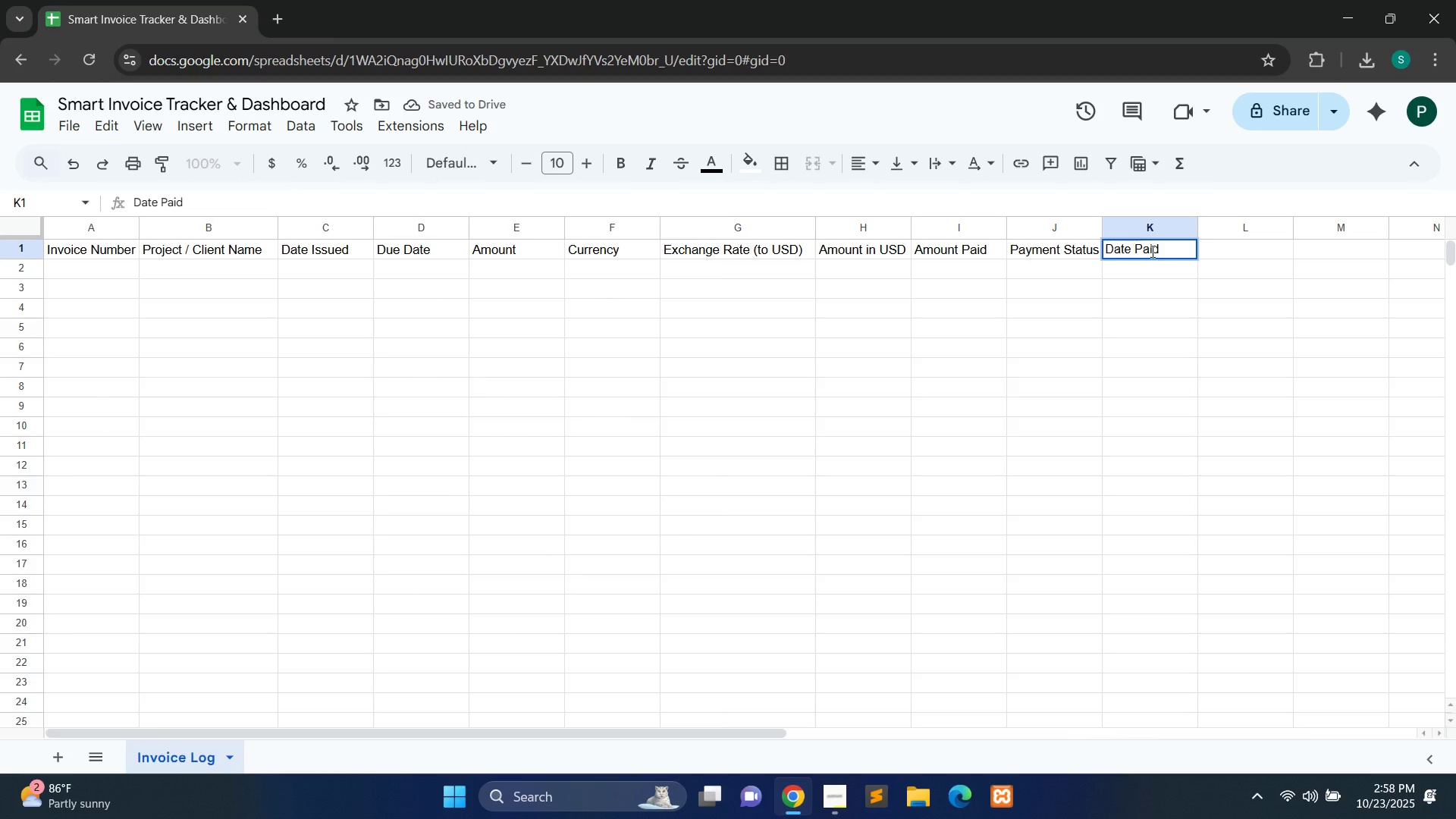 
left_click([1151, 292])
 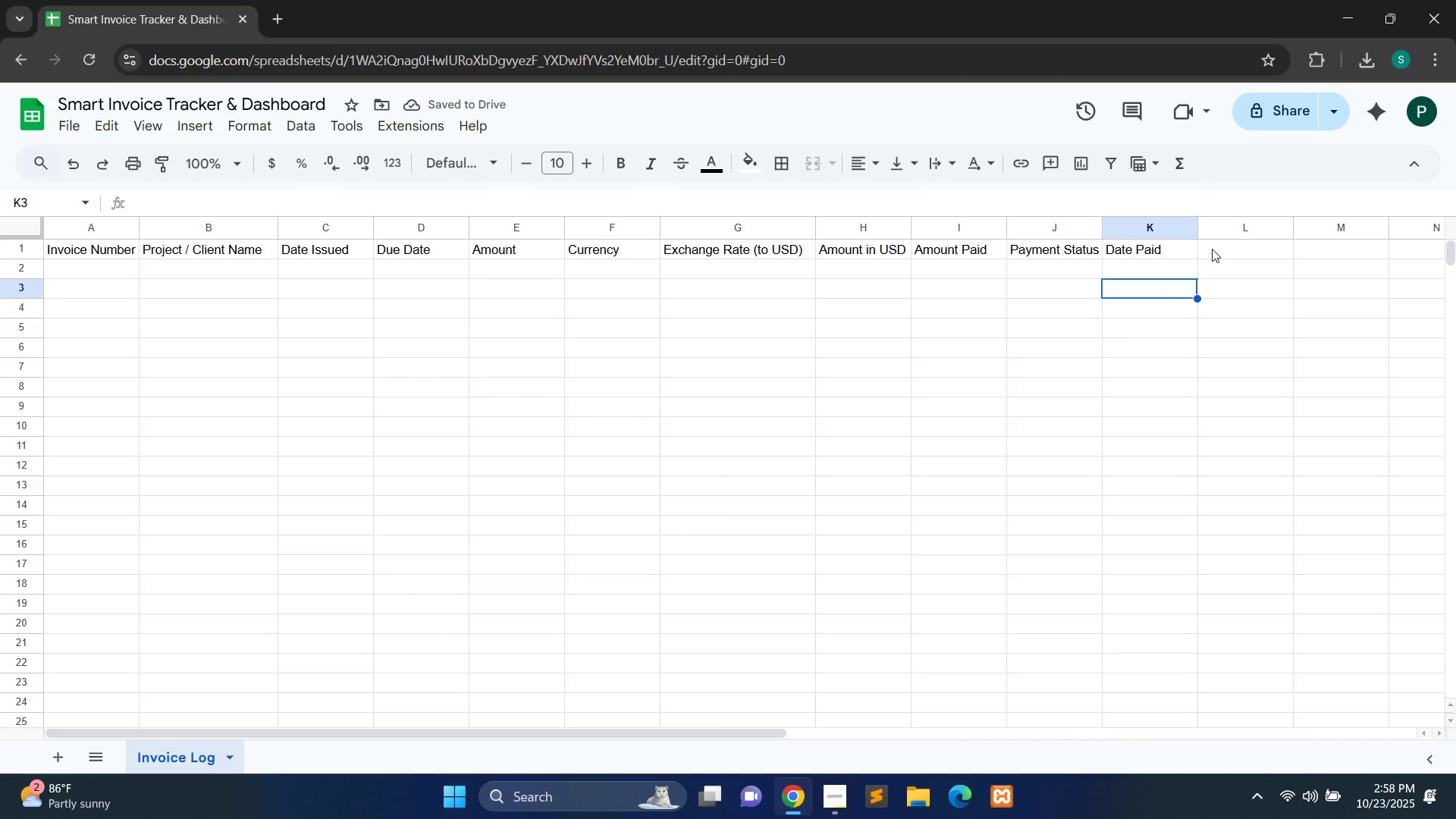 
double_click([1212, 249])
 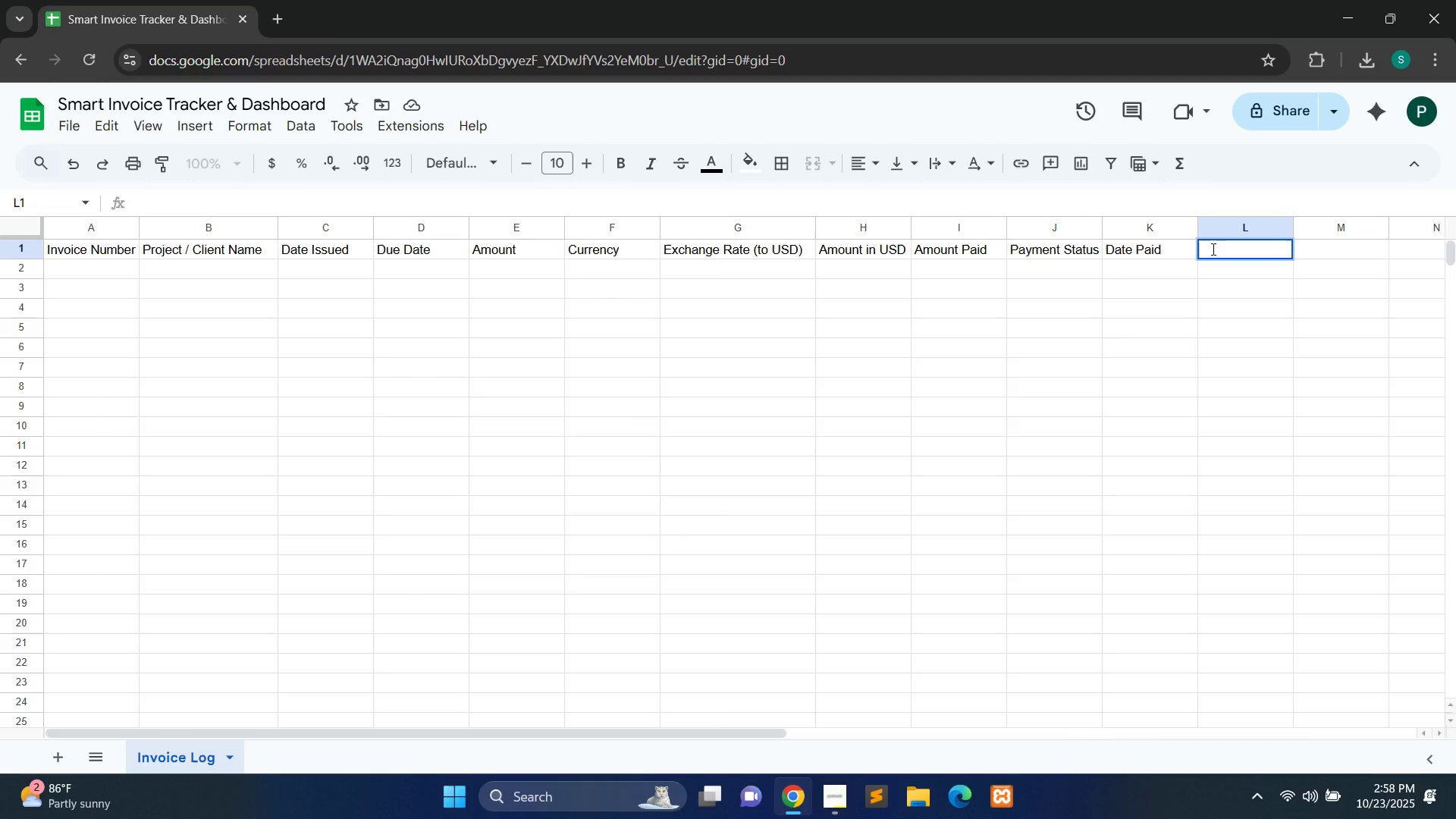 
type(Notes)
 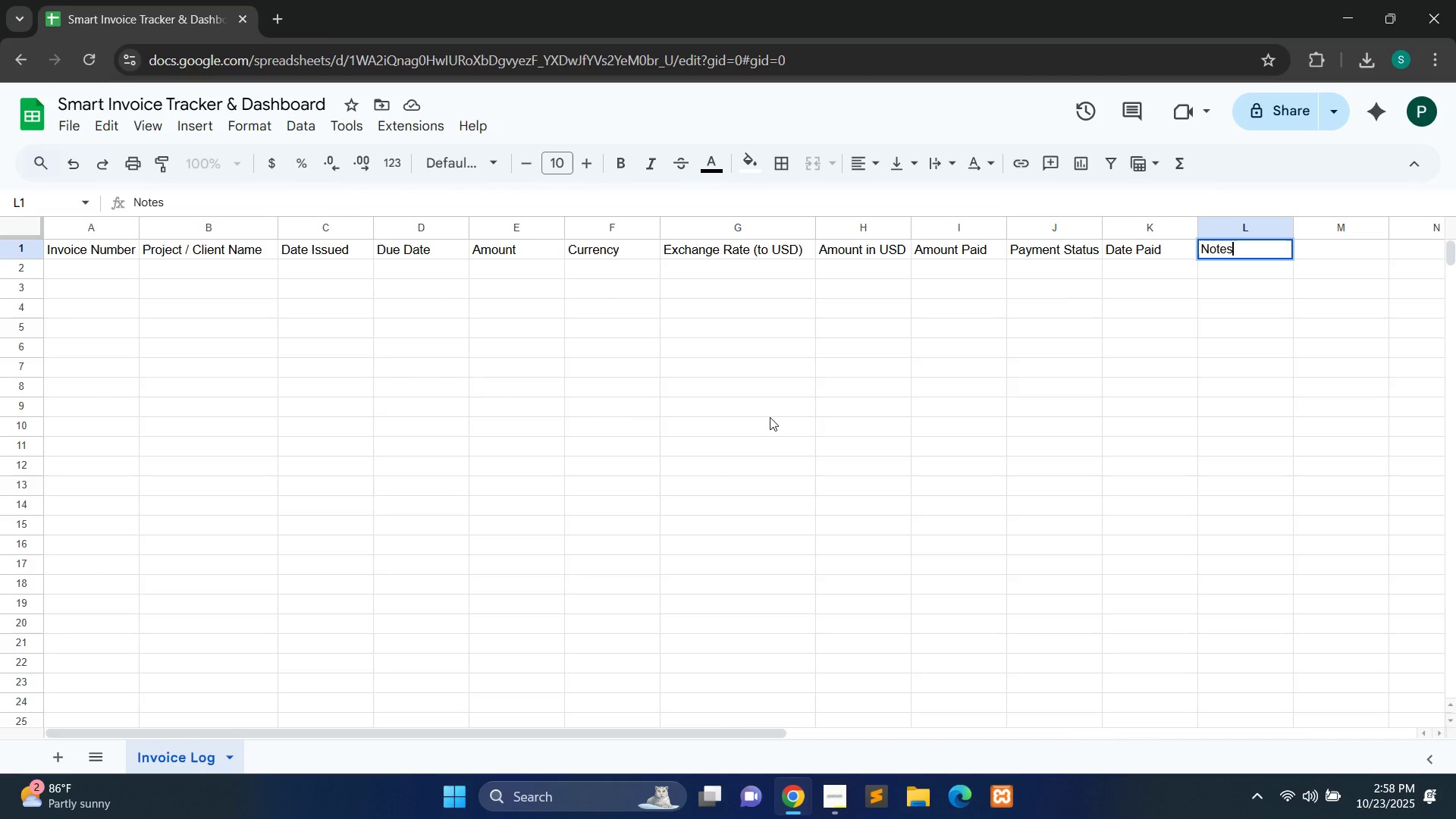 
wait(8.08)
 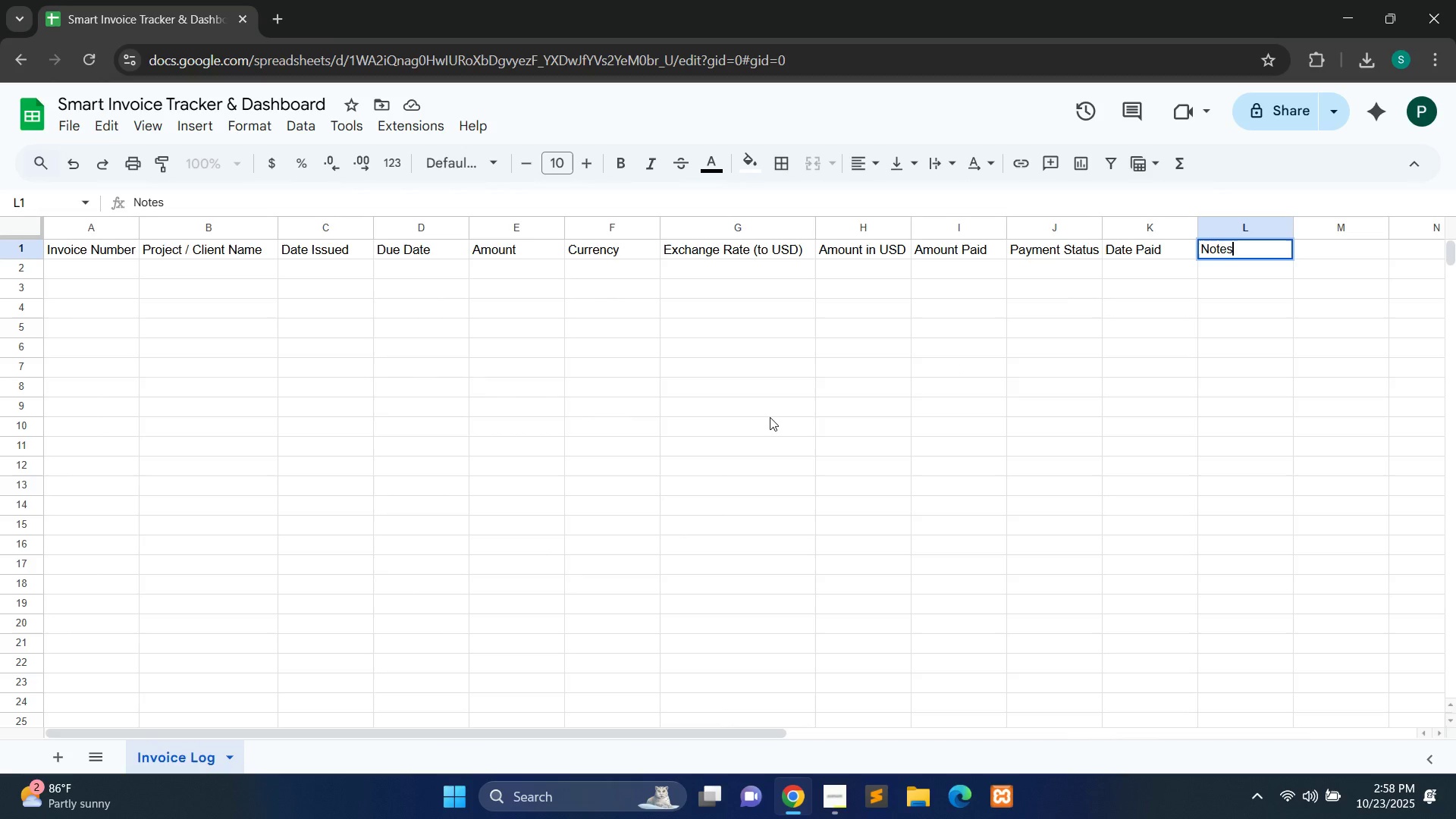 
left_click([33, 252])
 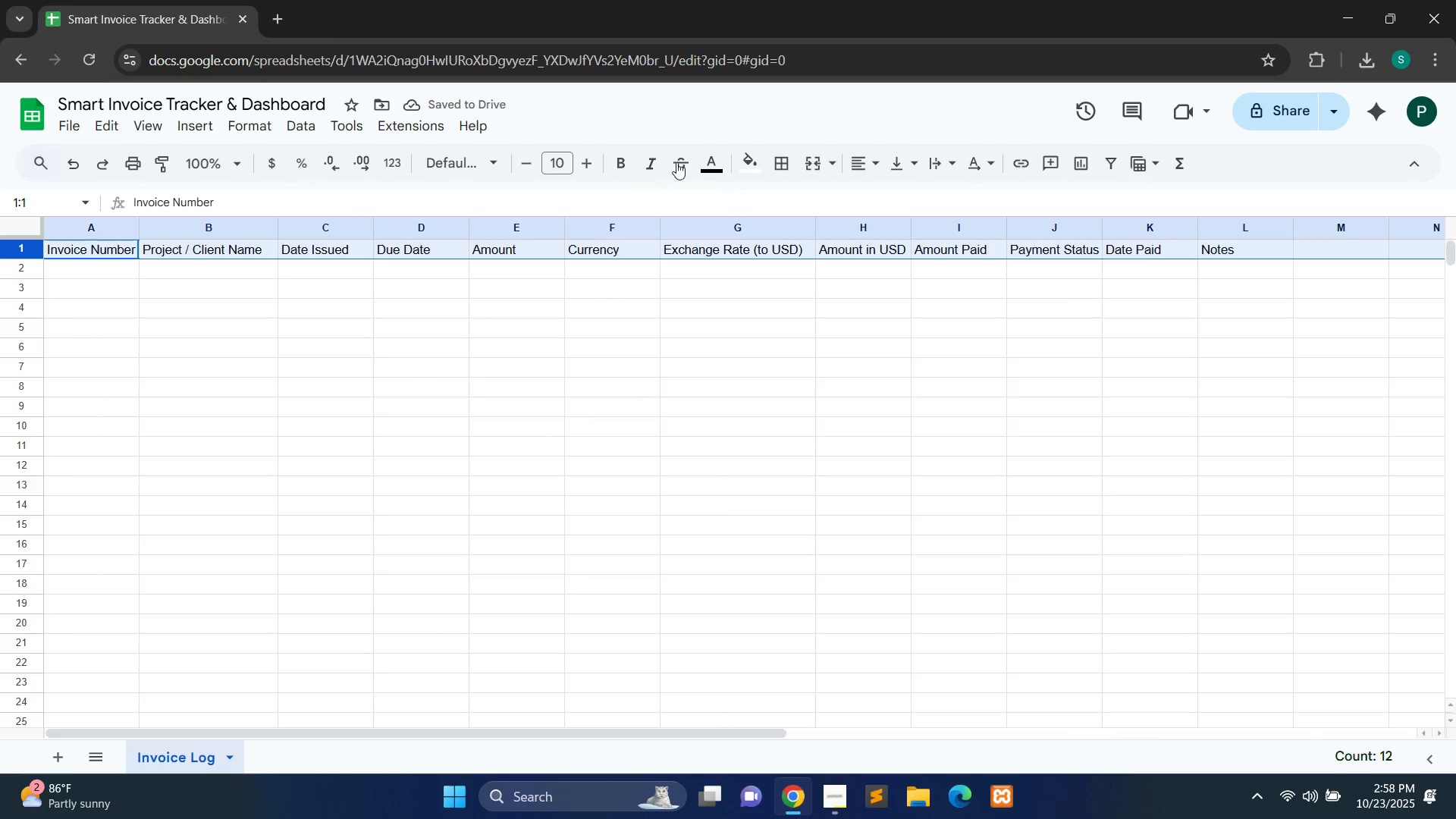 
left_click([617, 155])
 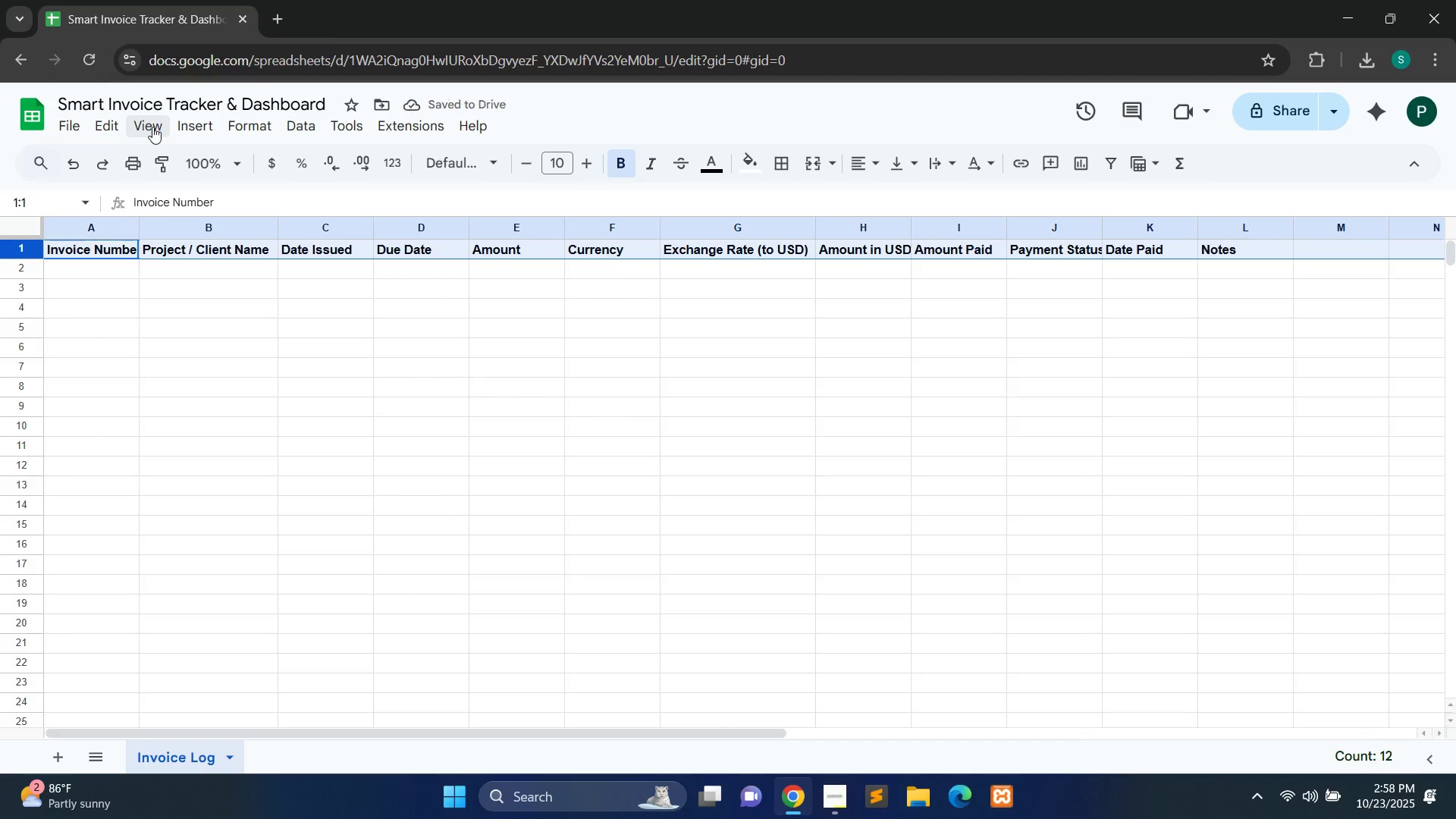 
left_click([152, 127])
 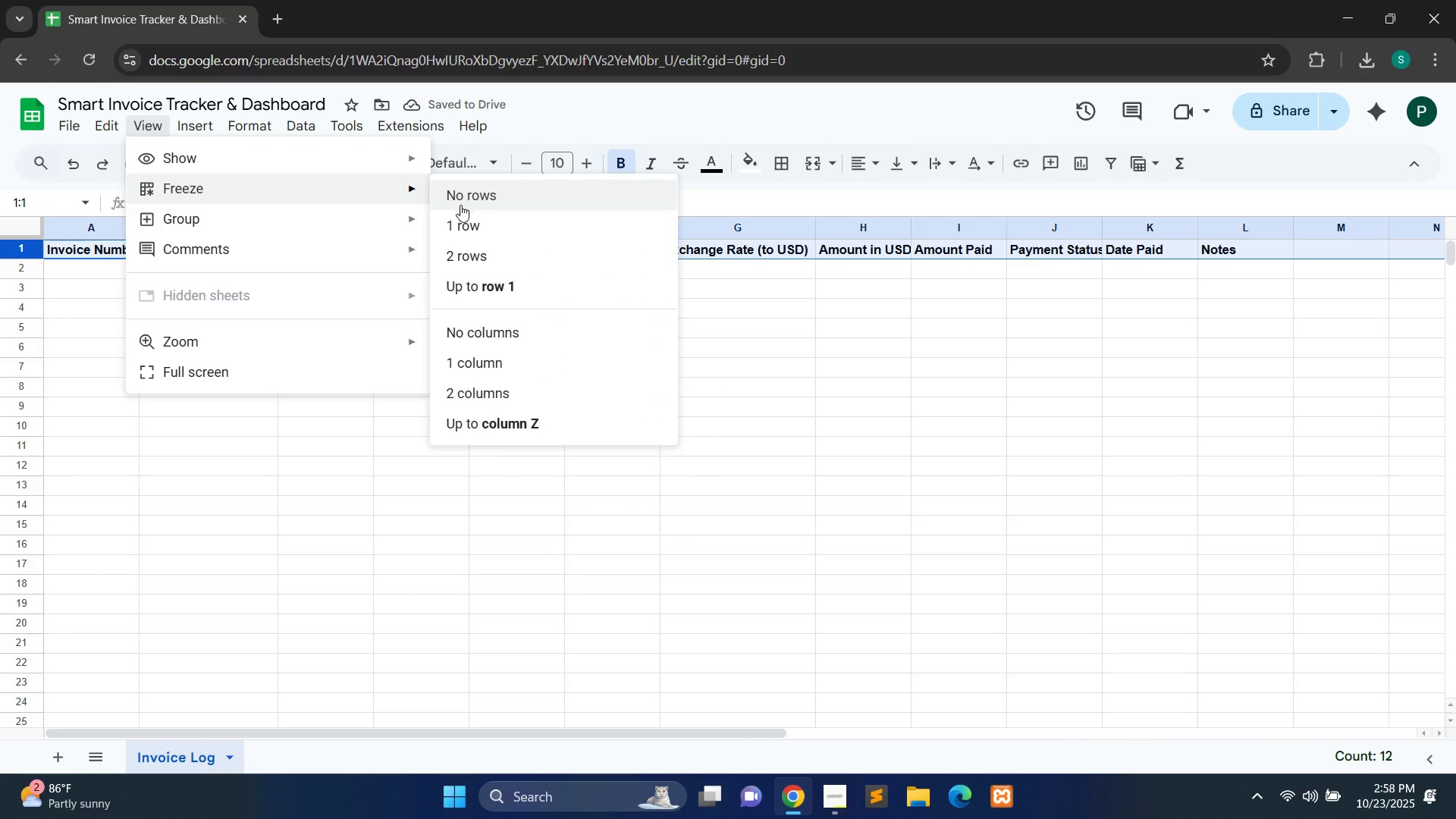 
left_click([463, 221])
 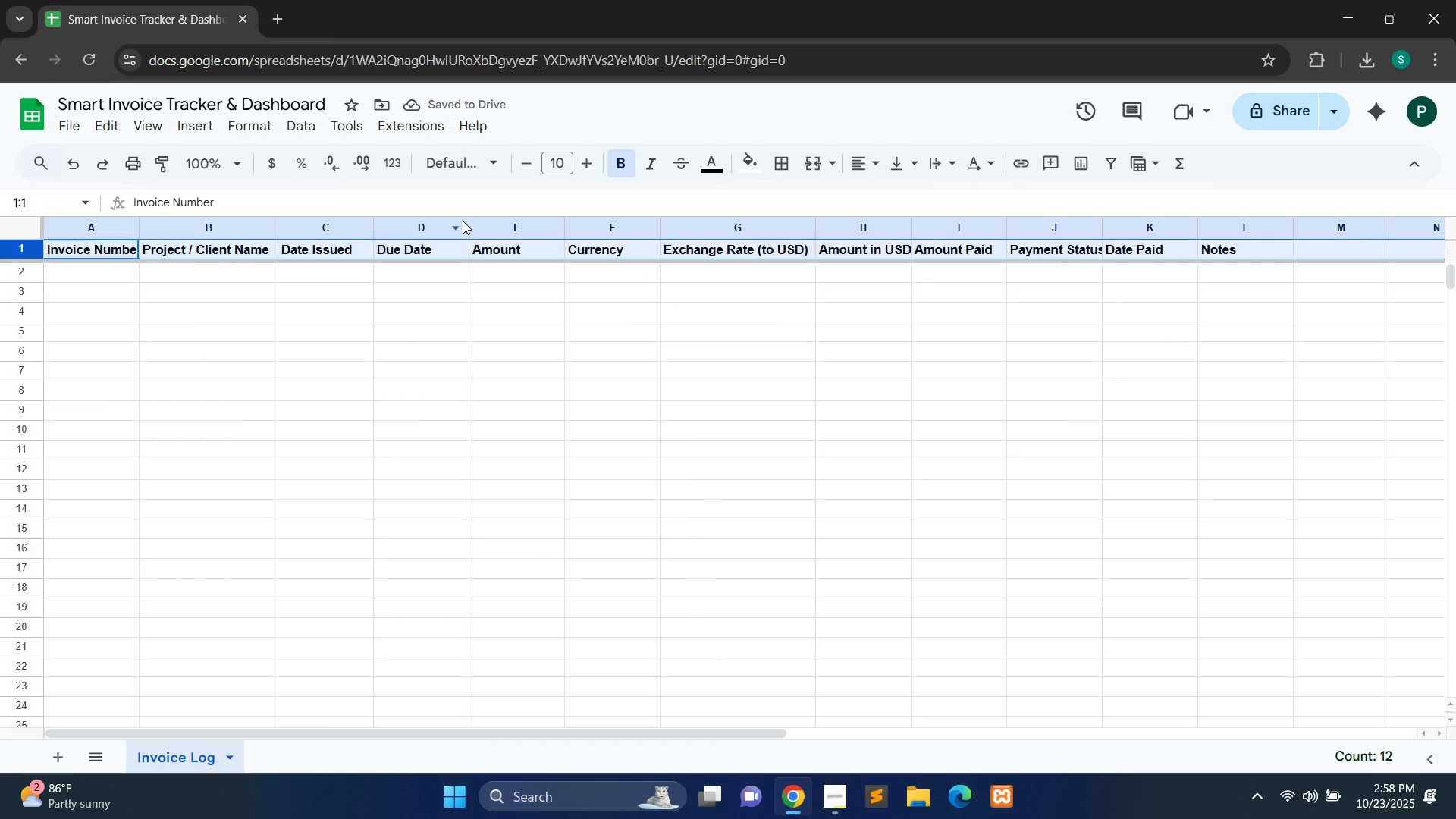 
wait(9.98)
 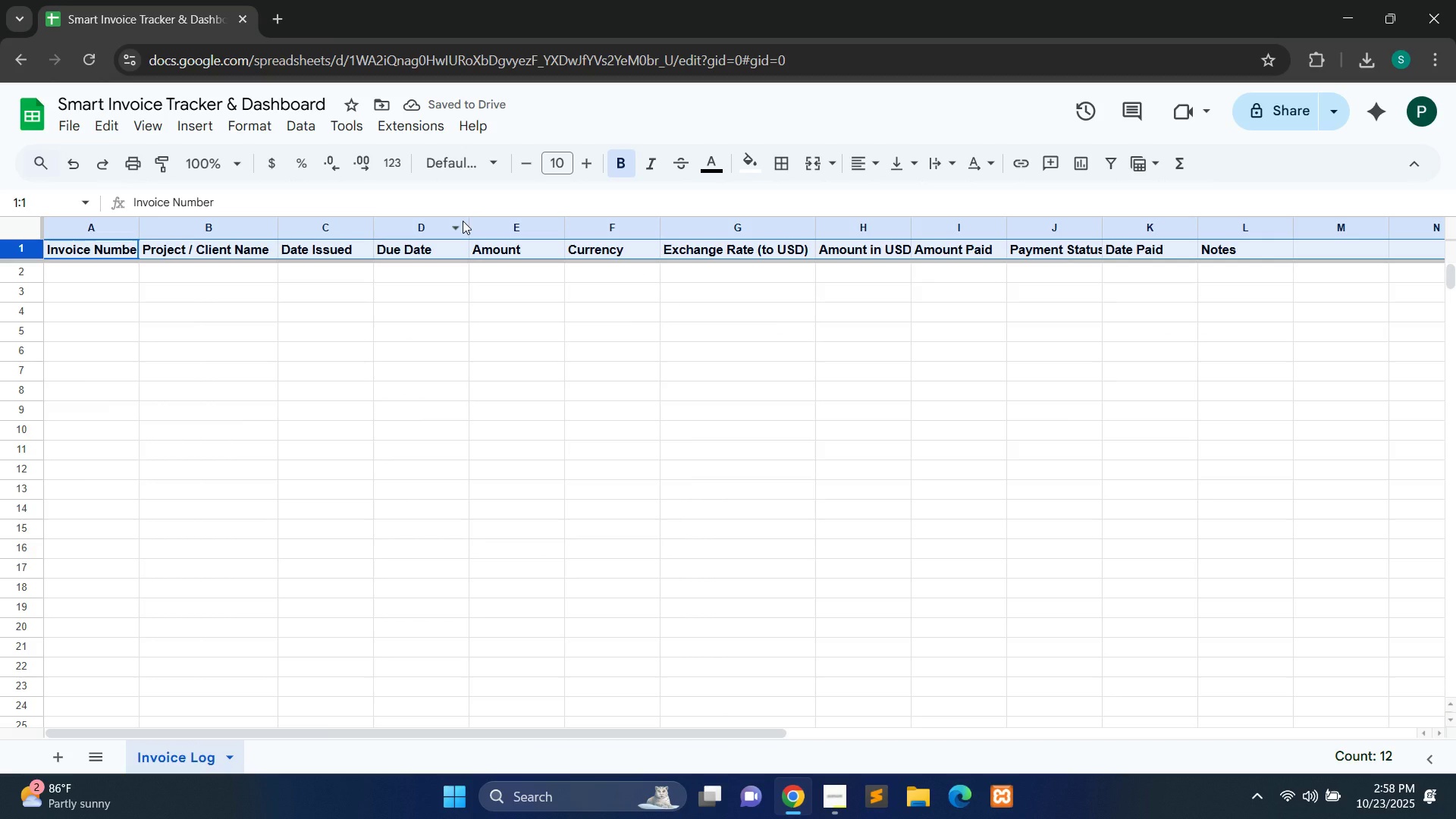 
left_click([92, 298])
 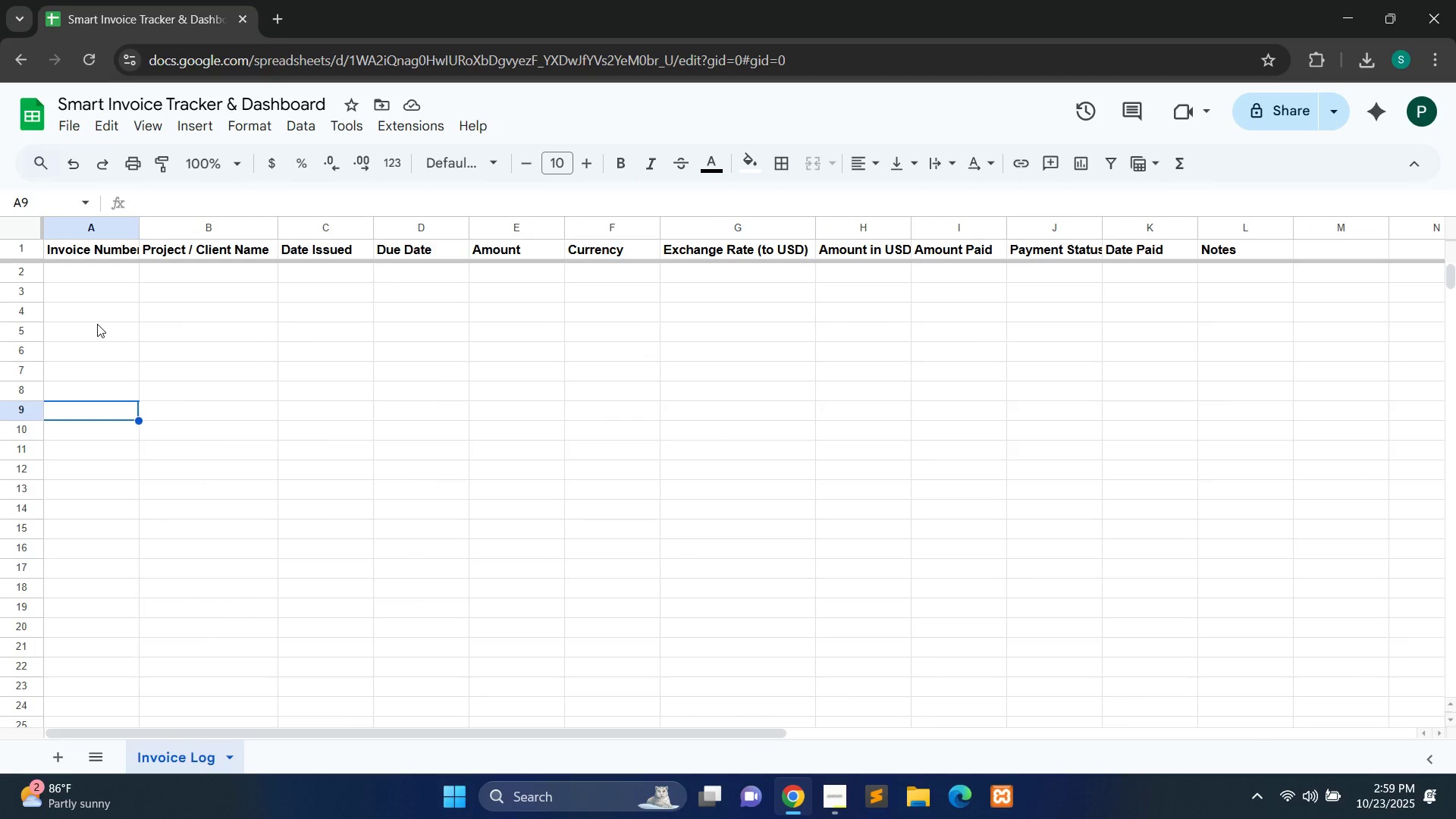 
double_click([79, 270])
 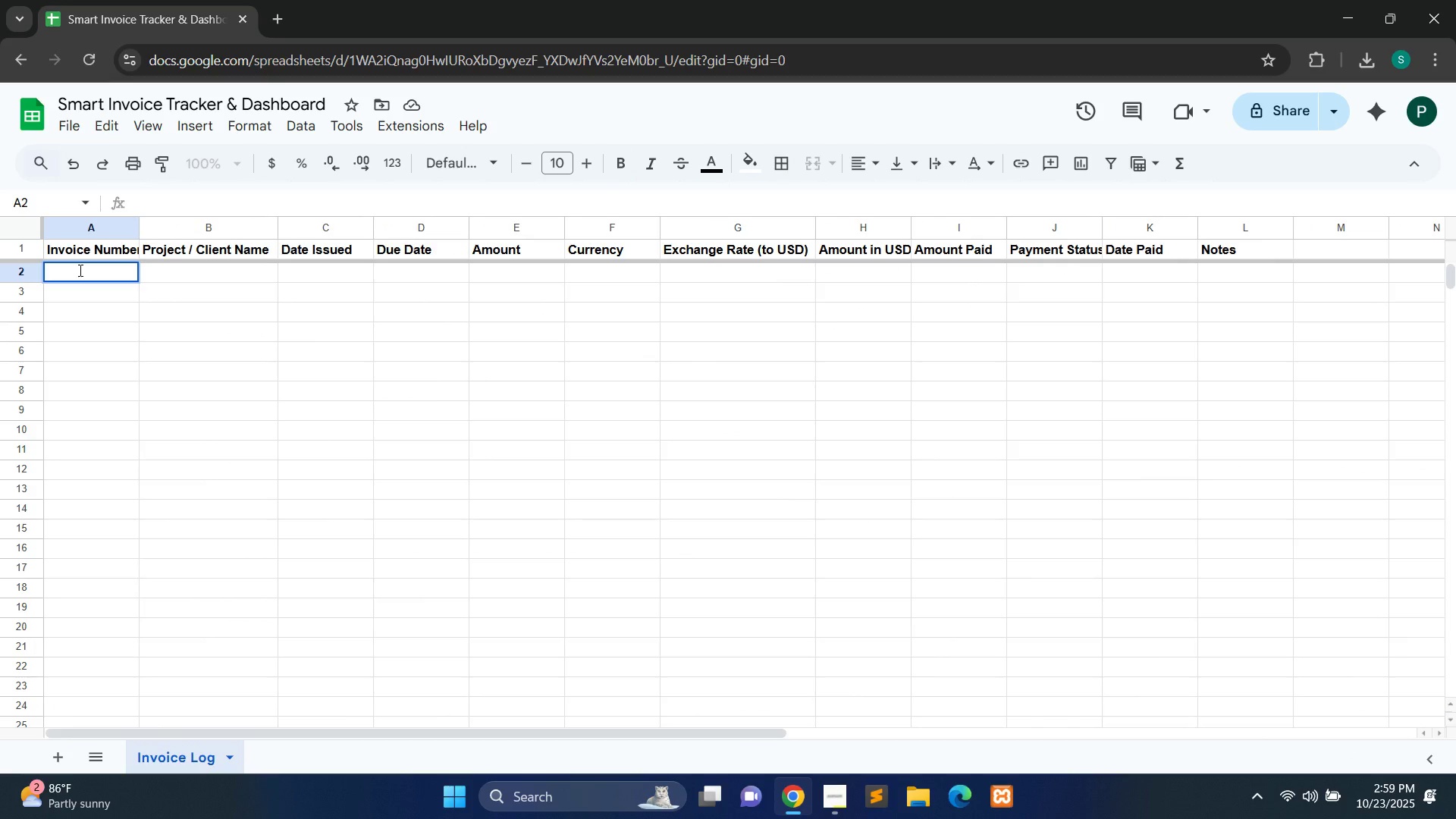 
type(INV-001)
 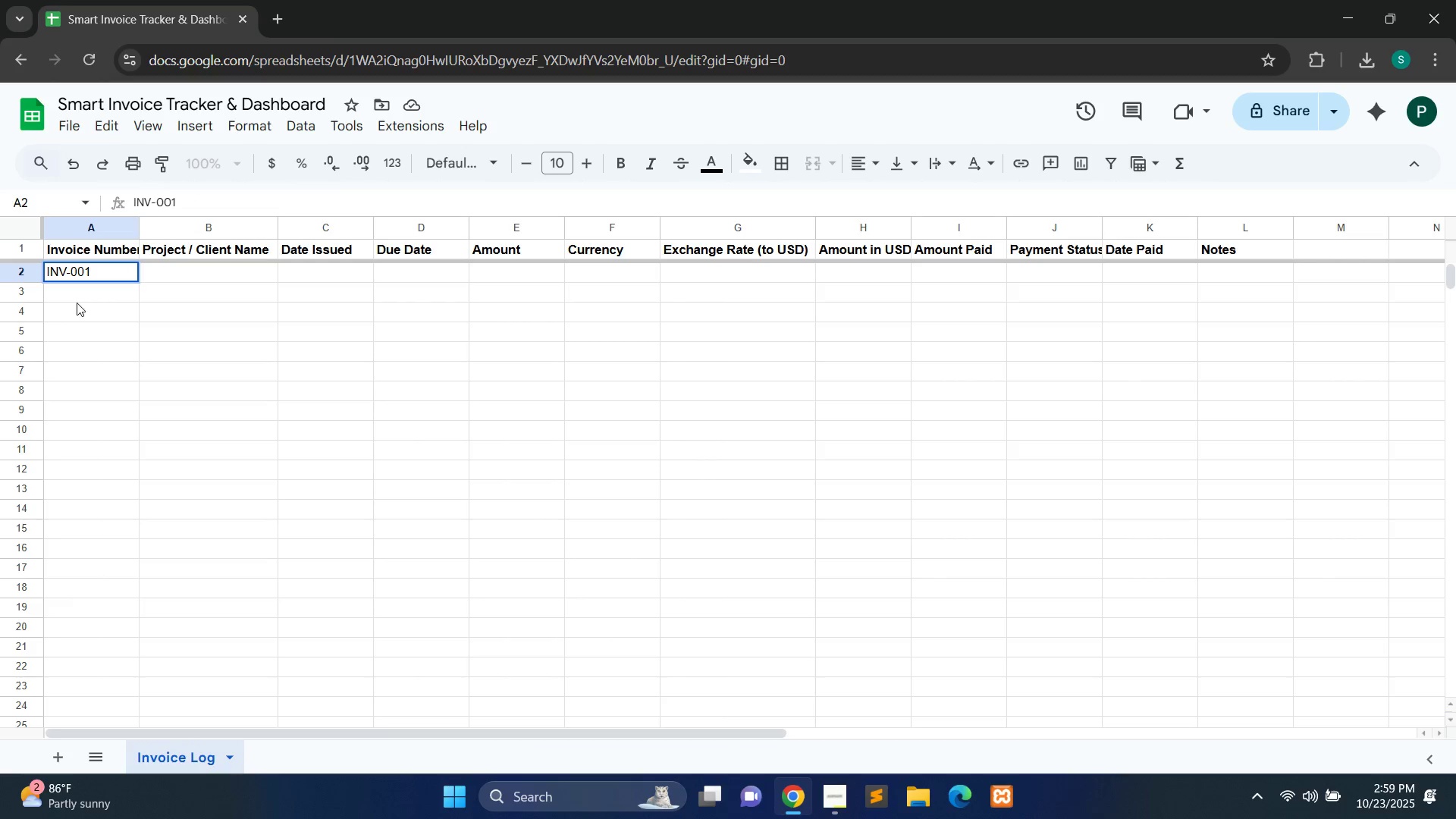 
double_click([80, 296])
 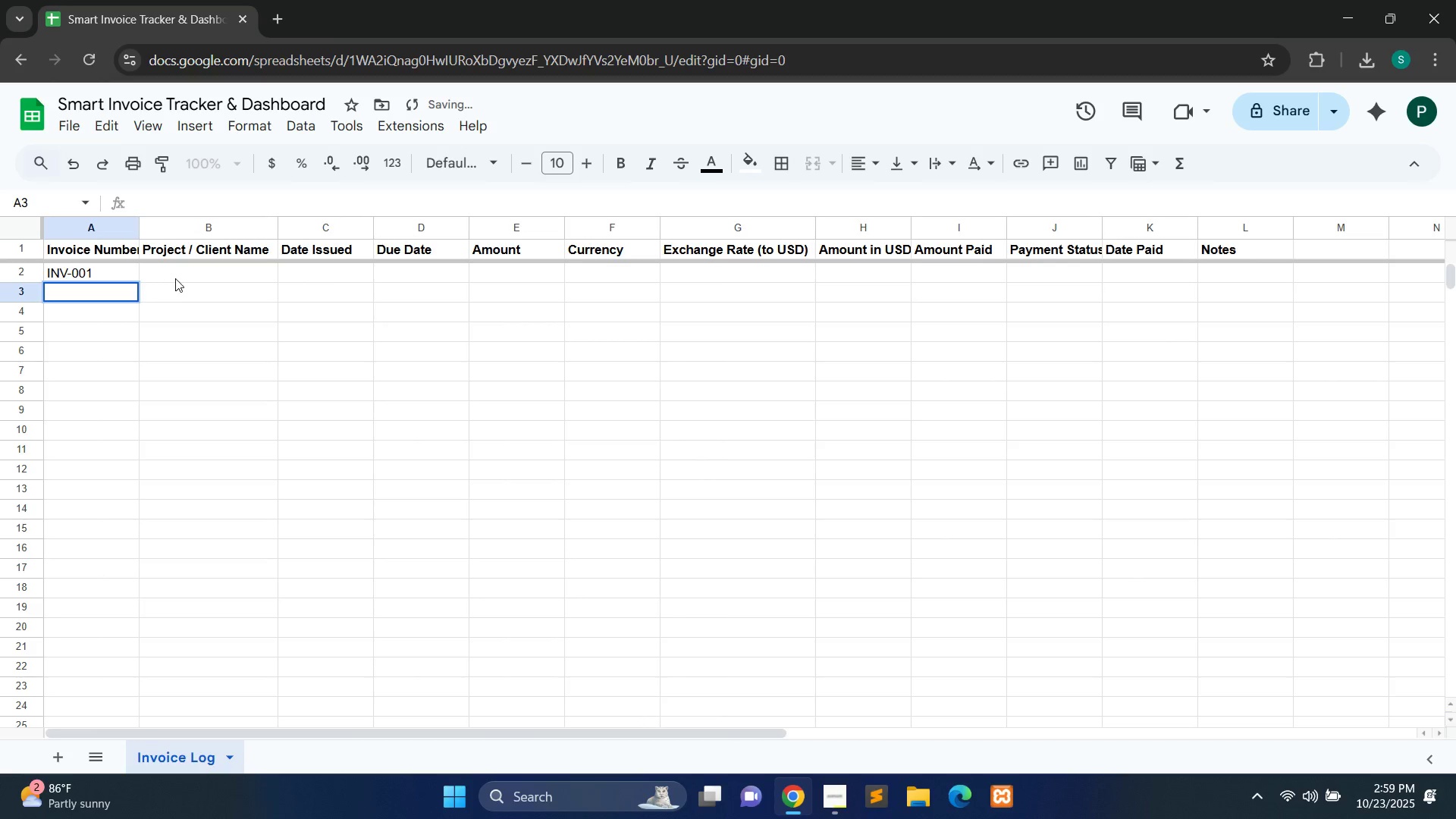 
double_click([178, 277])
 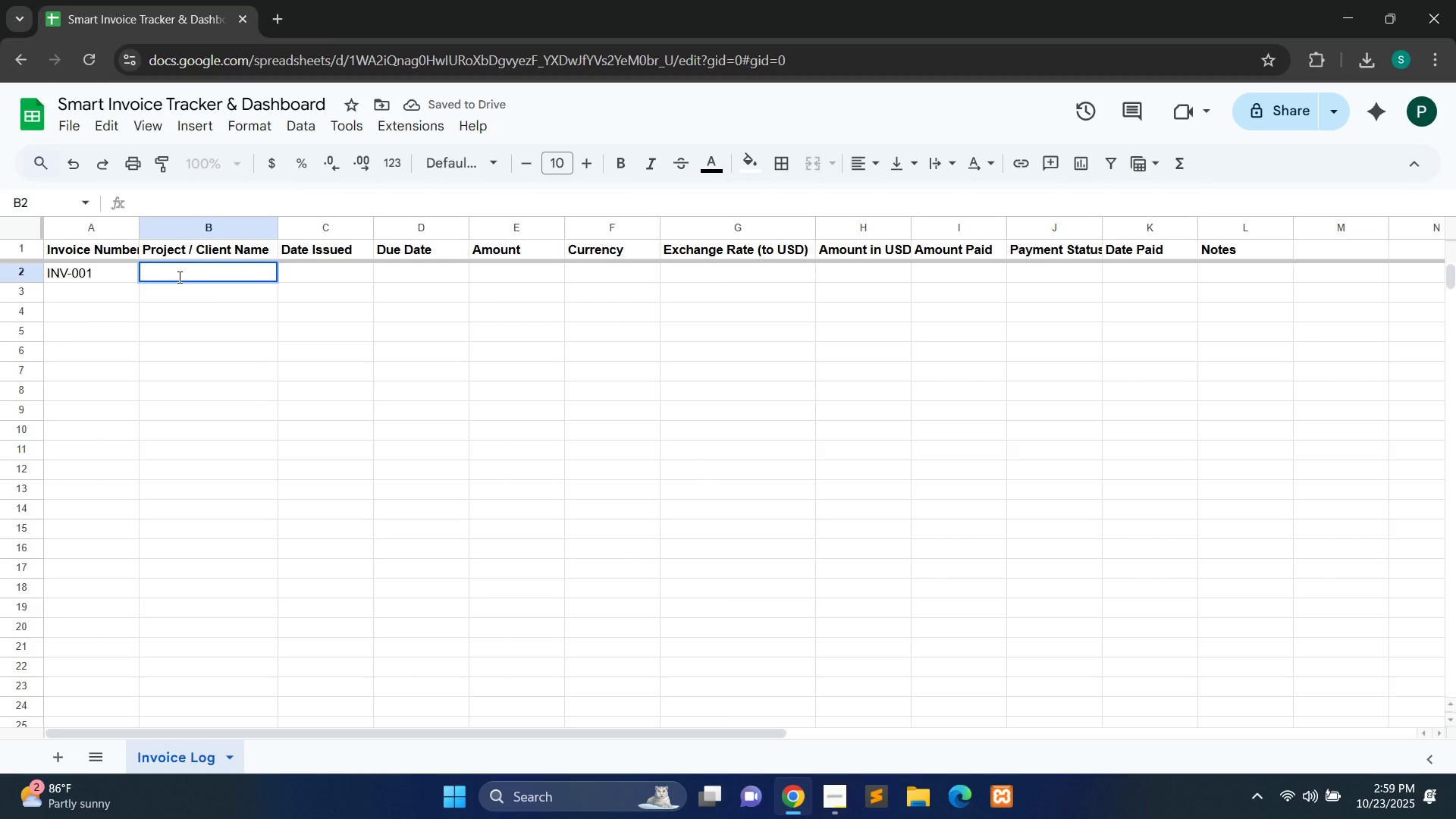 
type(Acme Co)
 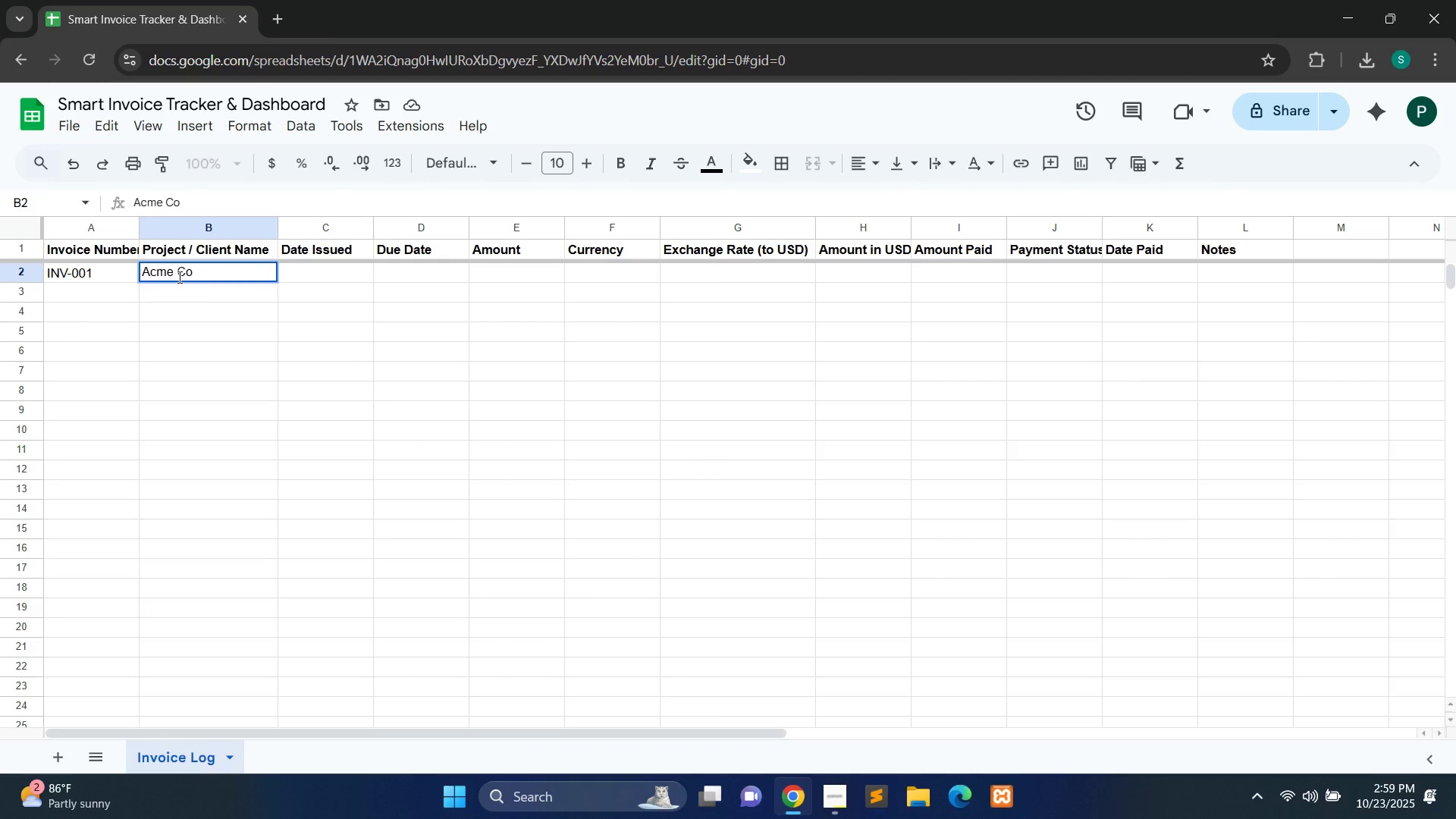 
double_click([319, 275])
 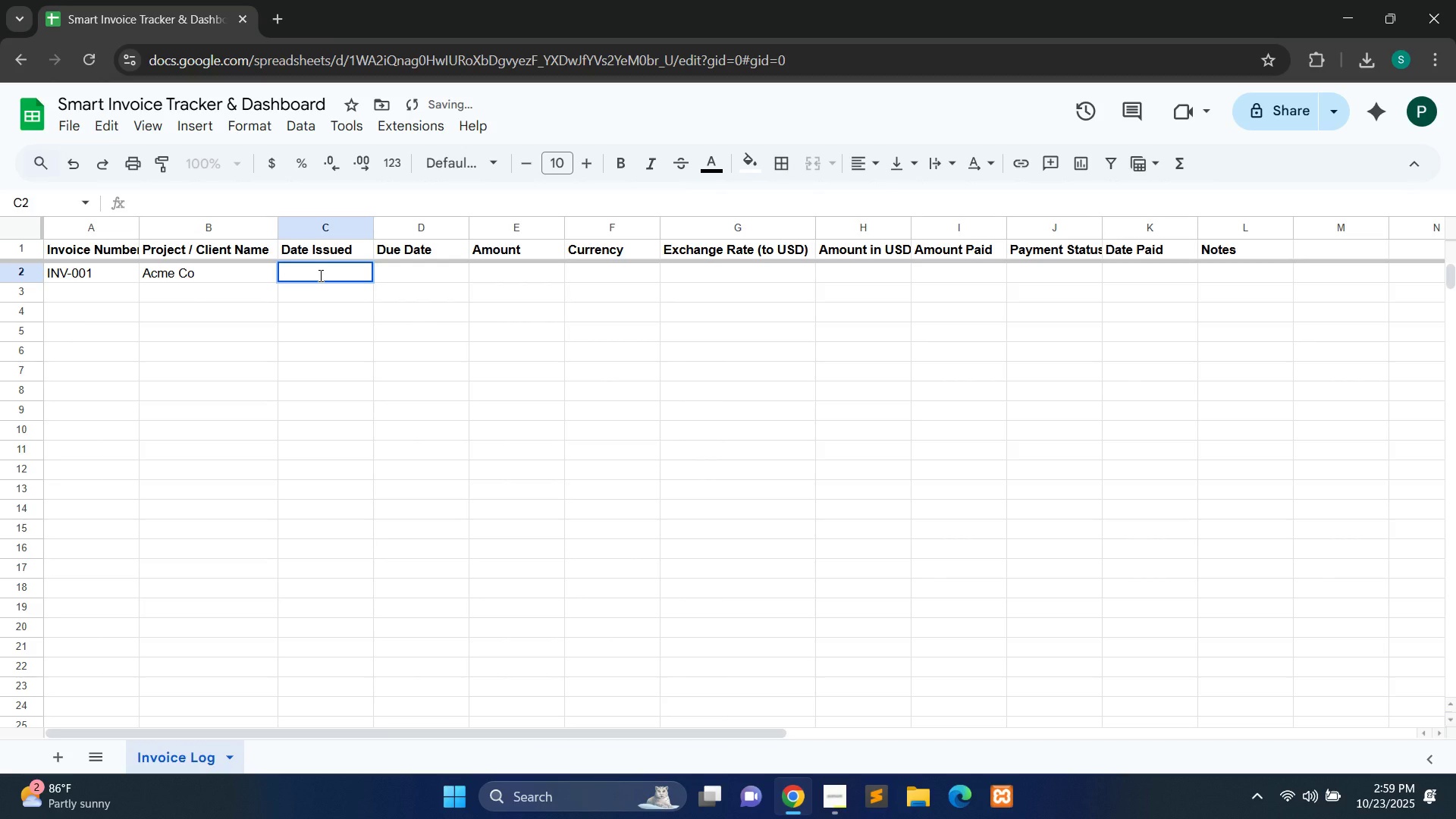 
type(2025-01-05)
 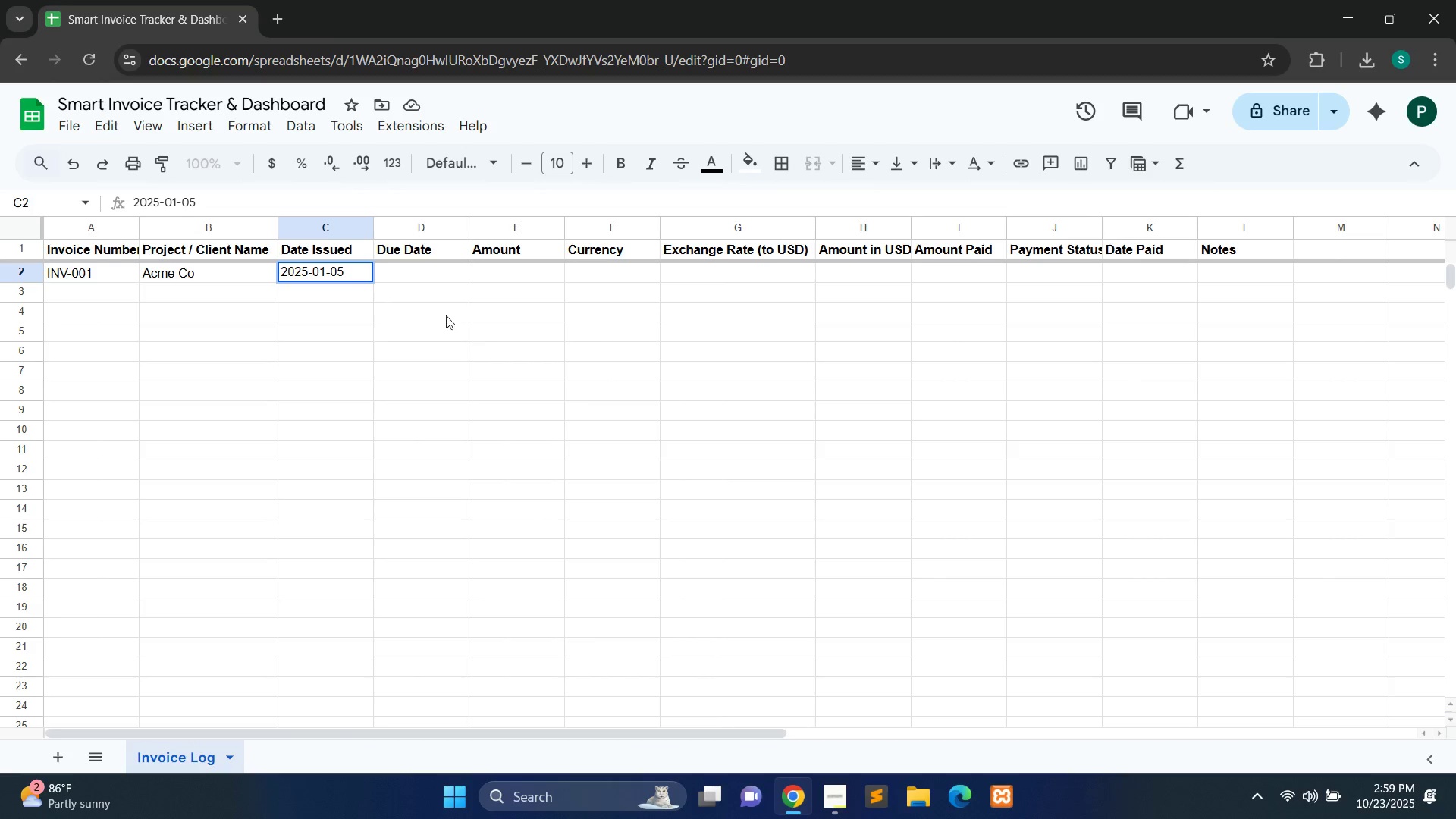 
double_click([407, 275])
 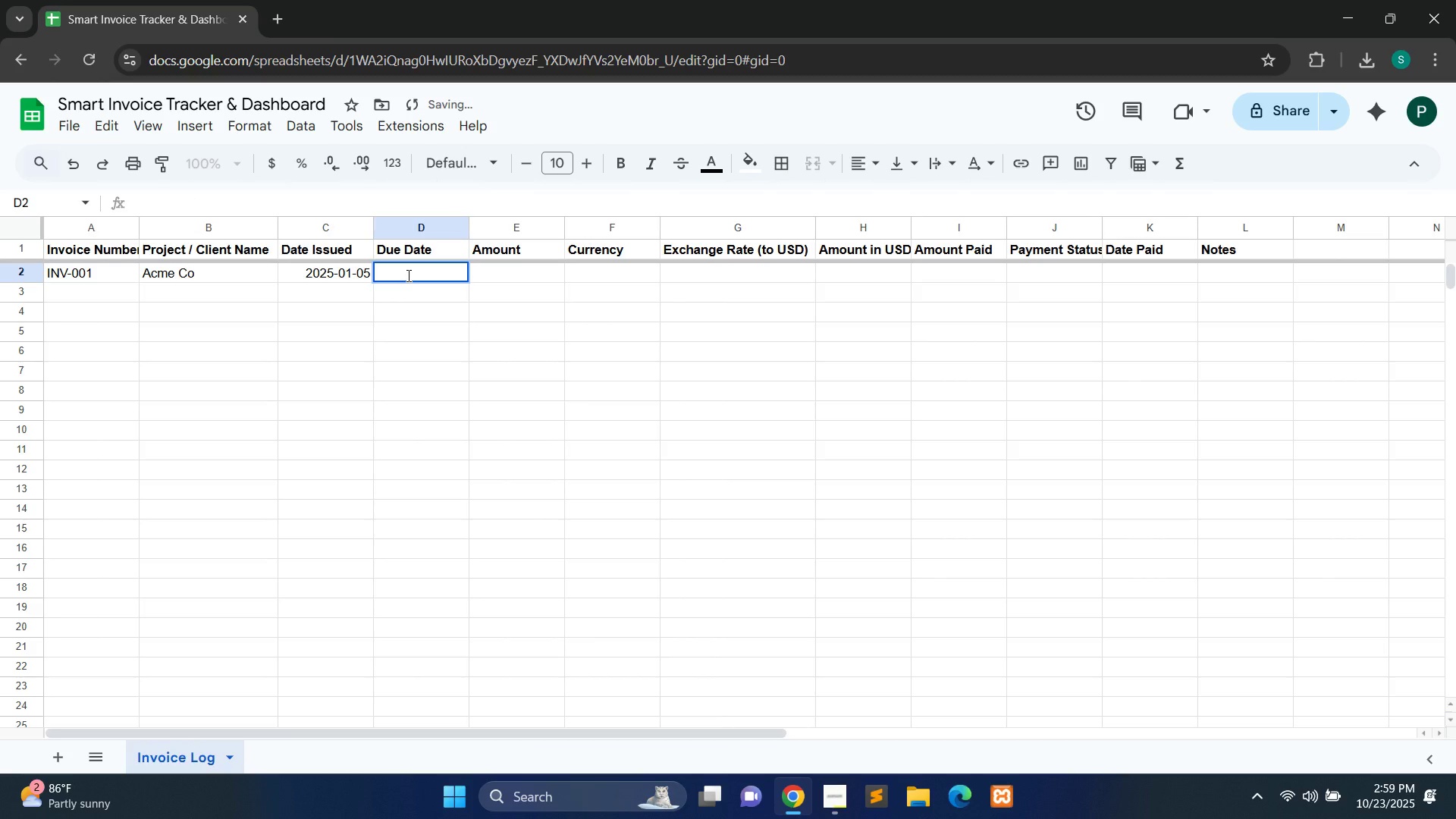 
type(20-2==)
key(Backspace)
key(Backspace)
key(Backspace)
key(Backspace)
type(25-010)
key(Backspace)
type(-20)
 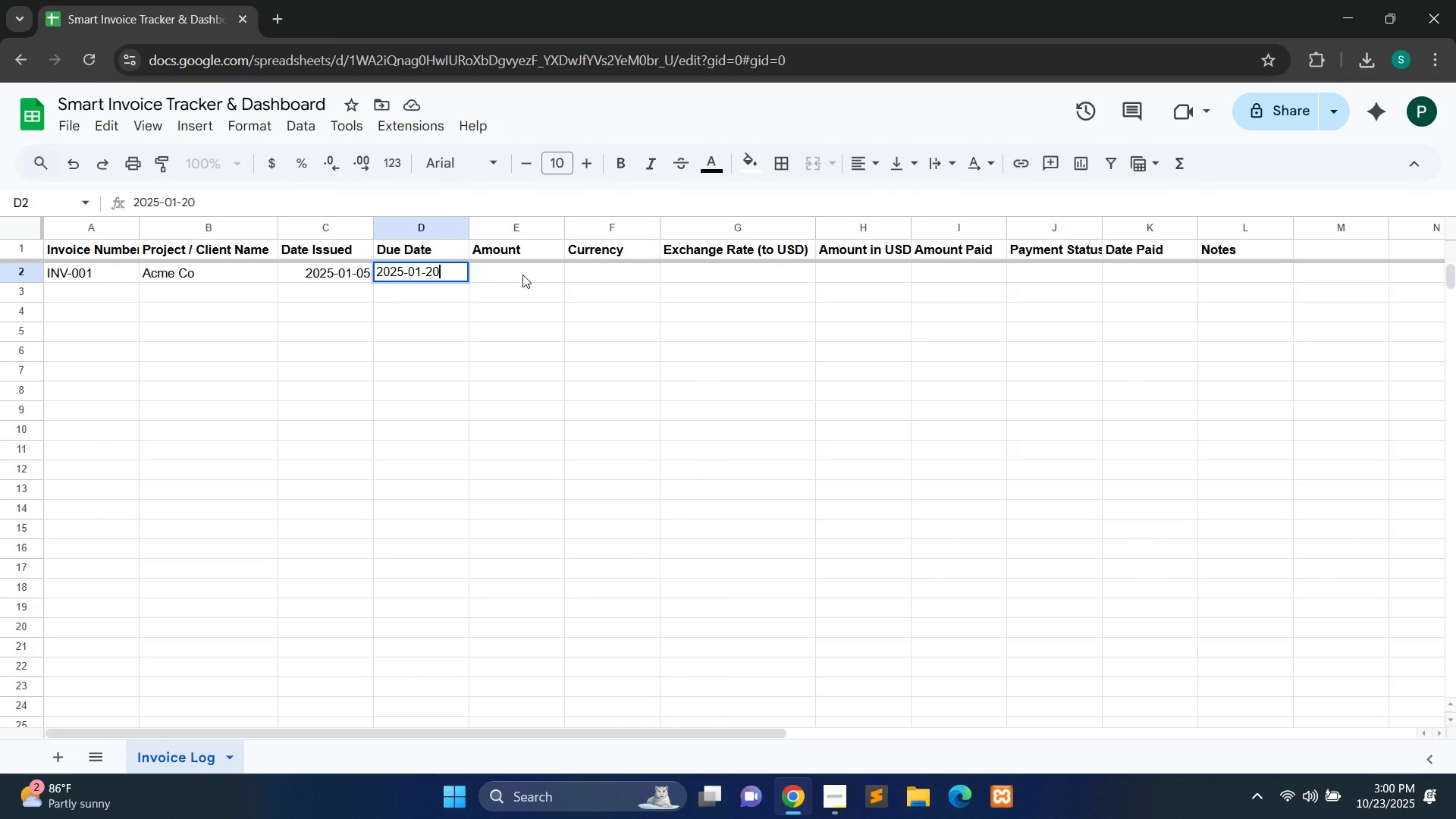 
double_click([524, 281])
 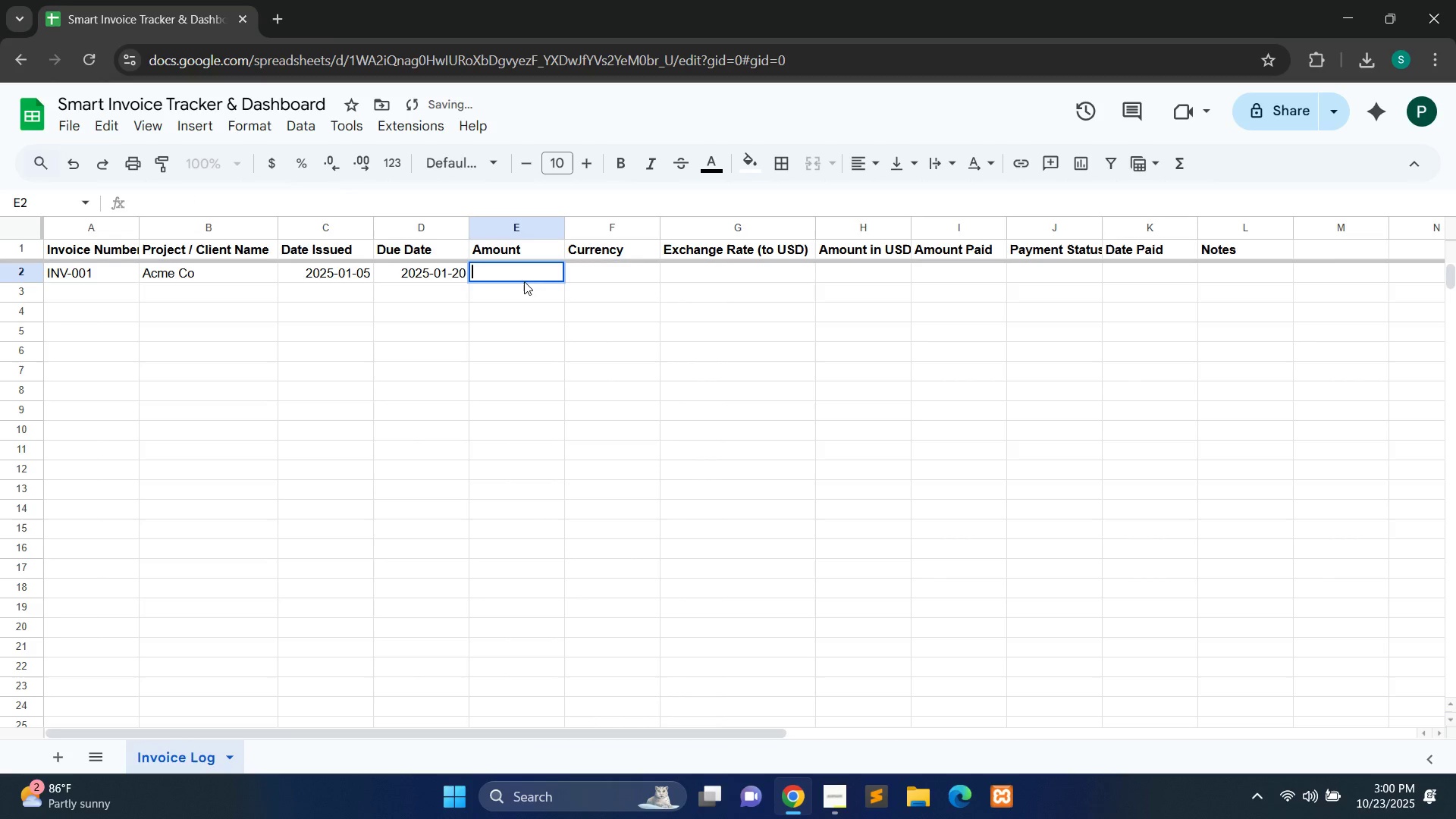 
type(1200)
 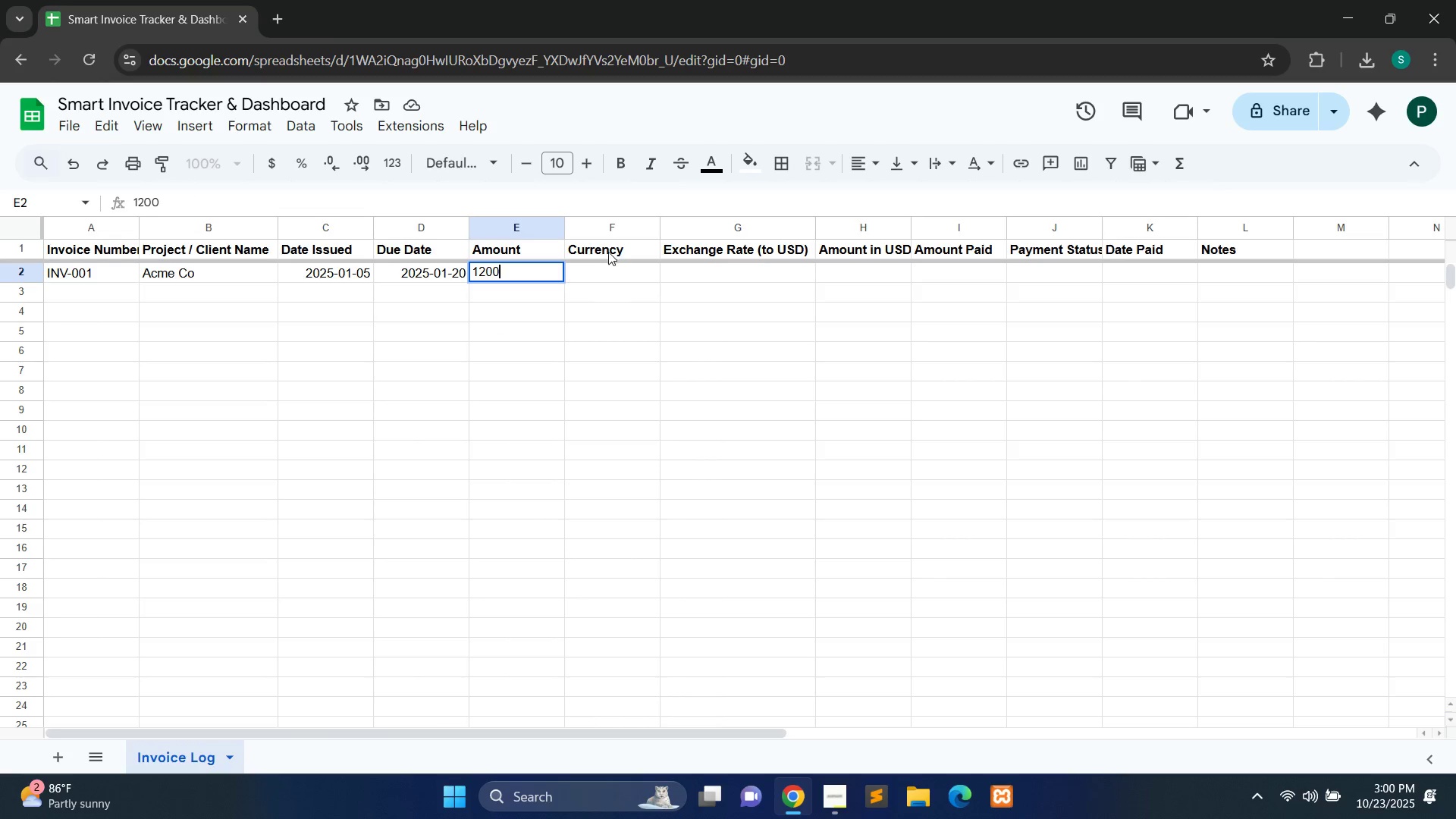 
double_click([609, 265])
 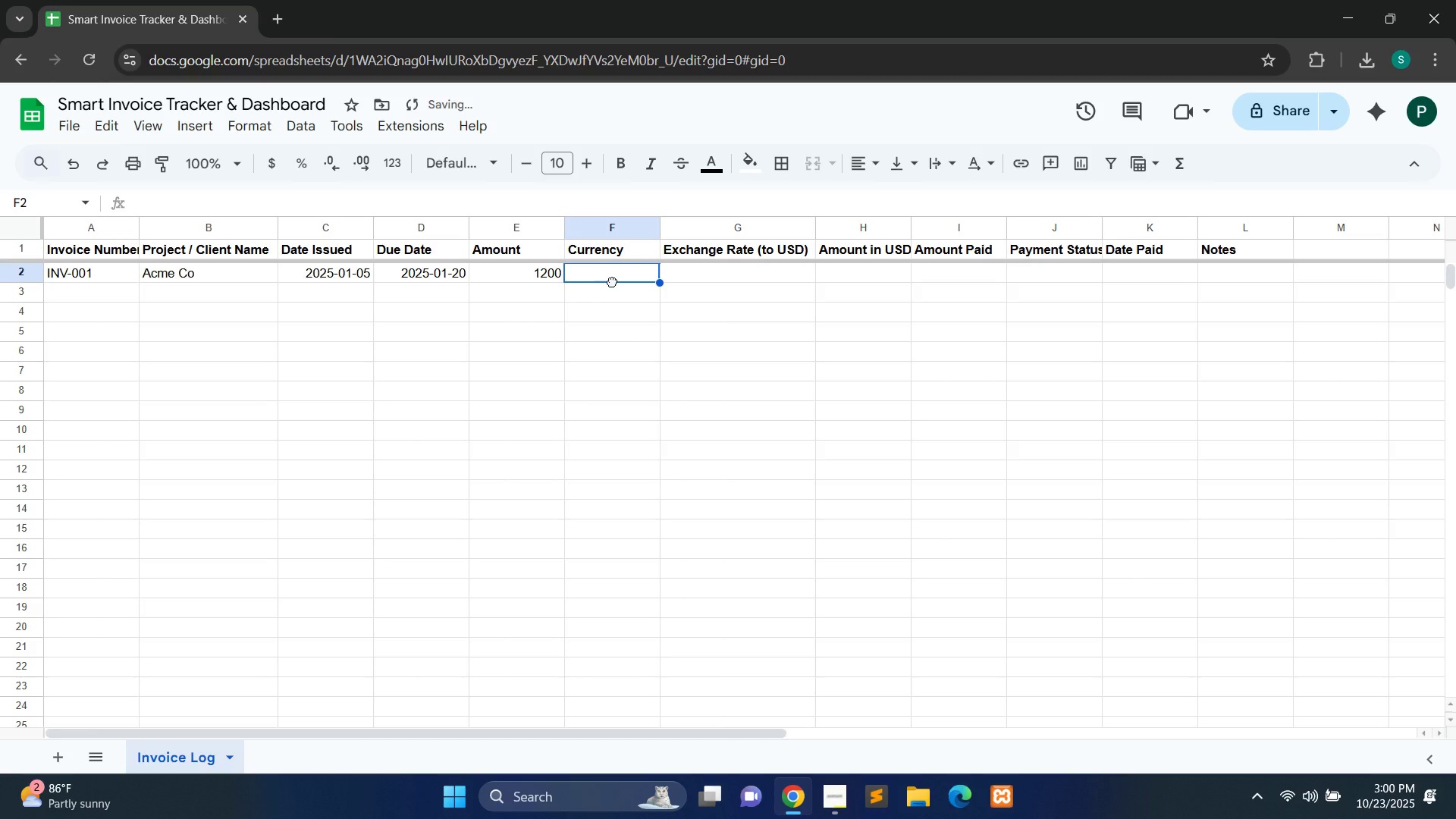 
double_click([612, 281])
 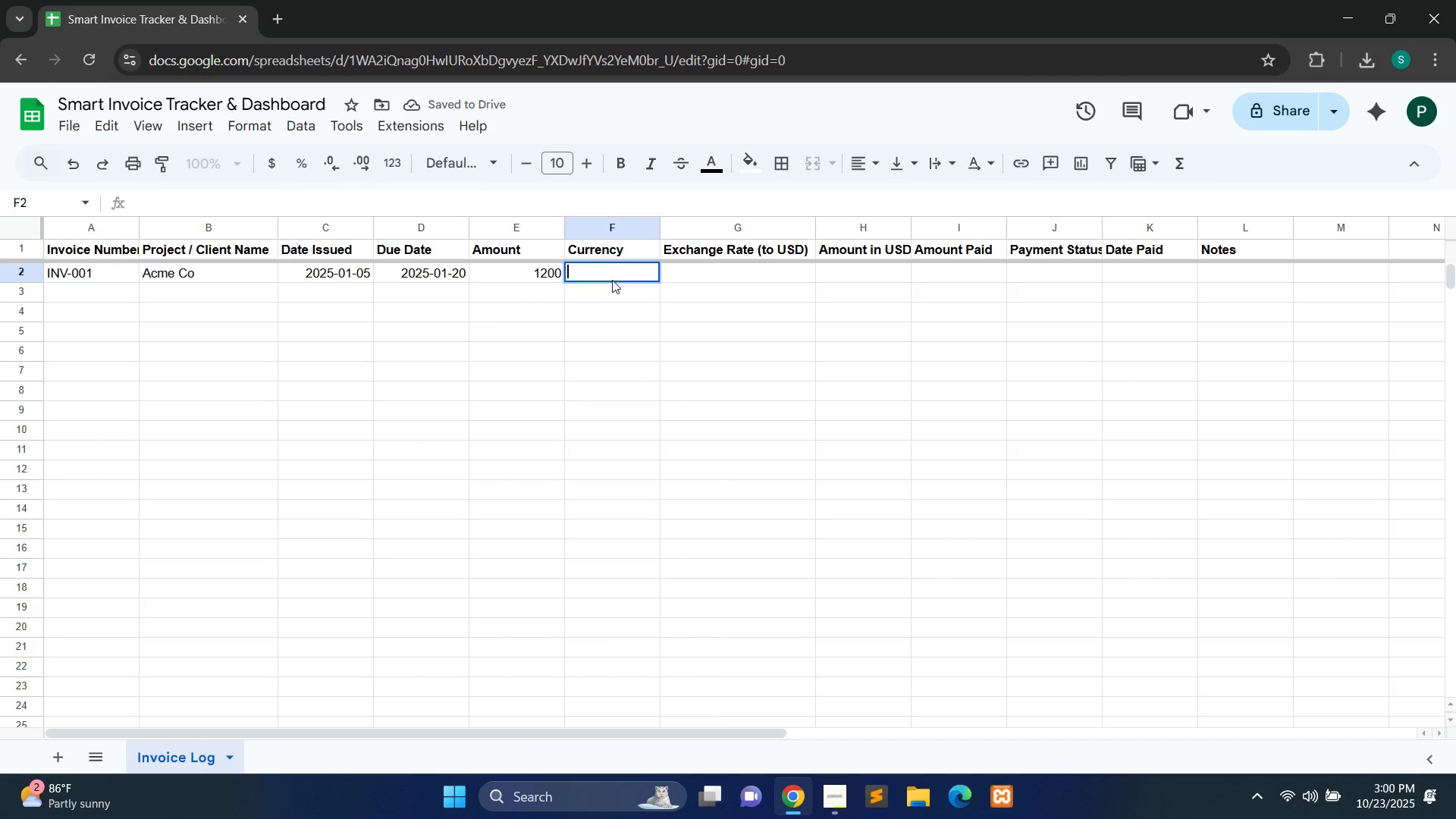 
type(USD)
 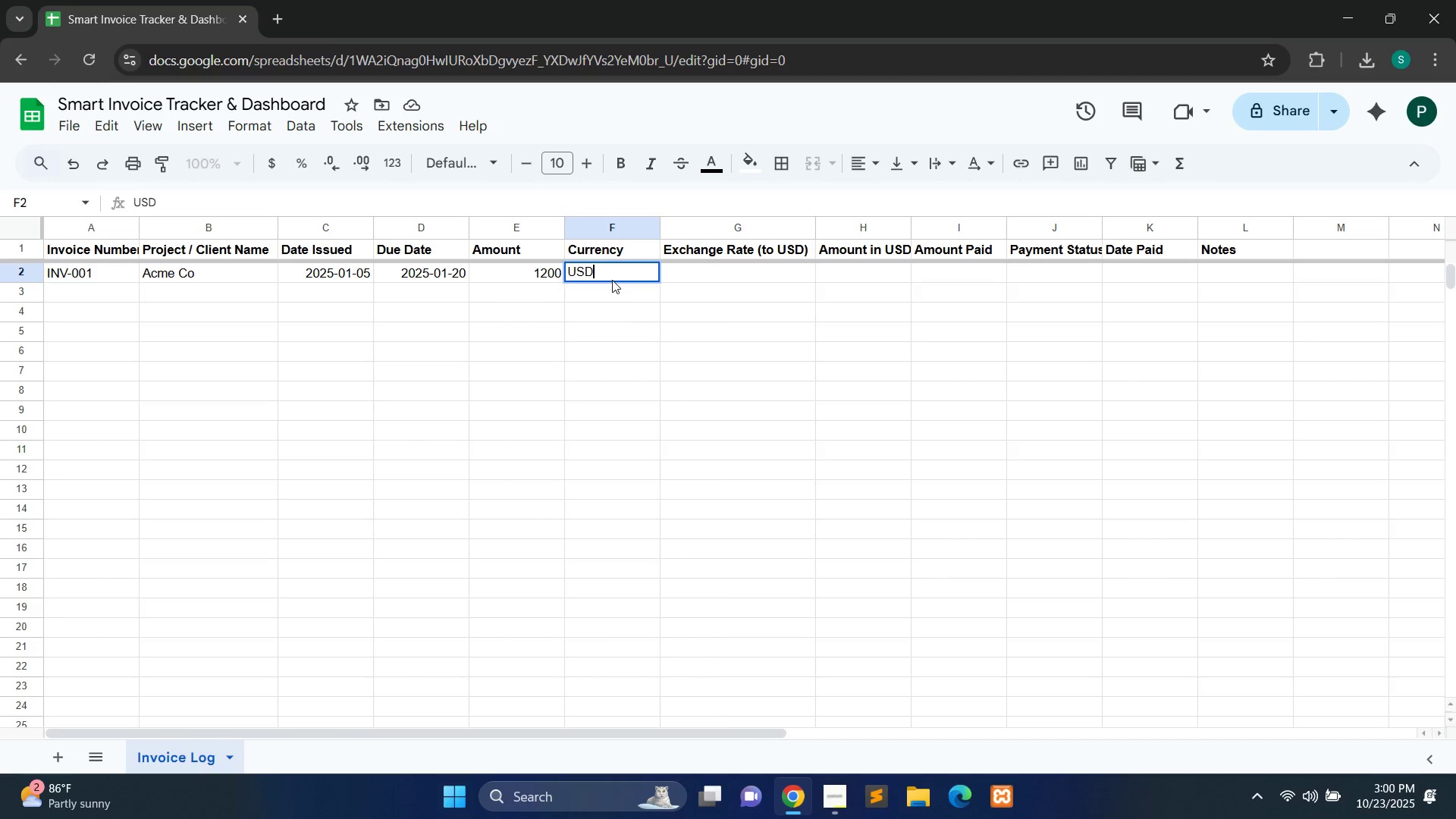 
wait(6.39)
 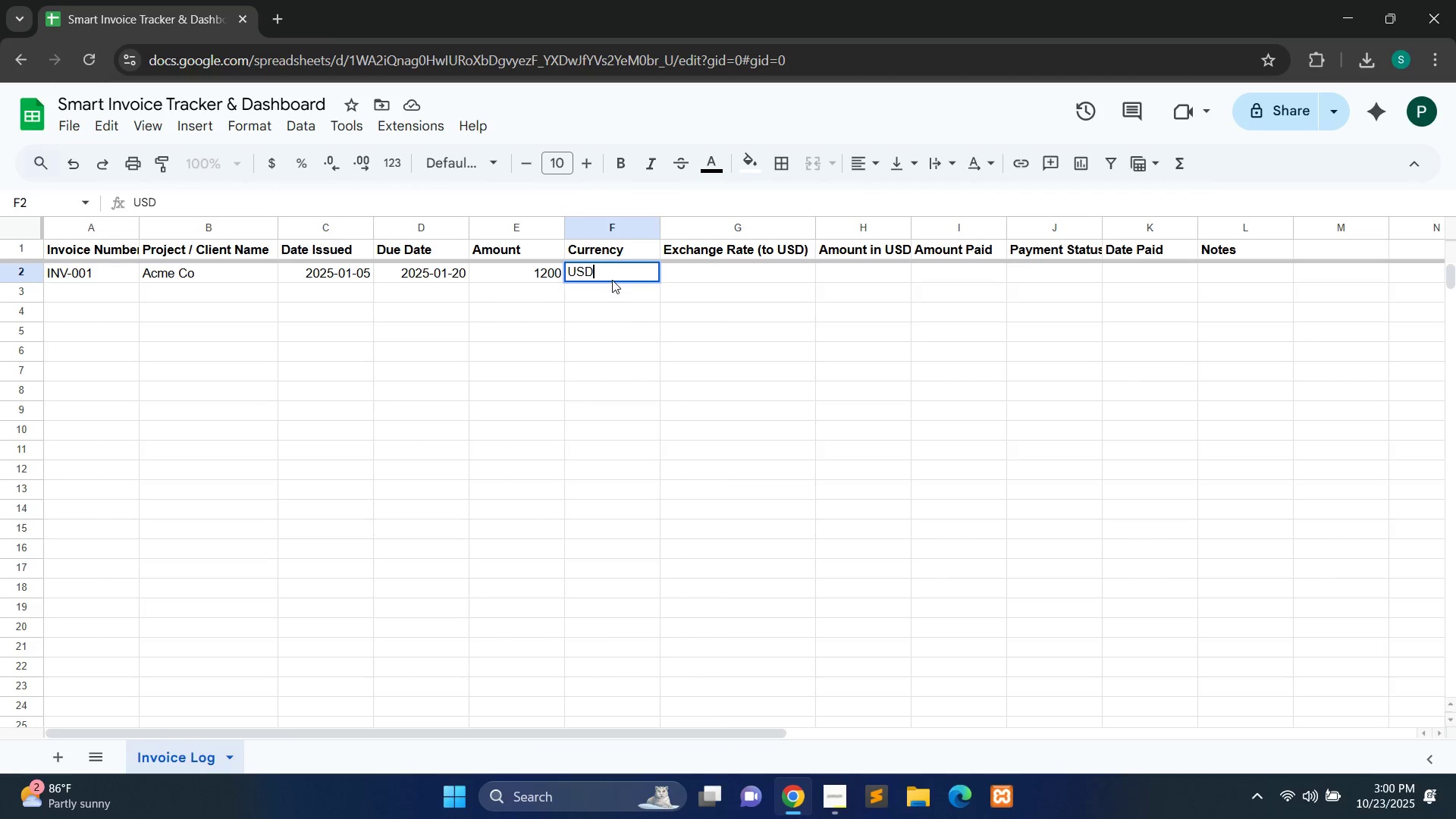 
double_click([683, 270])
 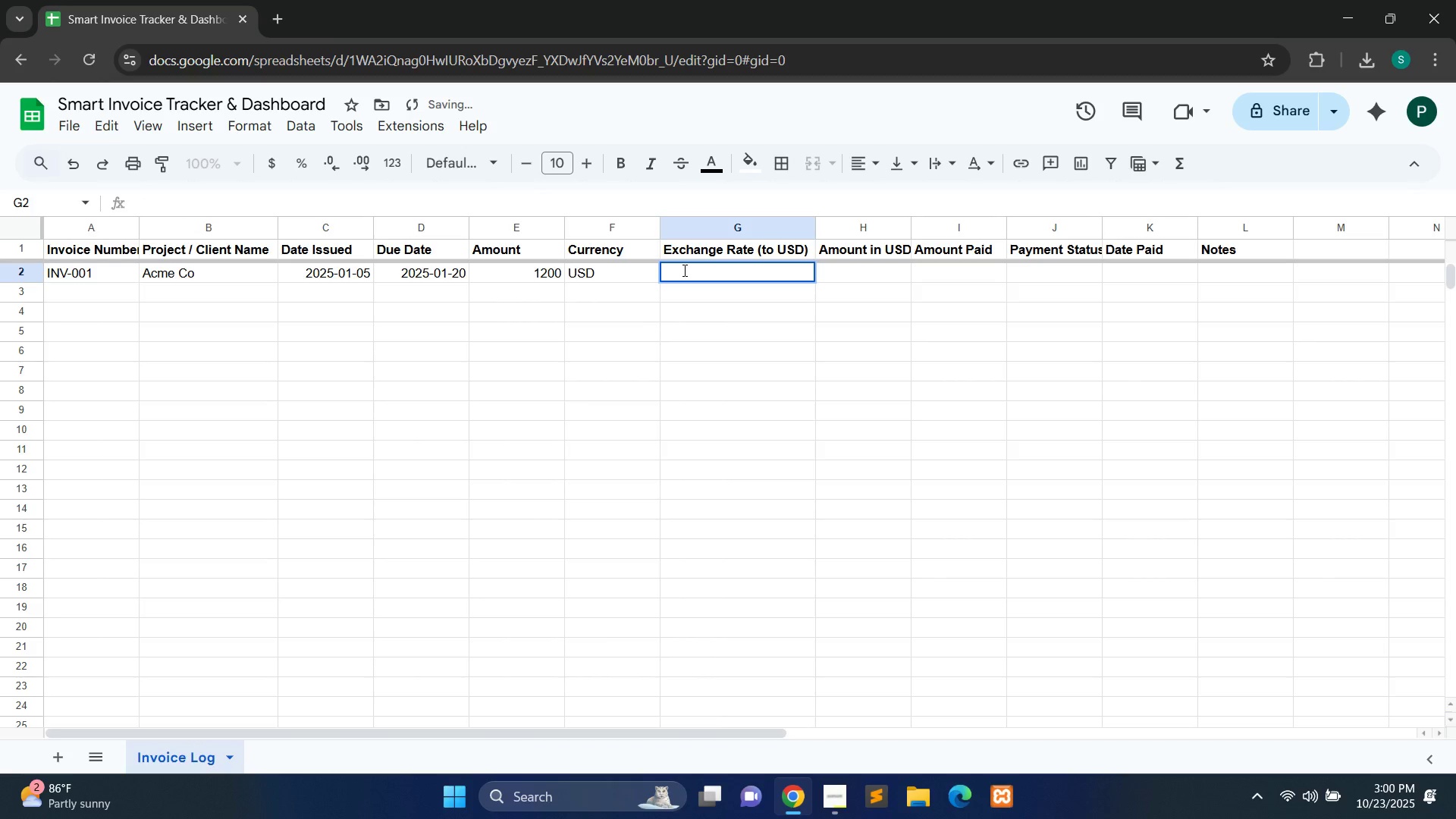 
type(1.00)
 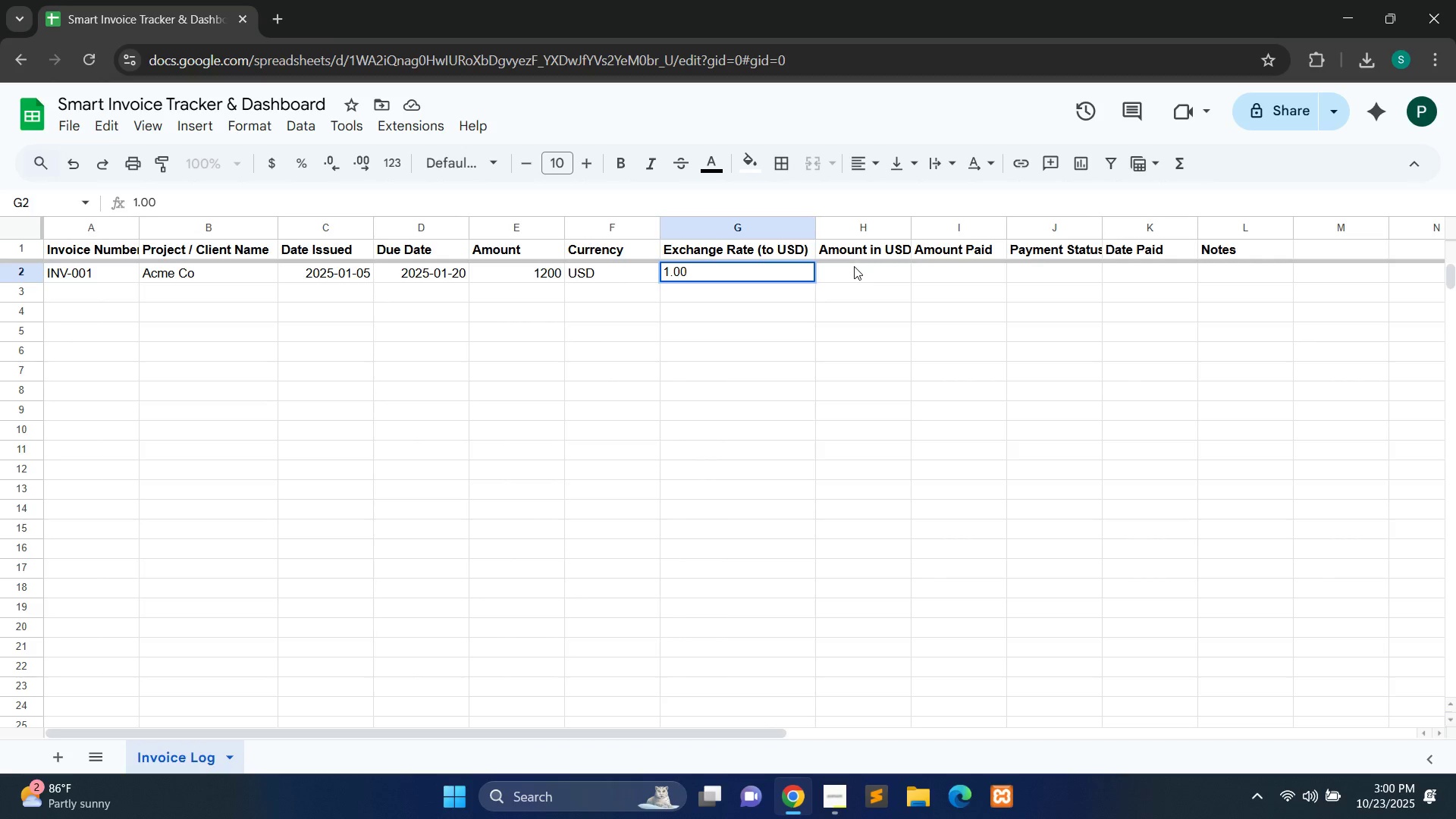 
wait(11.87)
 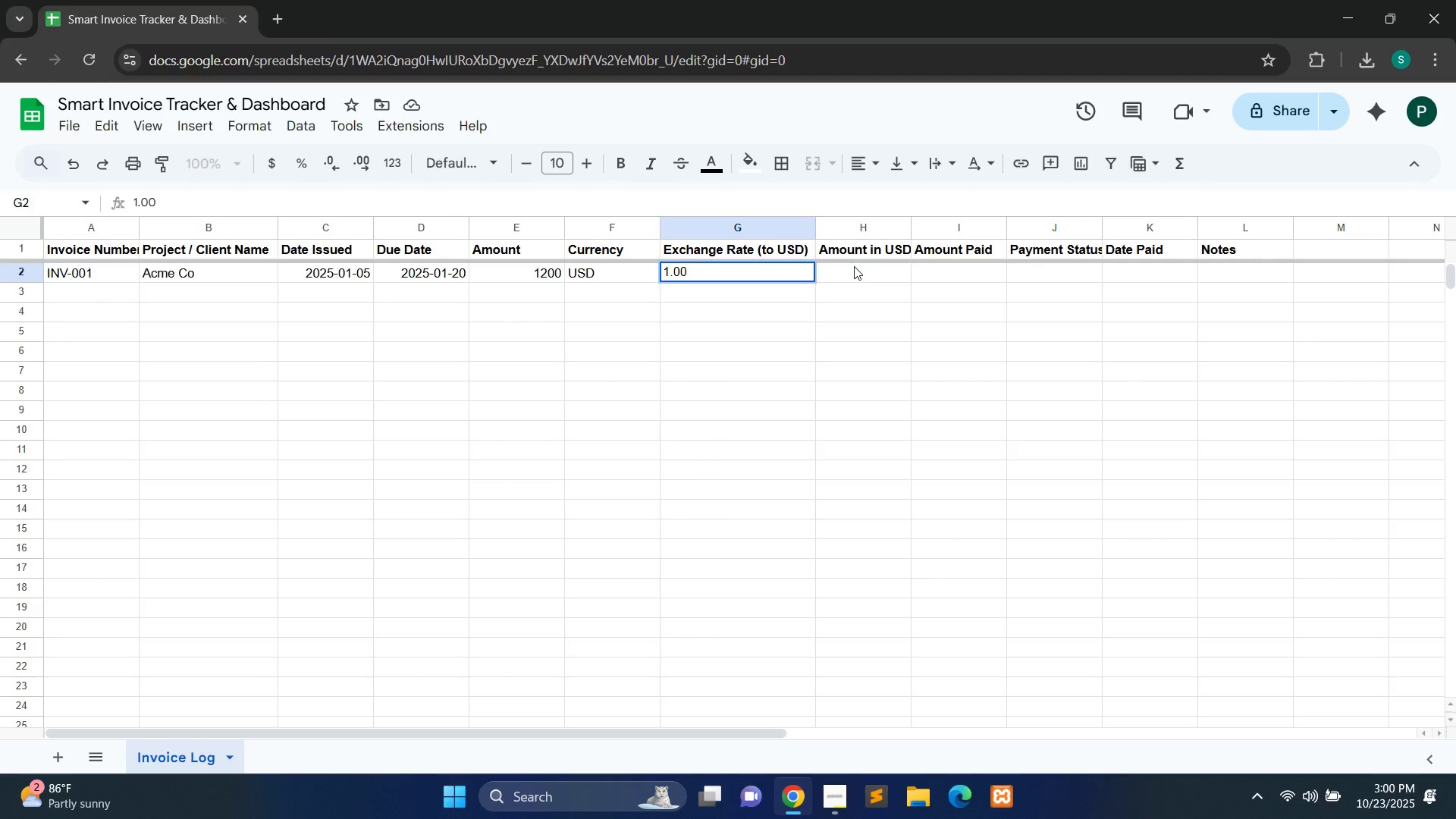 
double_click([932, 267])
 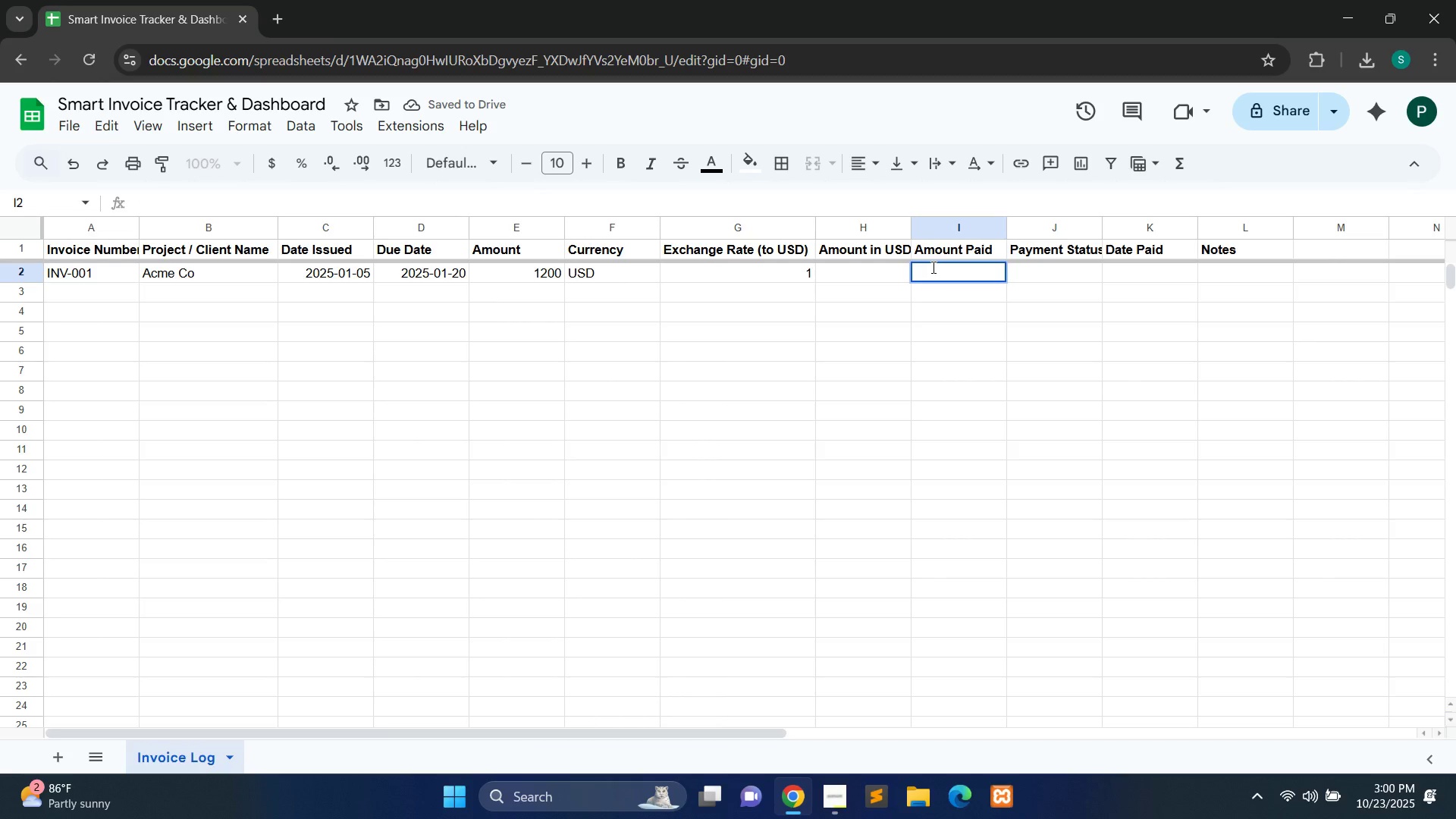 
type(1200)
 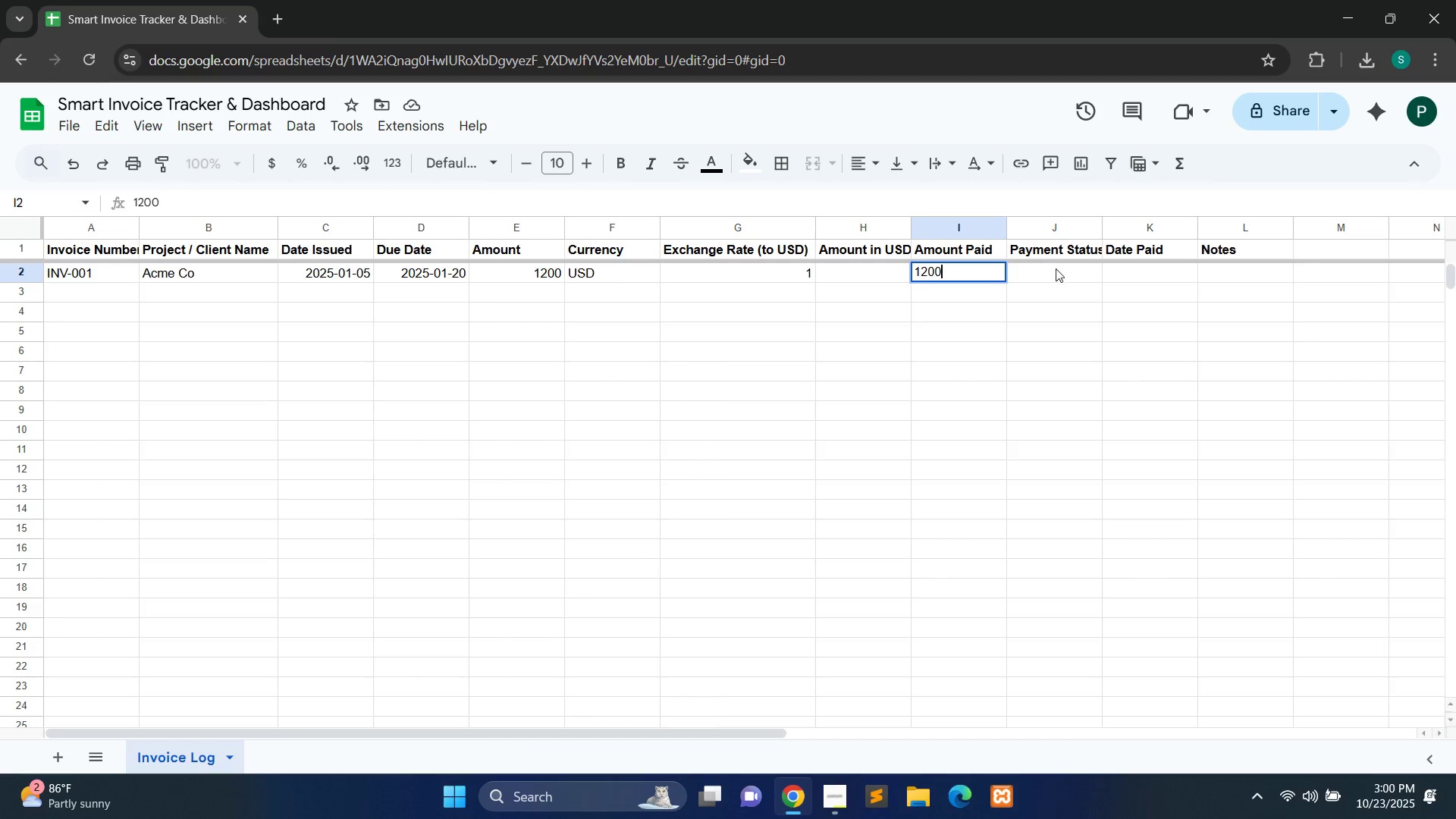 
wait(8.55)
 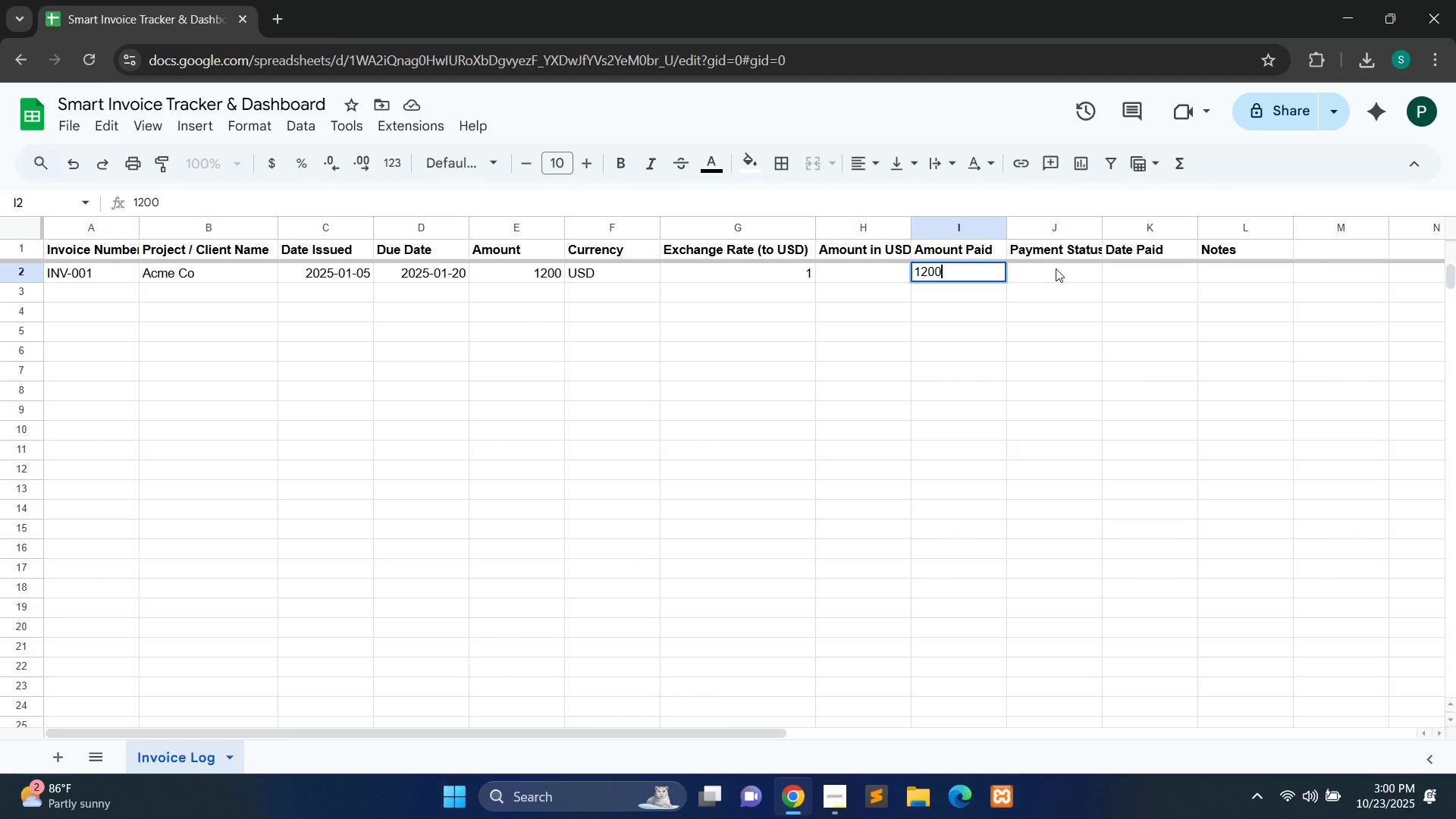 
left_click_drag(start_coordinate=[1103, 231], to_coordinate=[1133, 229])
 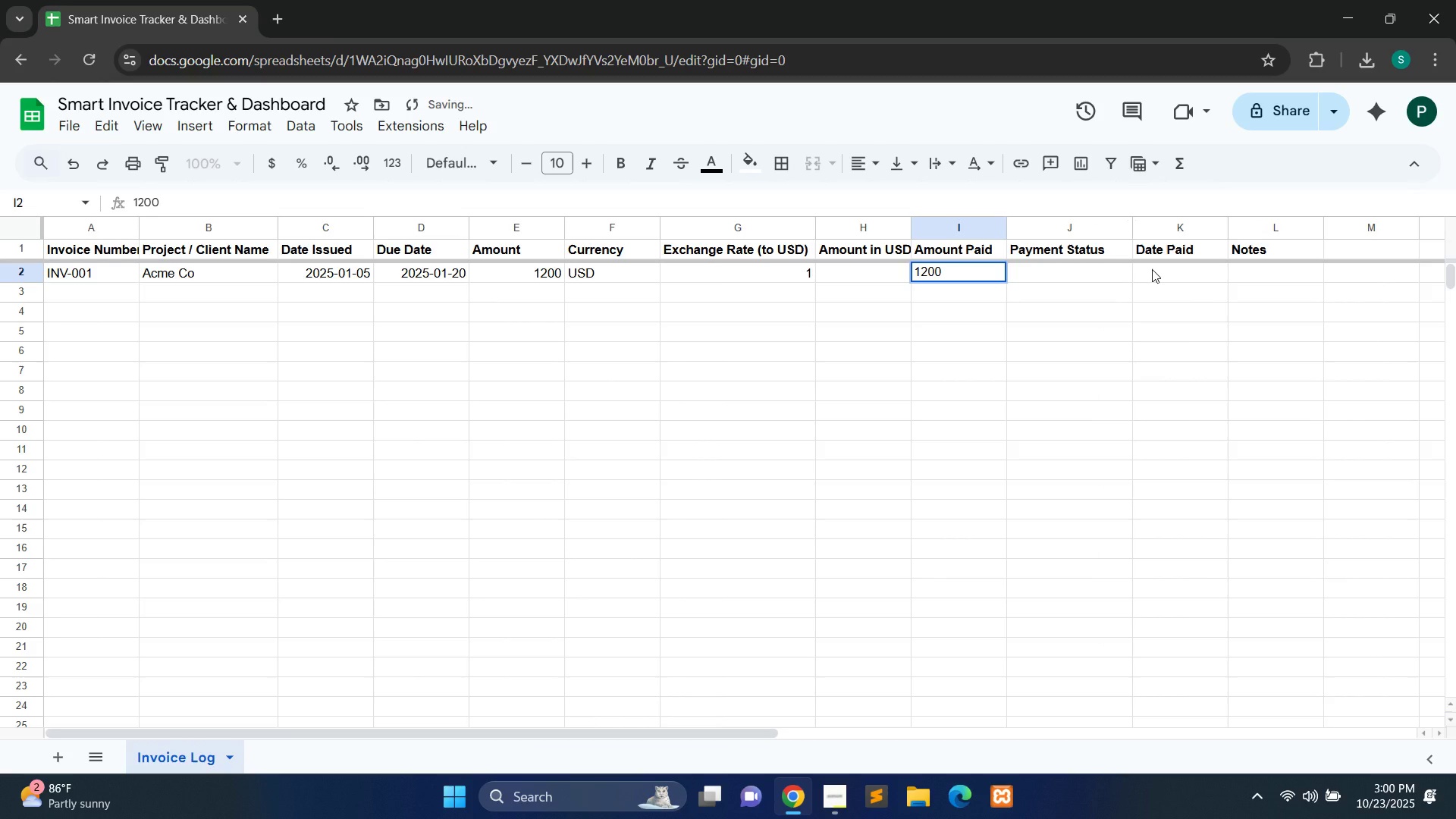 
double_click([1152, 269])
 